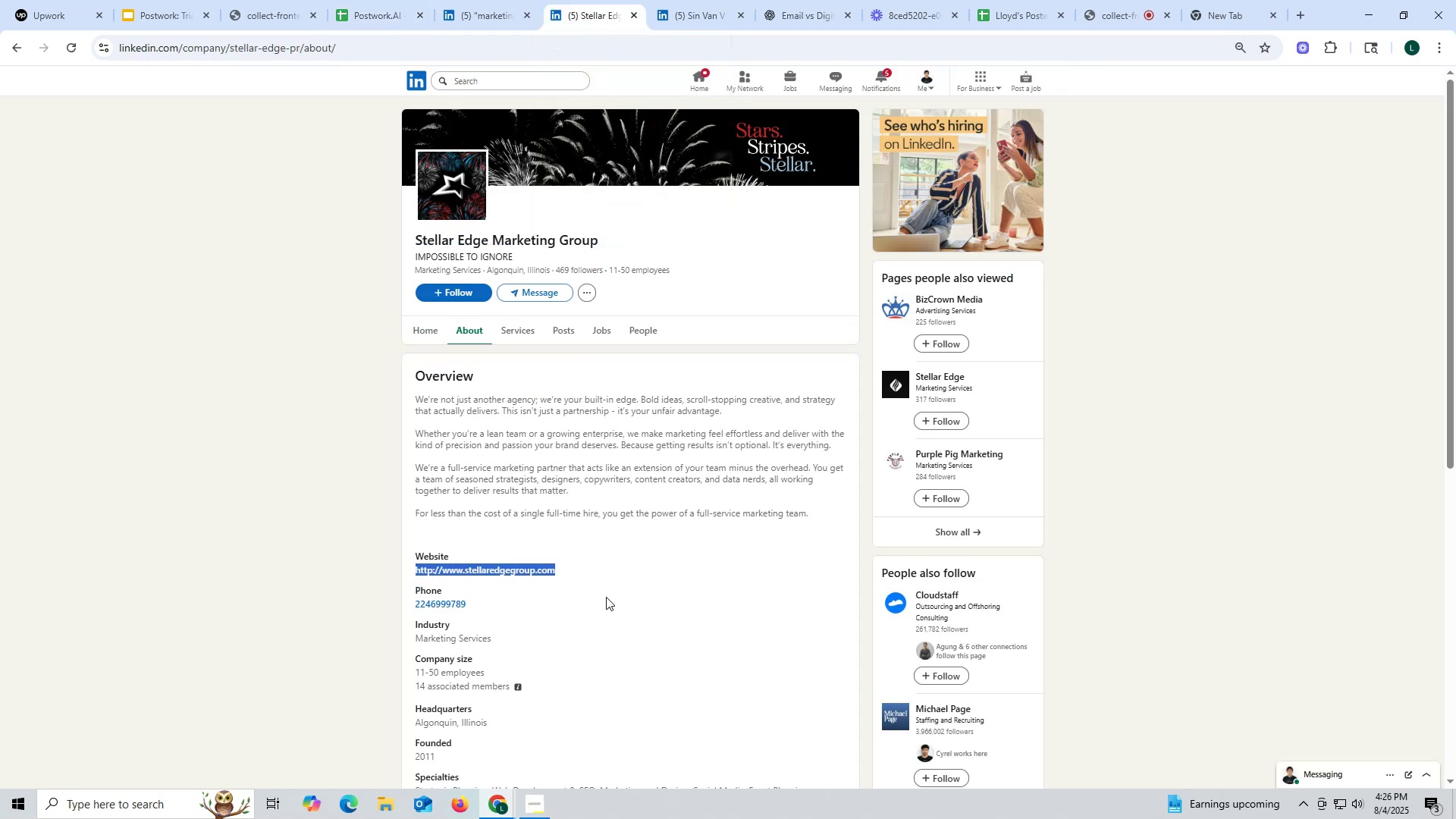 
key(Control+C)
 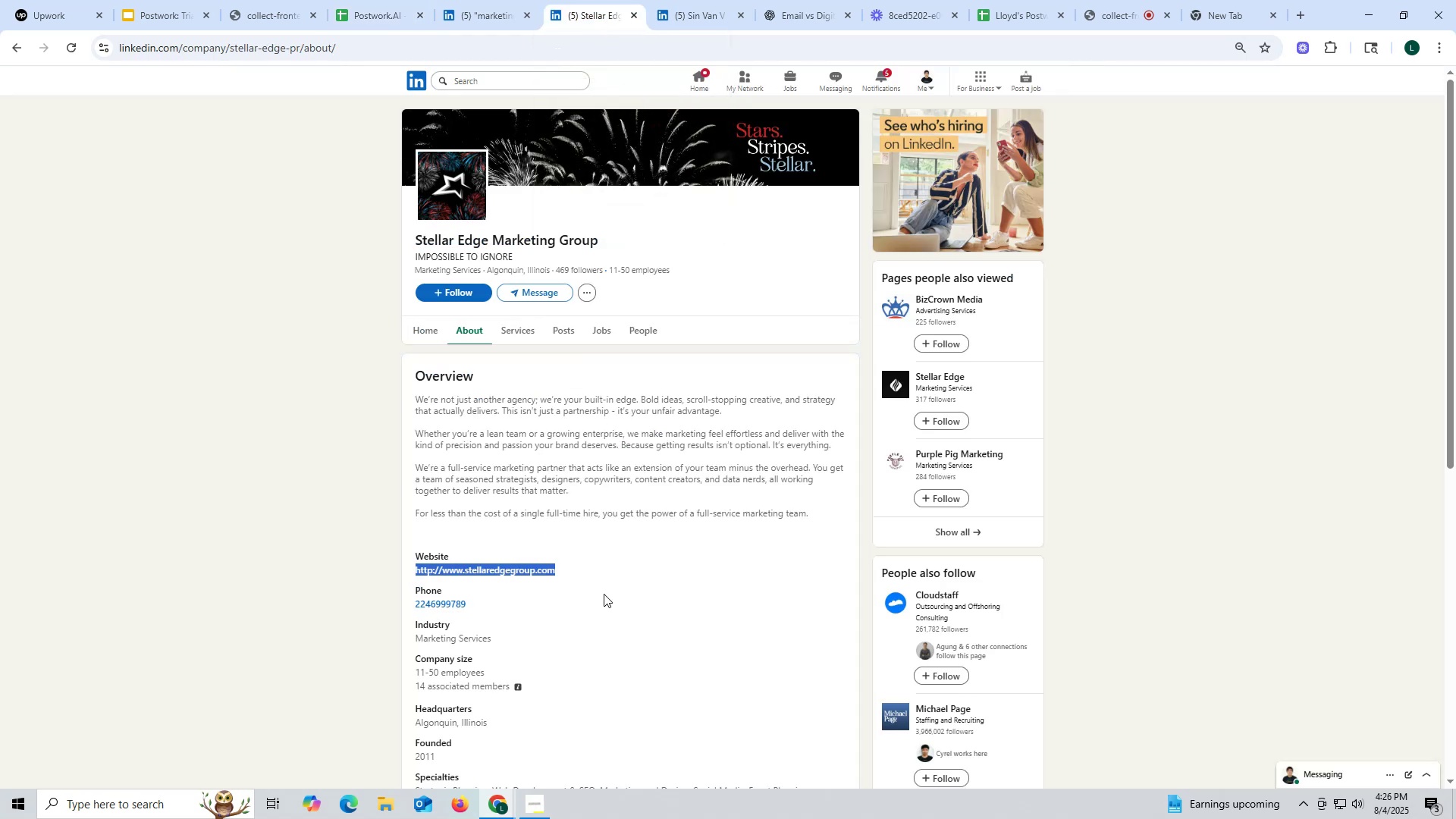 
key(Control+ControlLeft)
 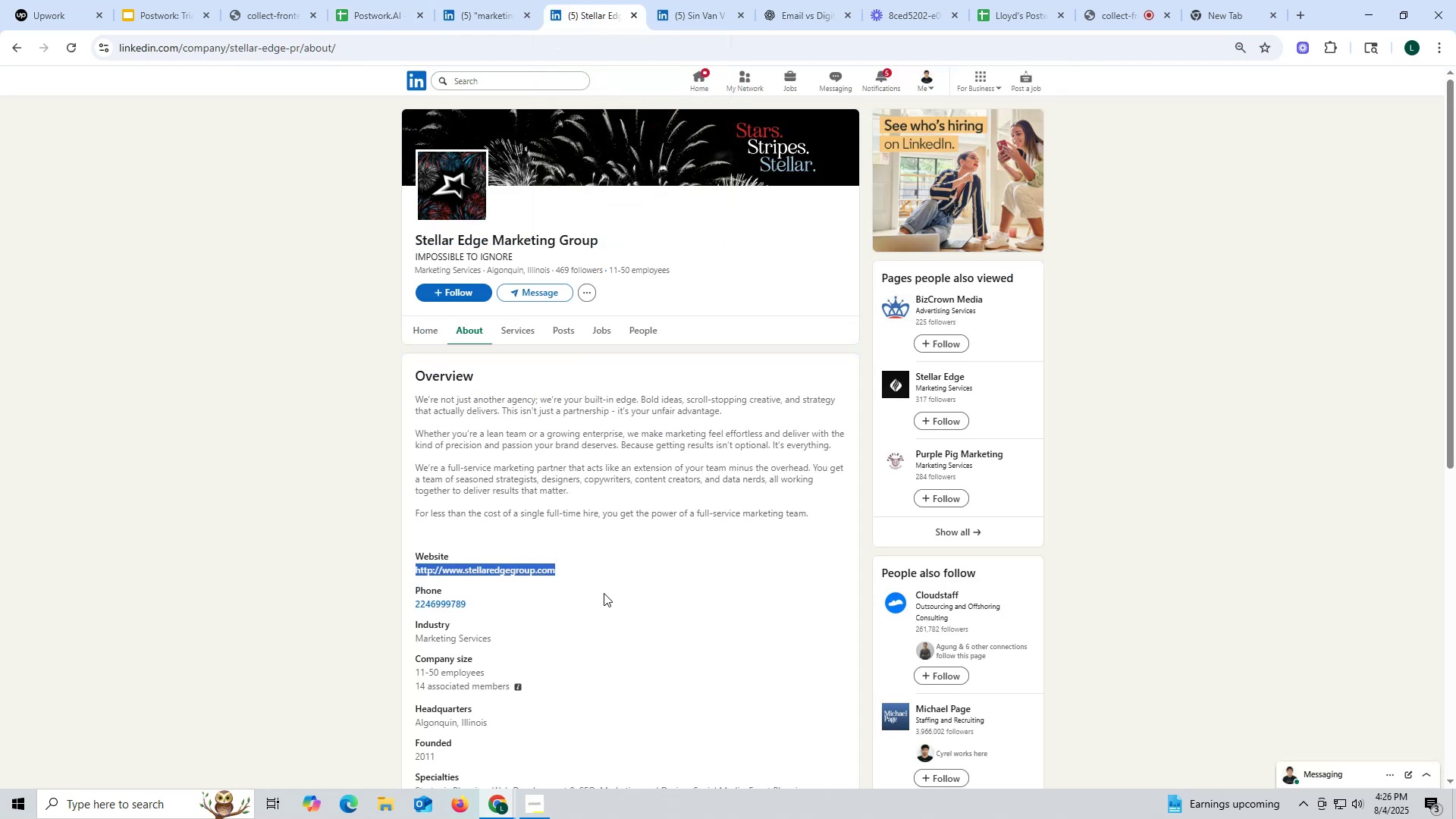 
key(Control+C)
 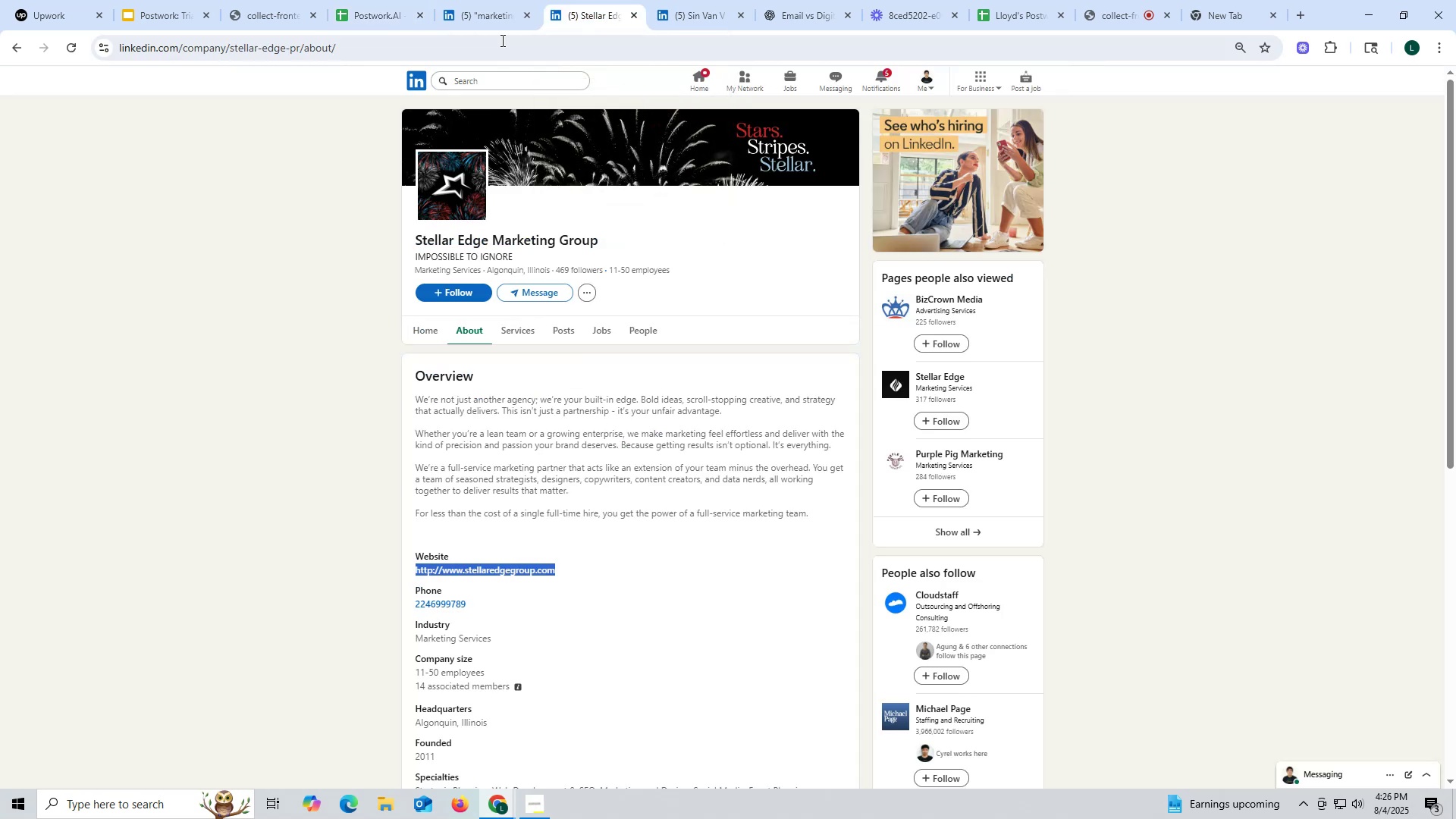 
left_click([491, 25])
 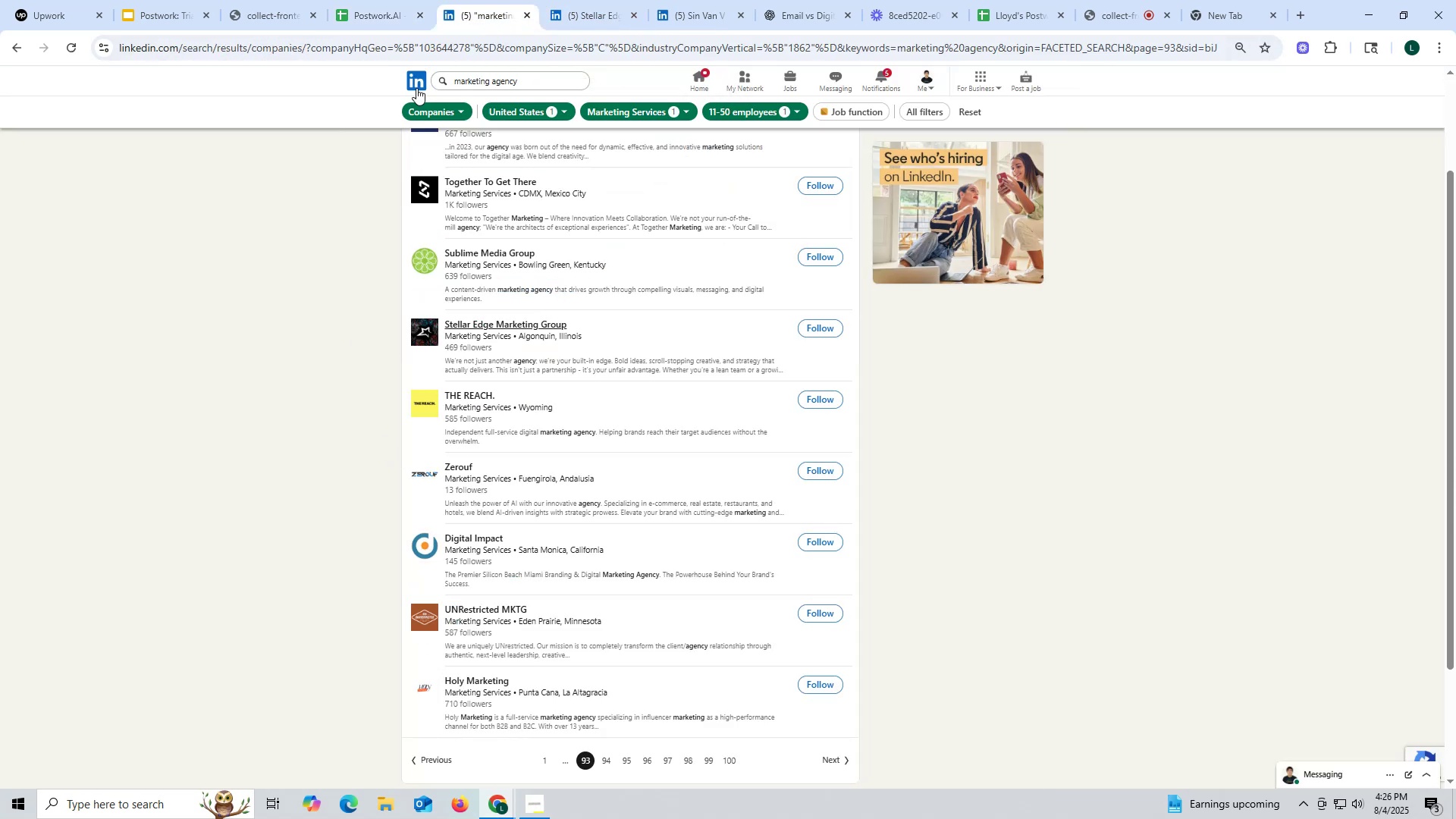 
left_click([366, 12])
 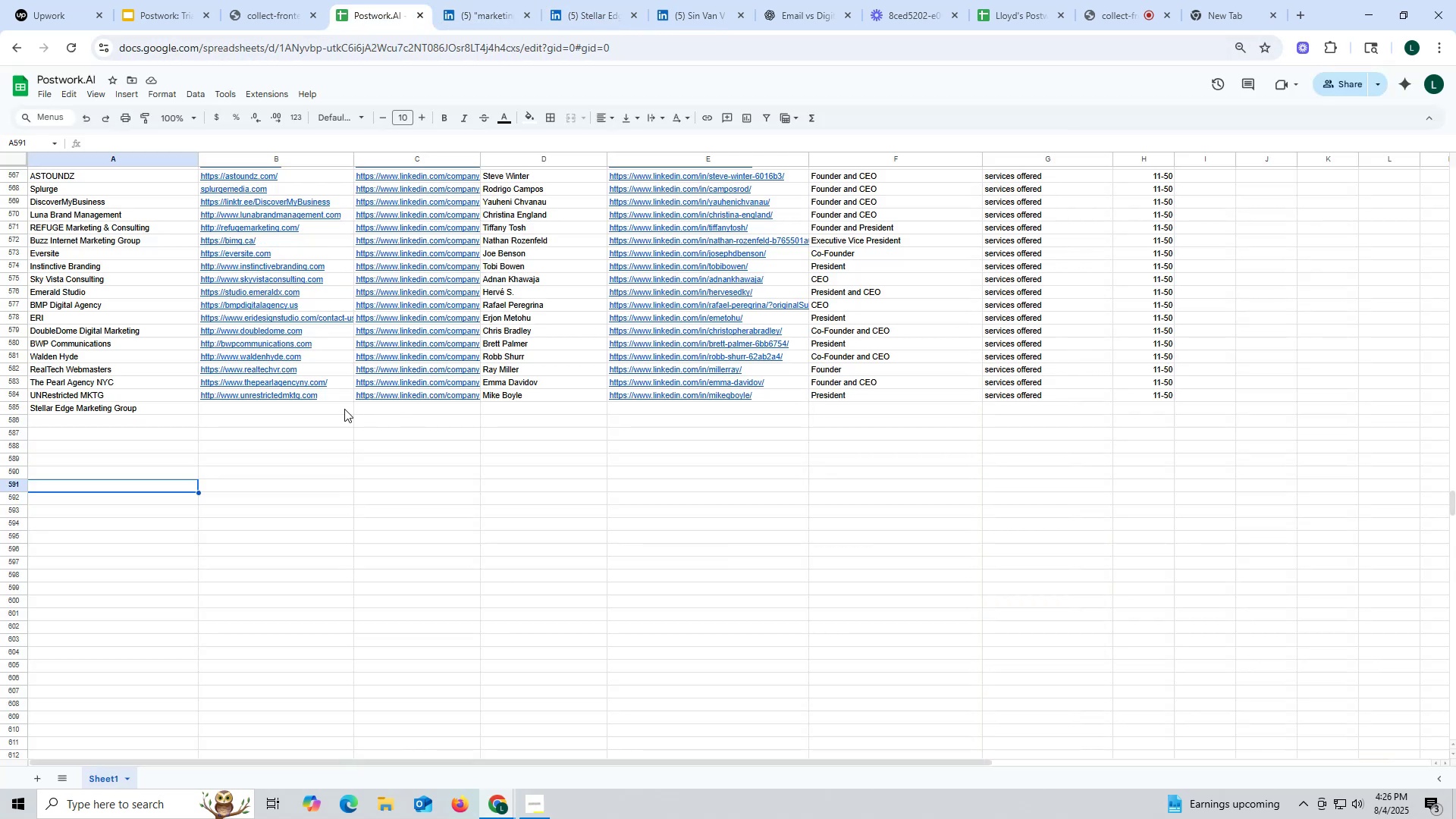 
left_click([271, 412])
 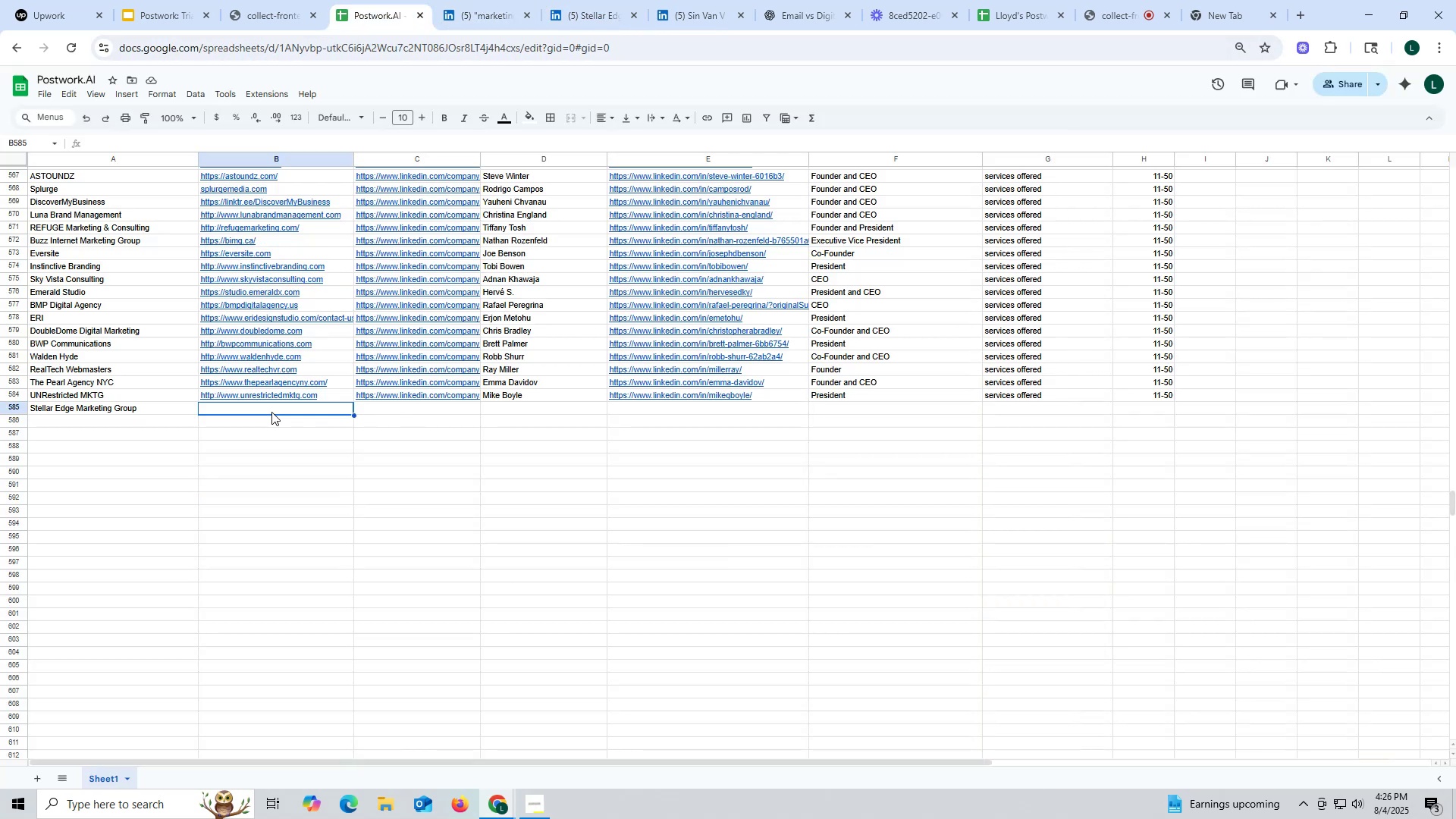 
key(Control+ControlLeft)
 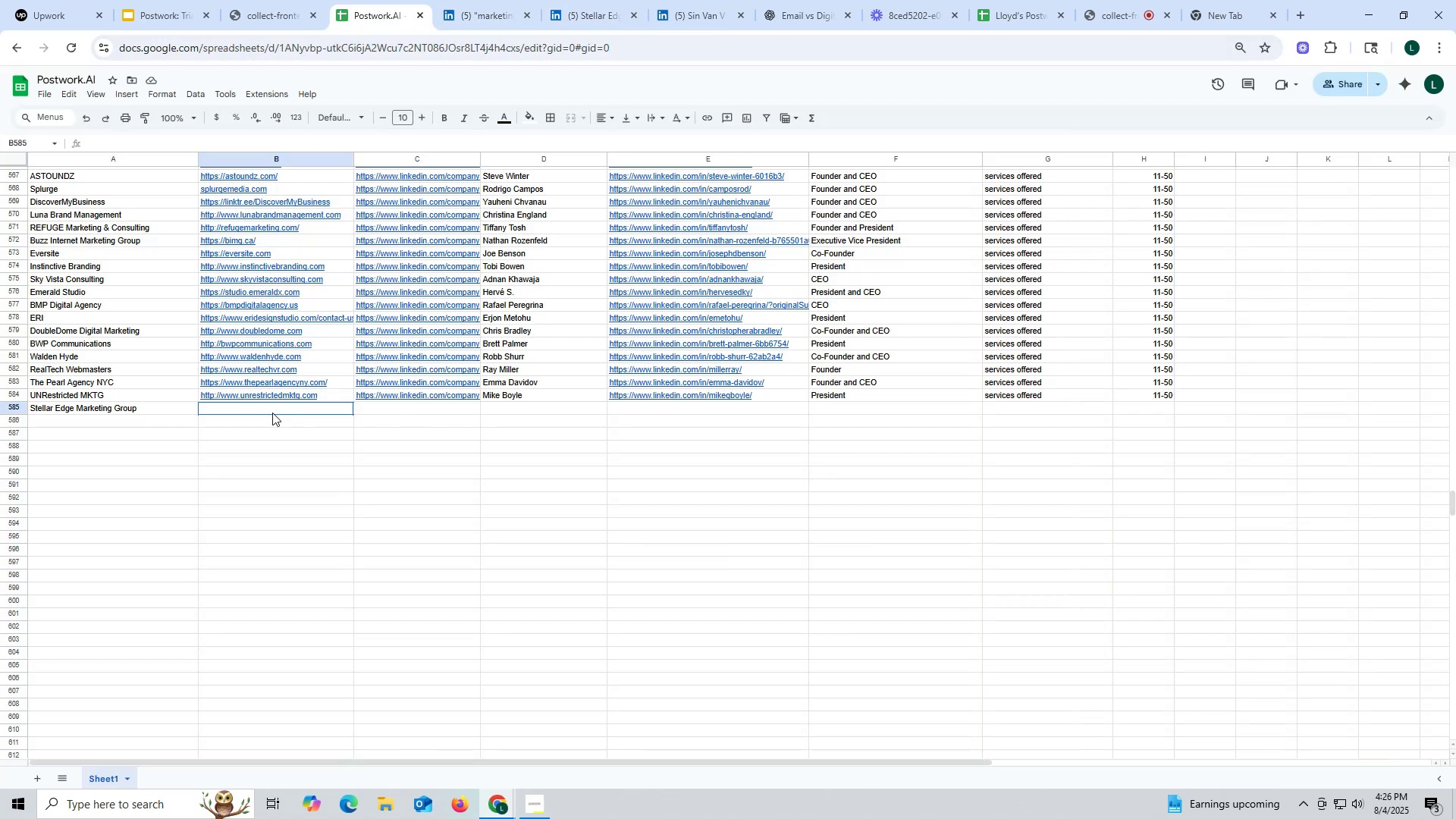 
key(Control+V)
 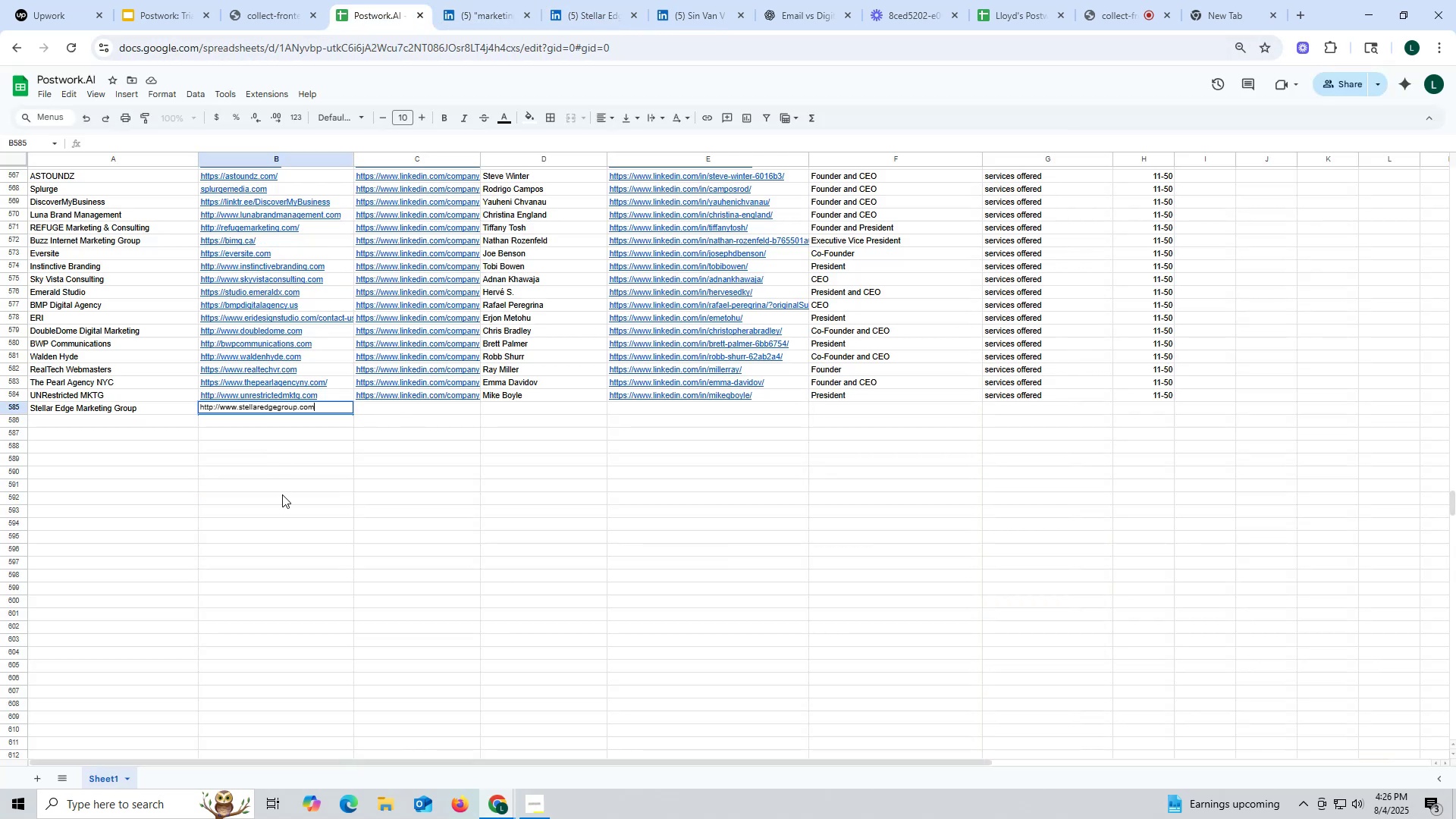 
triple_click([282, 494])
 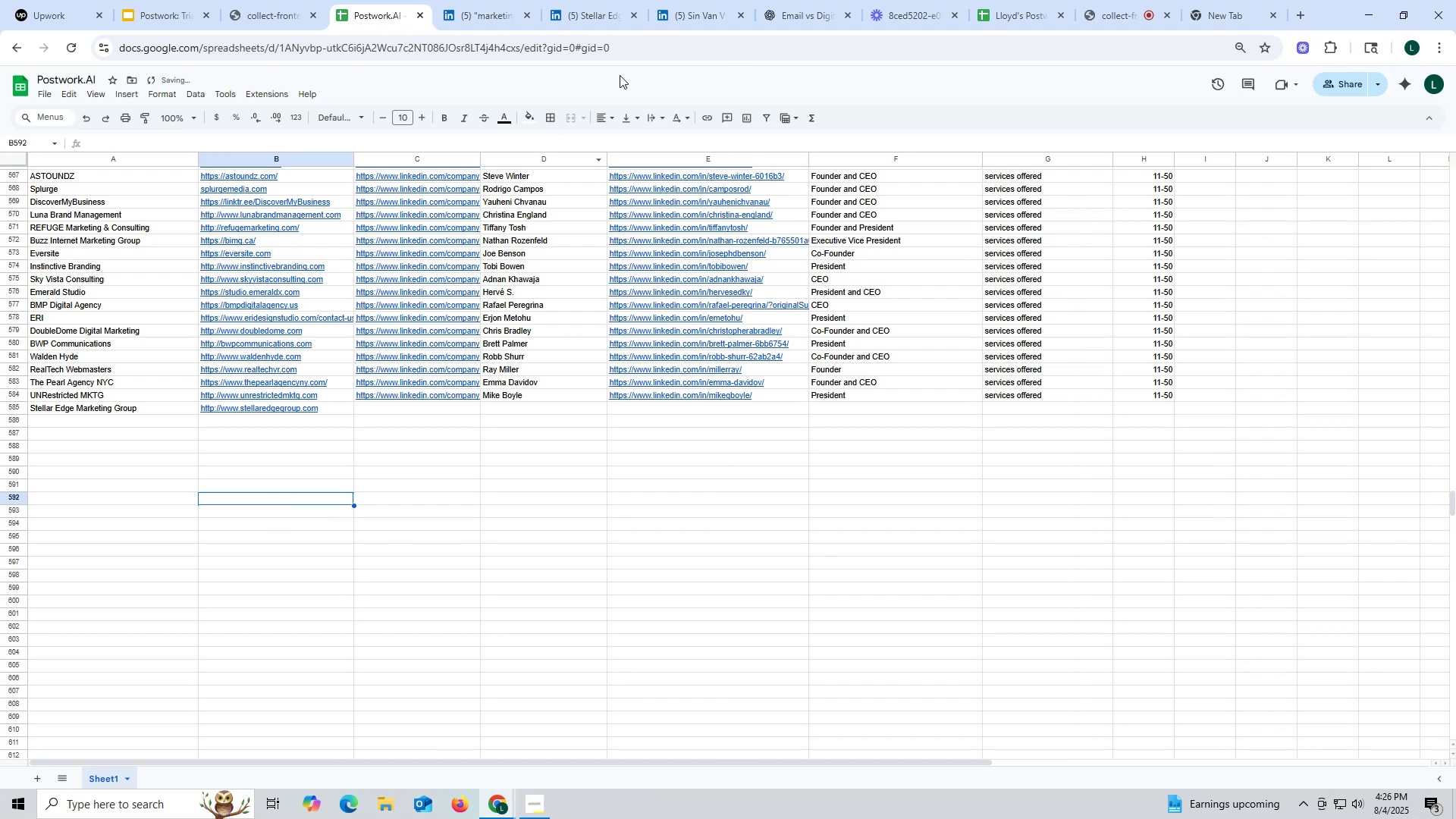 
left_click([591, 8])
 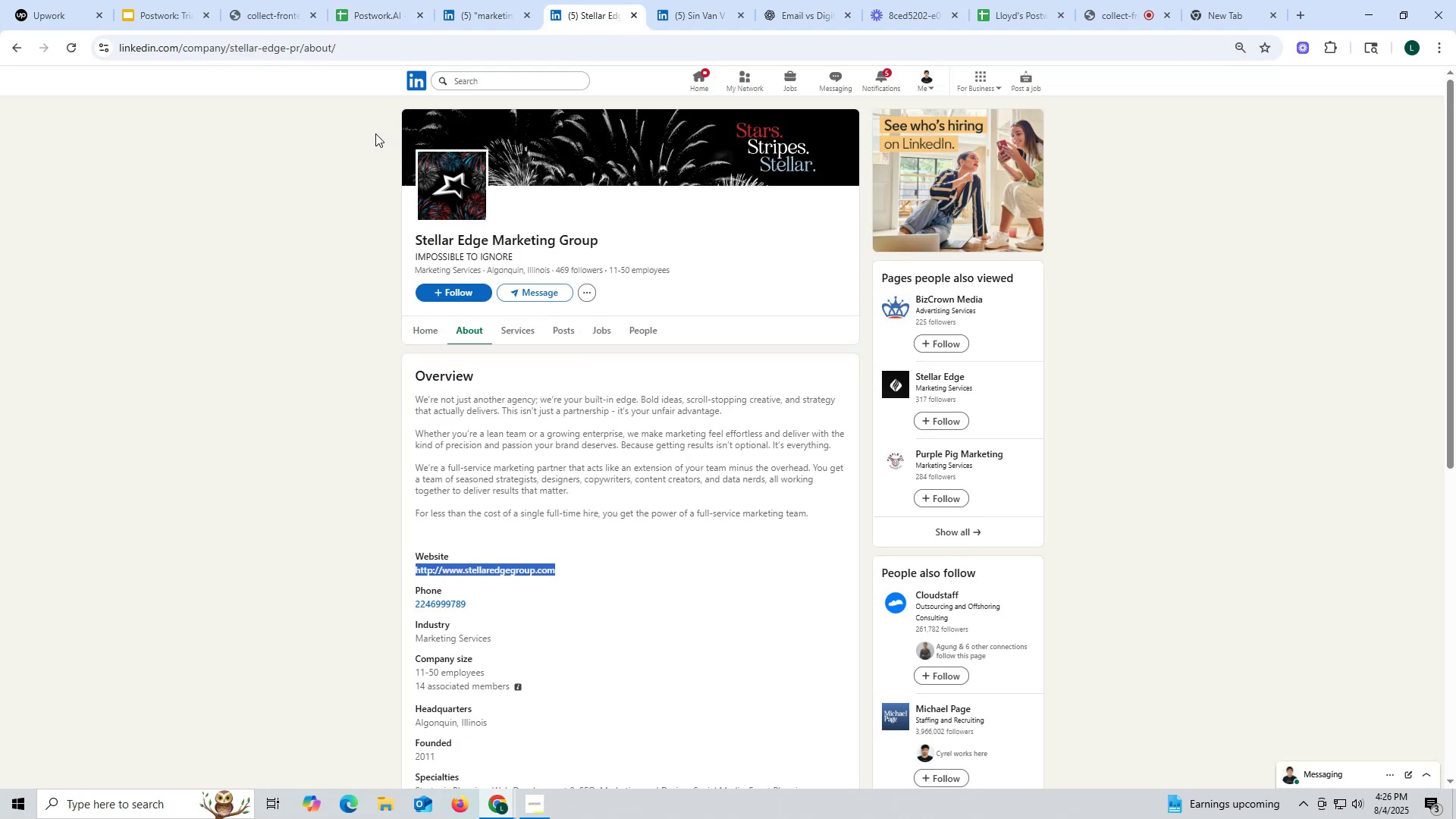 
double_click([287, 52])
 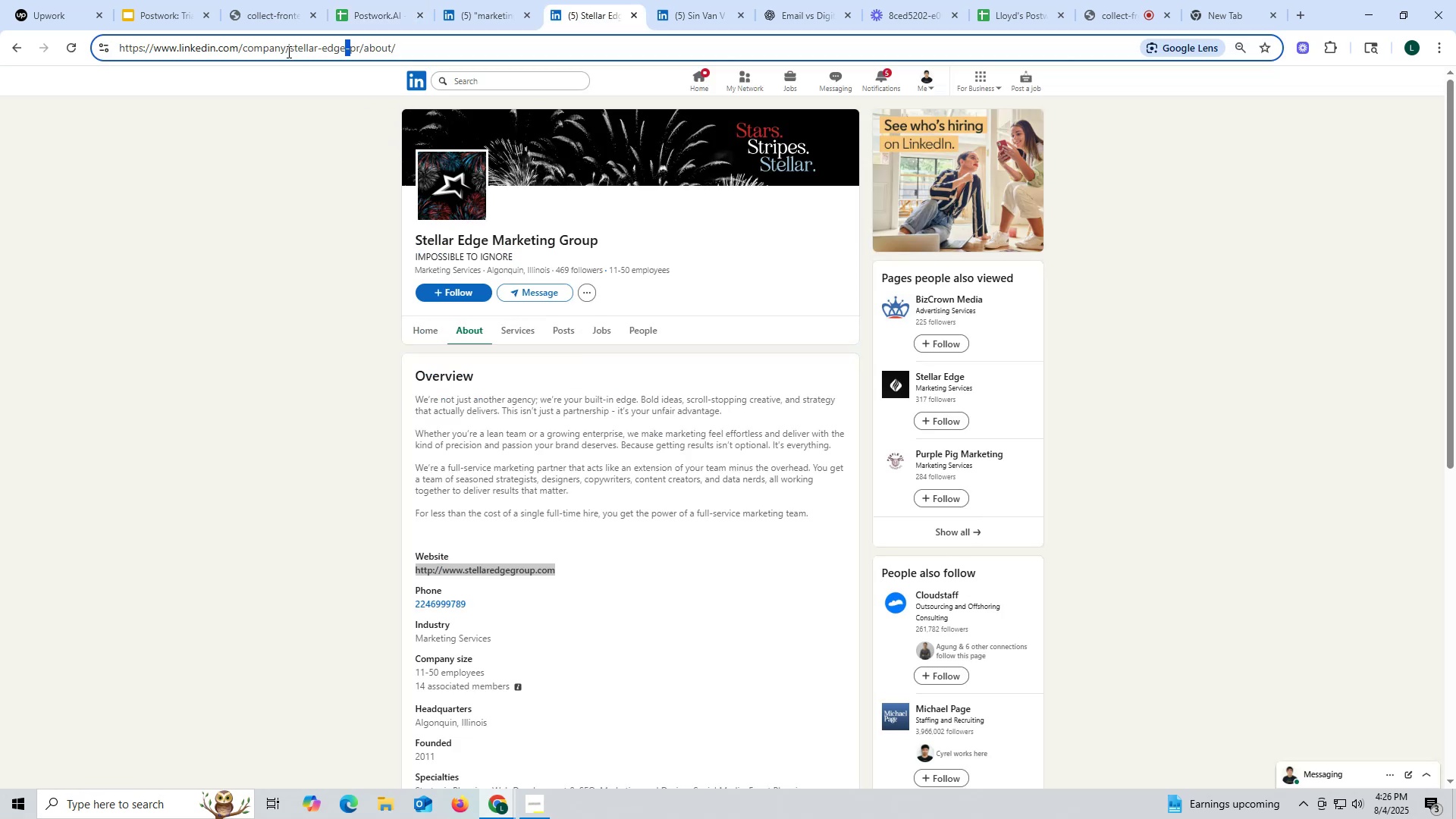 
triple_click([287, 52])
 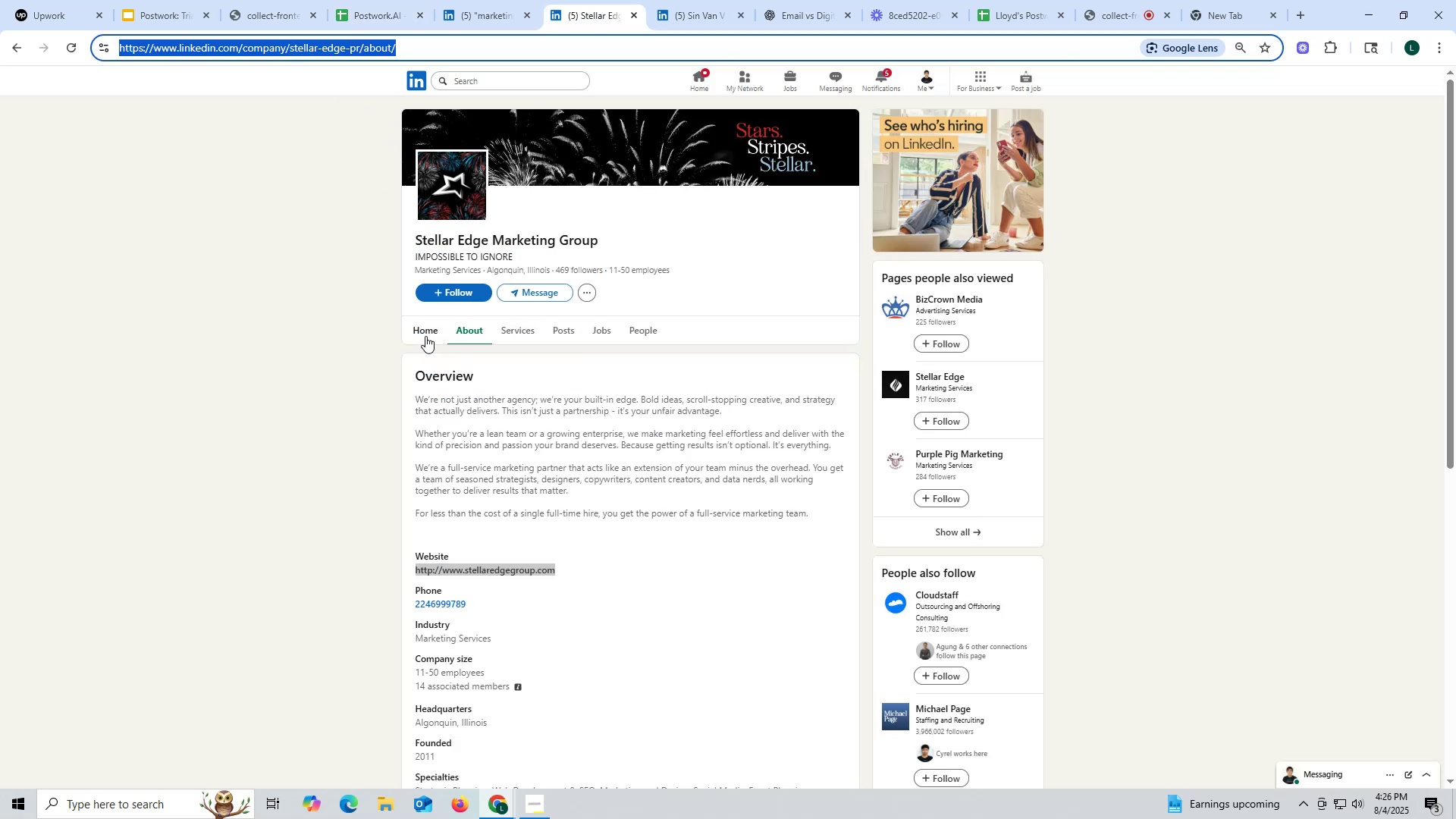 
left_click([423, 331])
 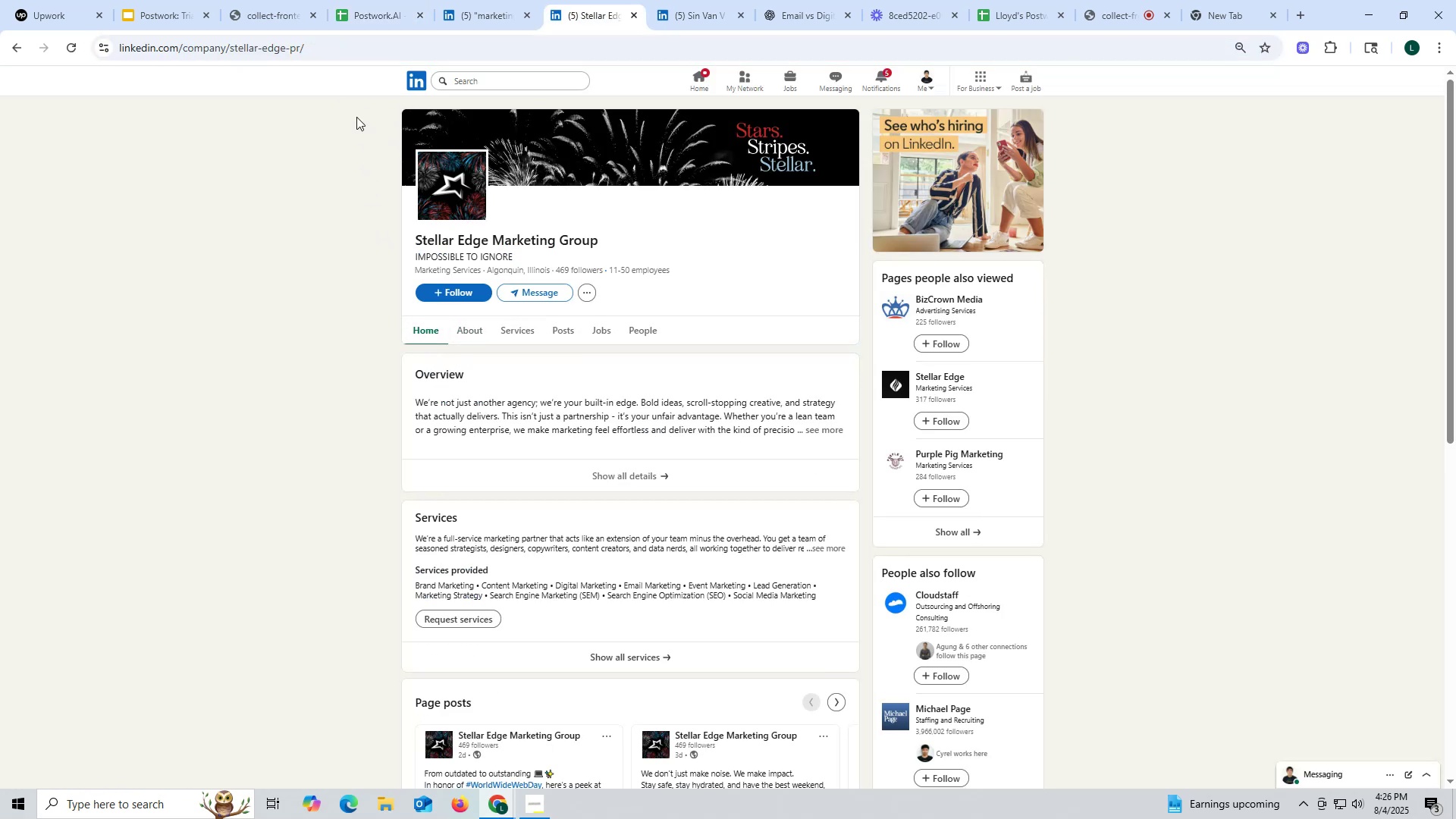 
double_click([288, 46])
 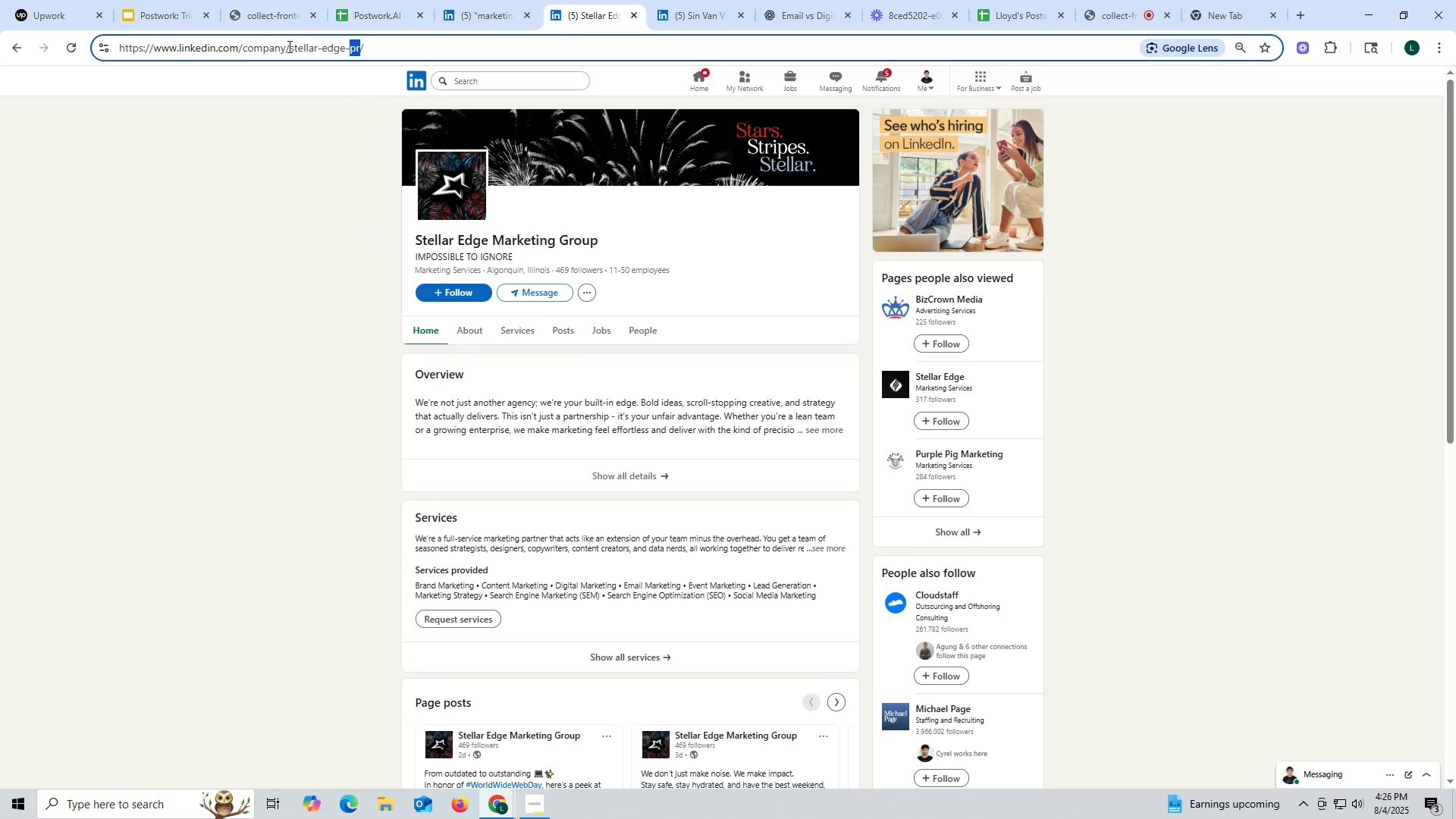 
triple_click([288, 46])
 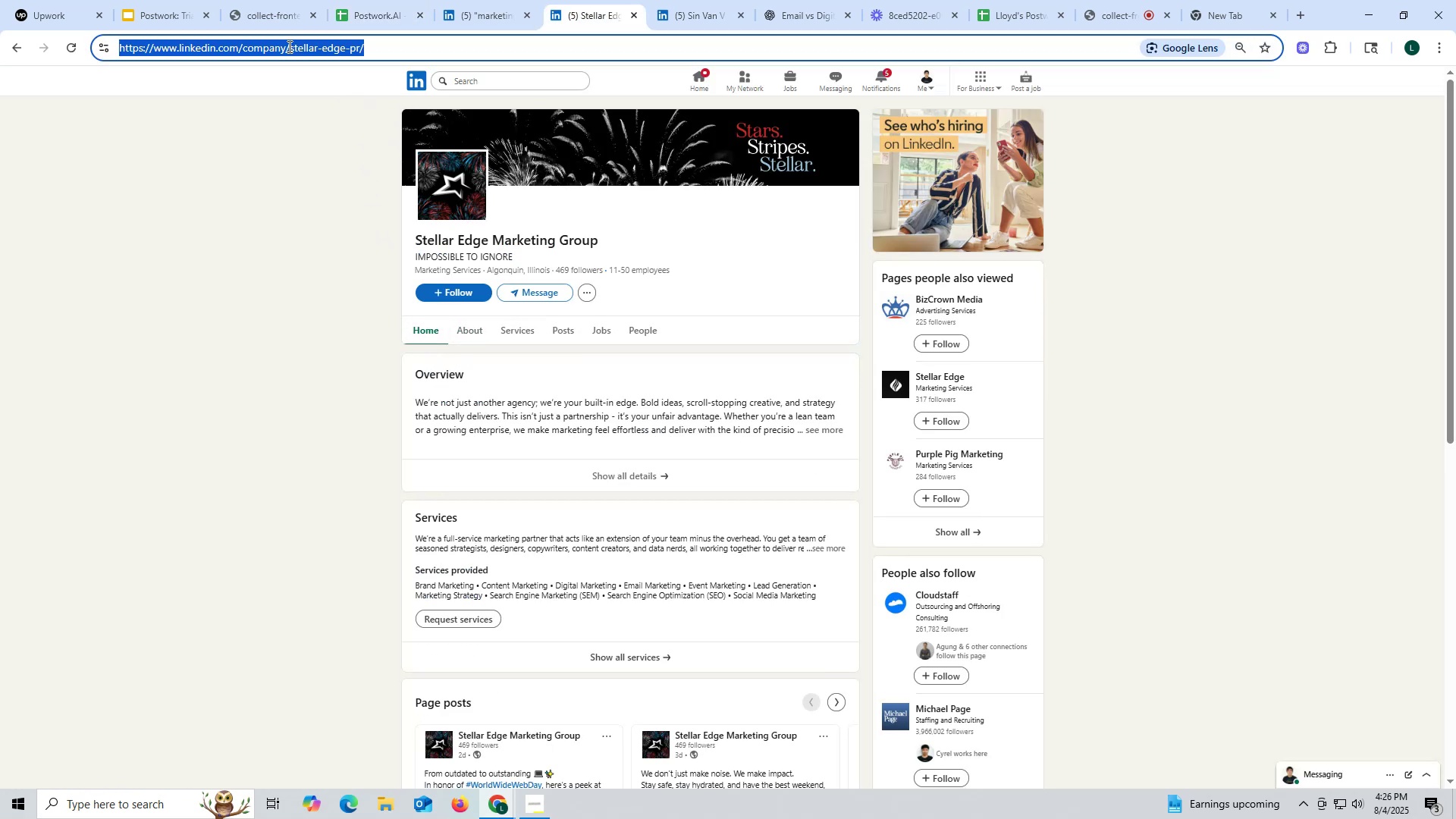 
key(Control+ControlLeft)
 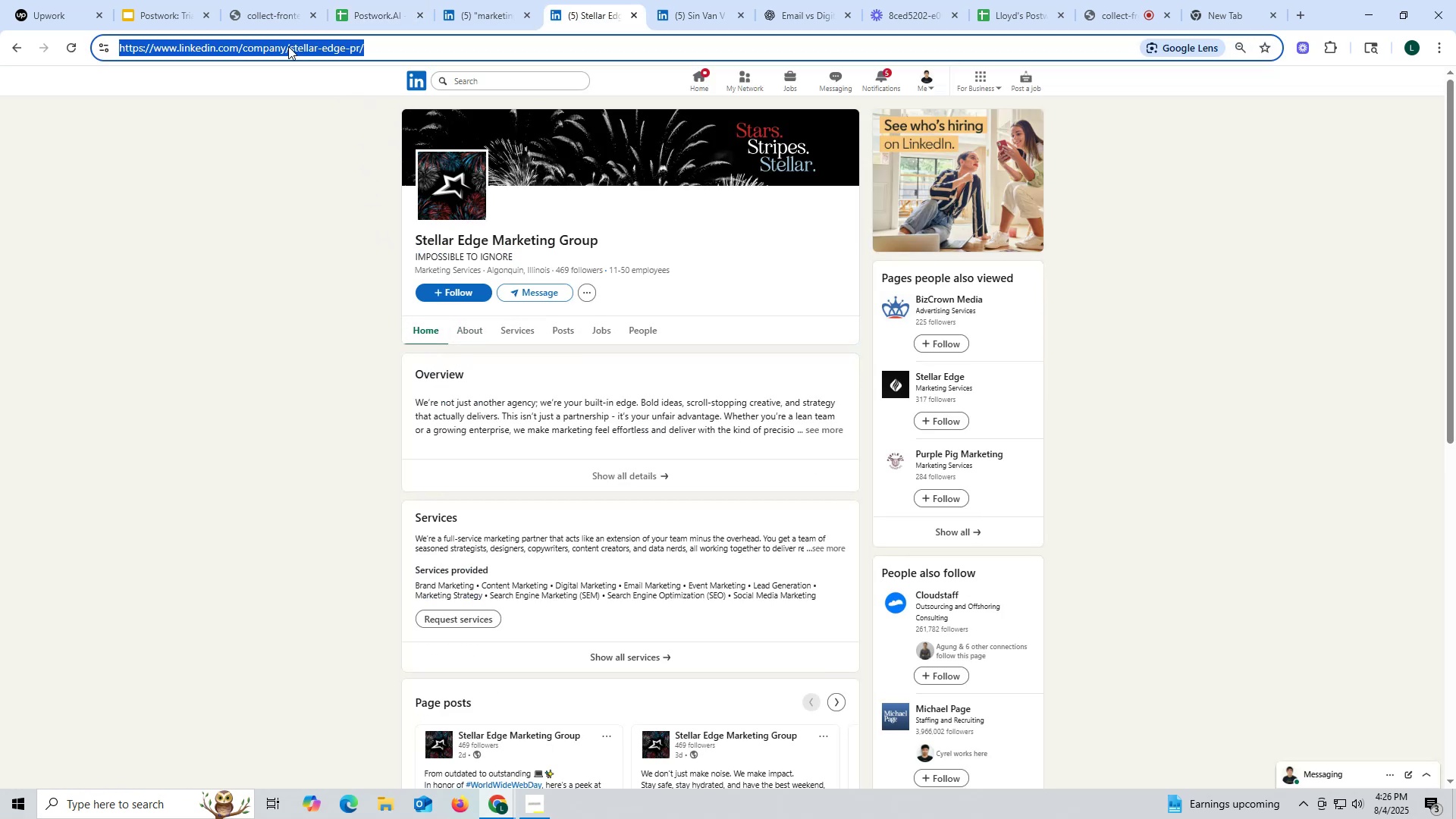 
key(Control+C)
 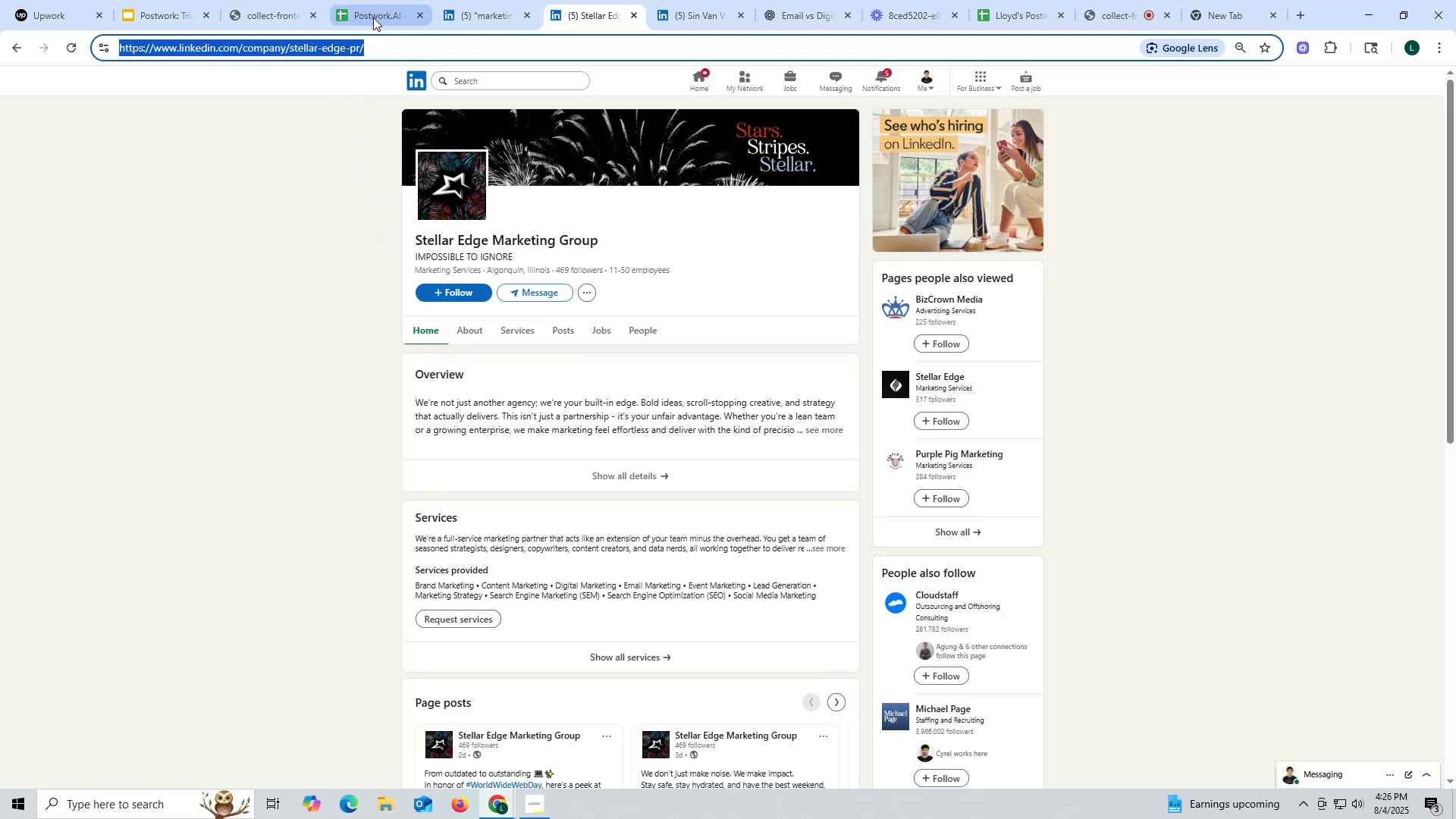 
left_click([372, 16])
 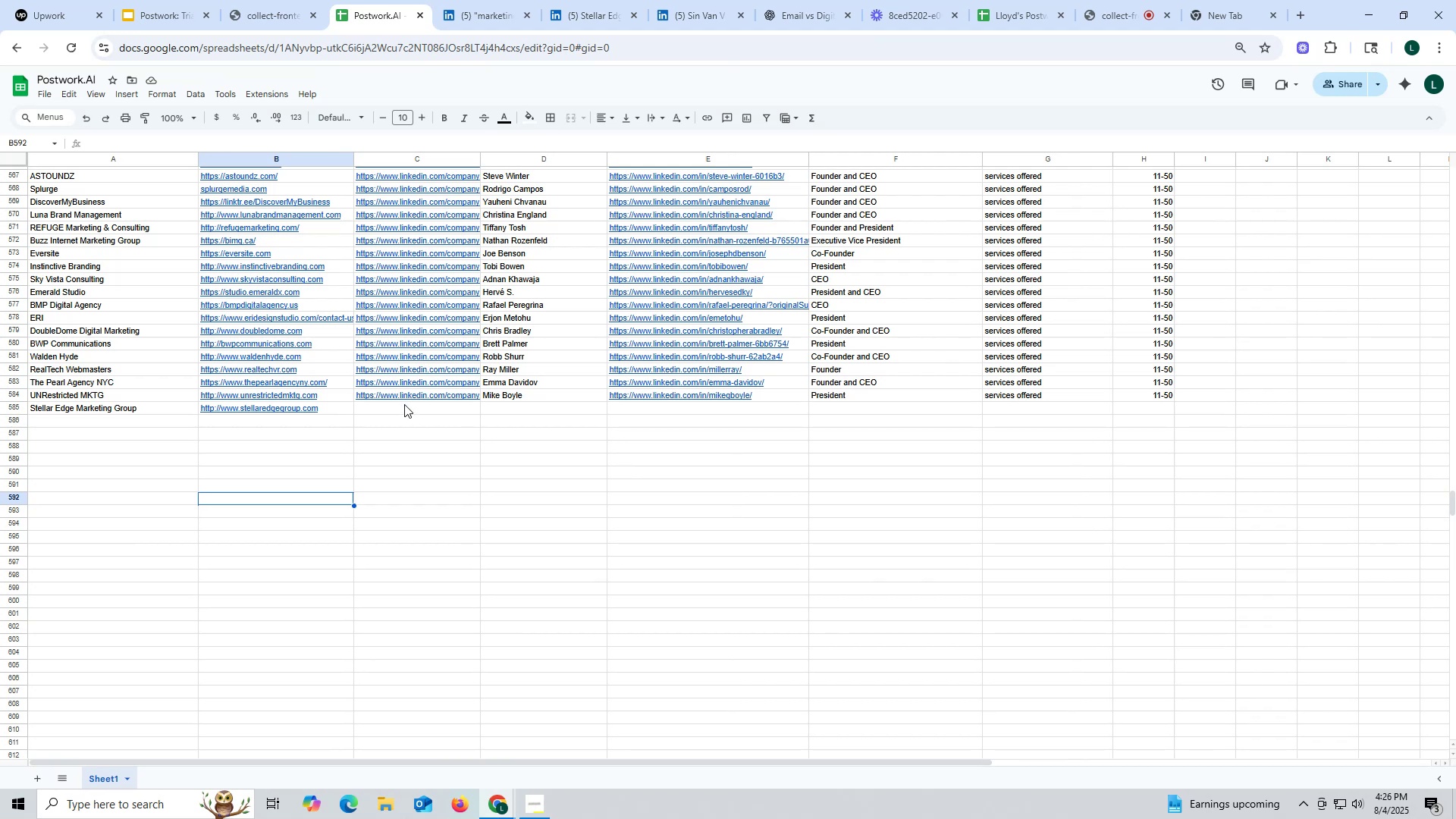 
double_click([404, 410])
 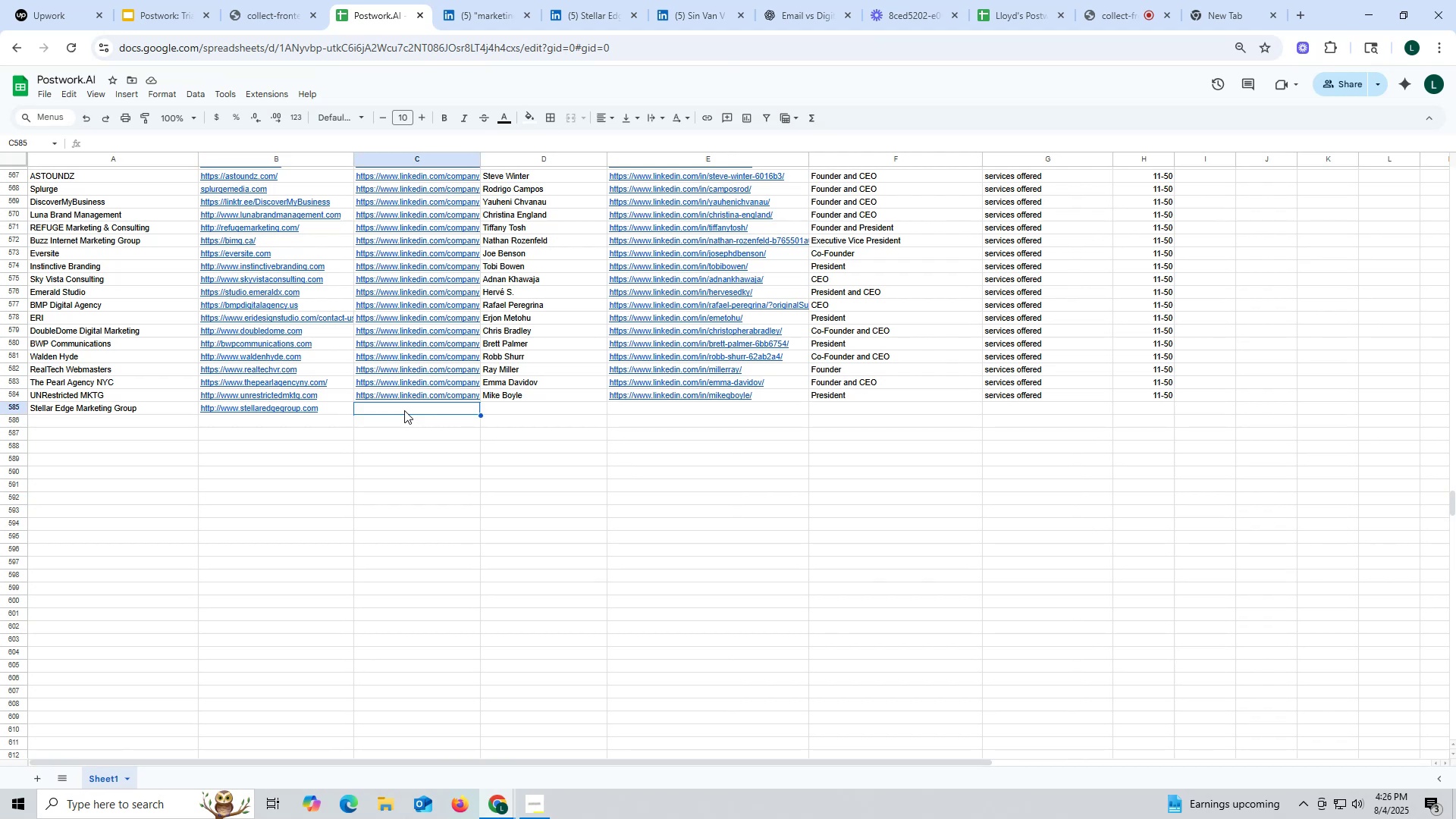 
key(Control+ControlLeft)
 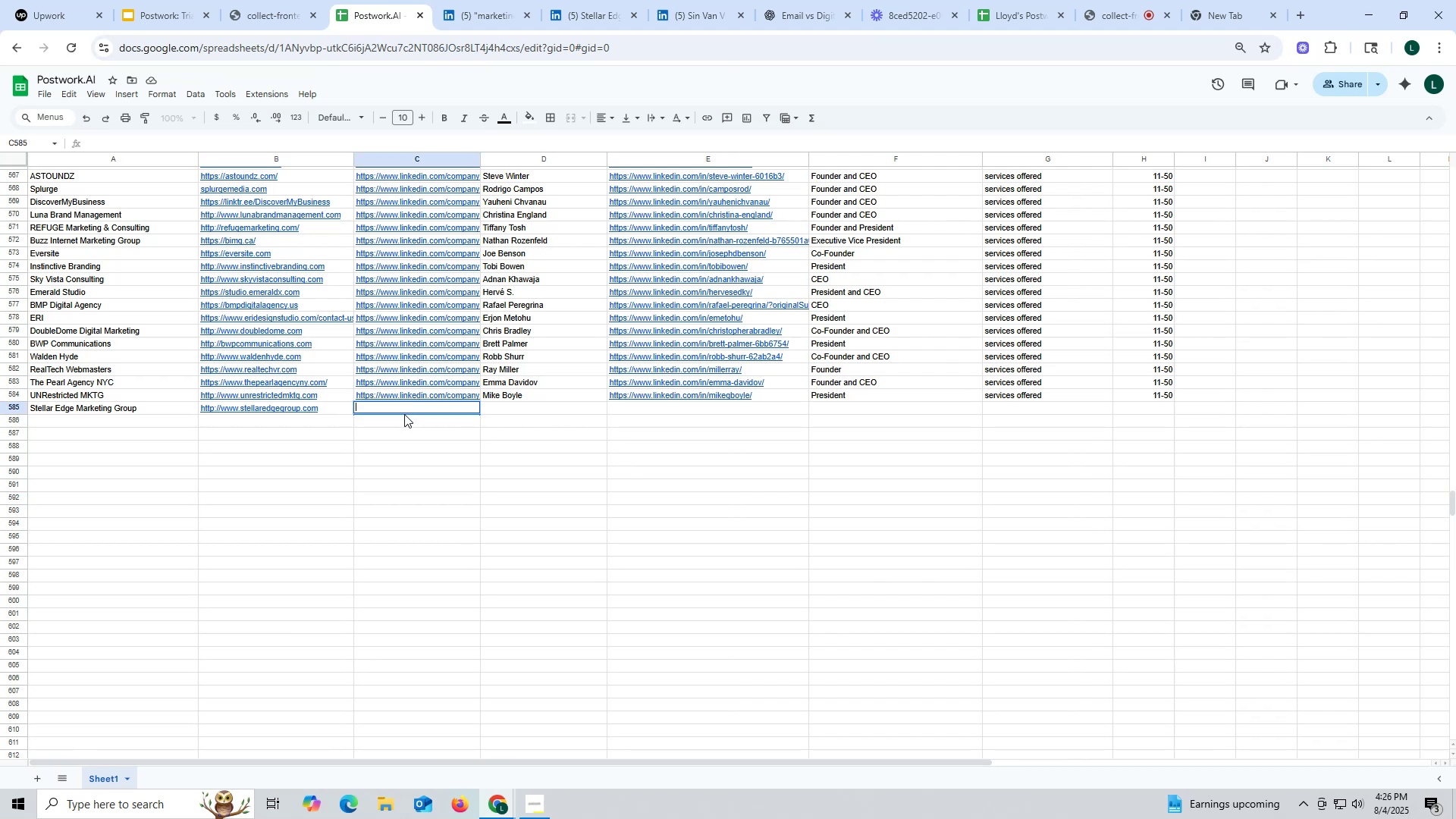 
key(Control+V)
 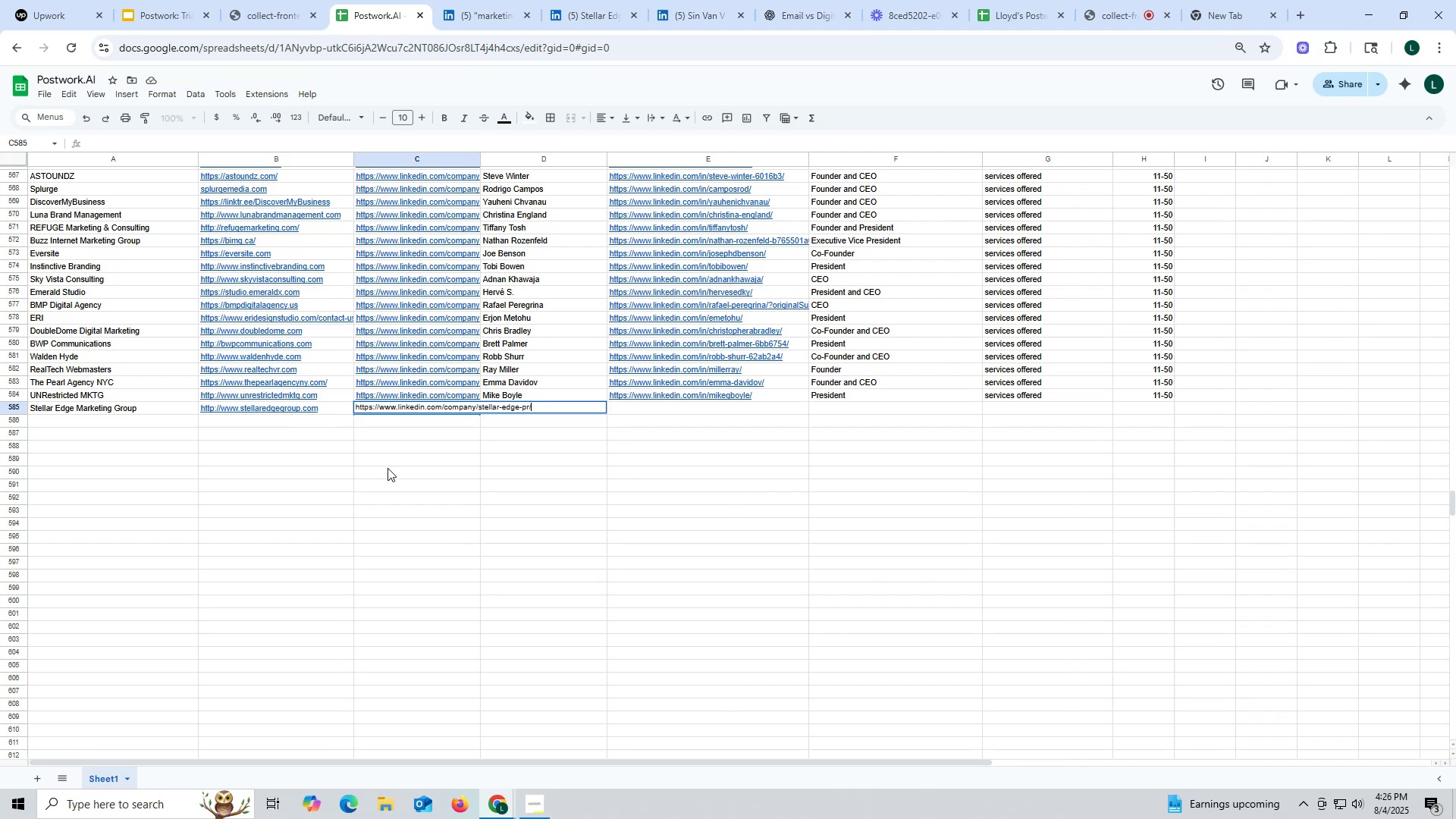 
triple_click([388, 468])
 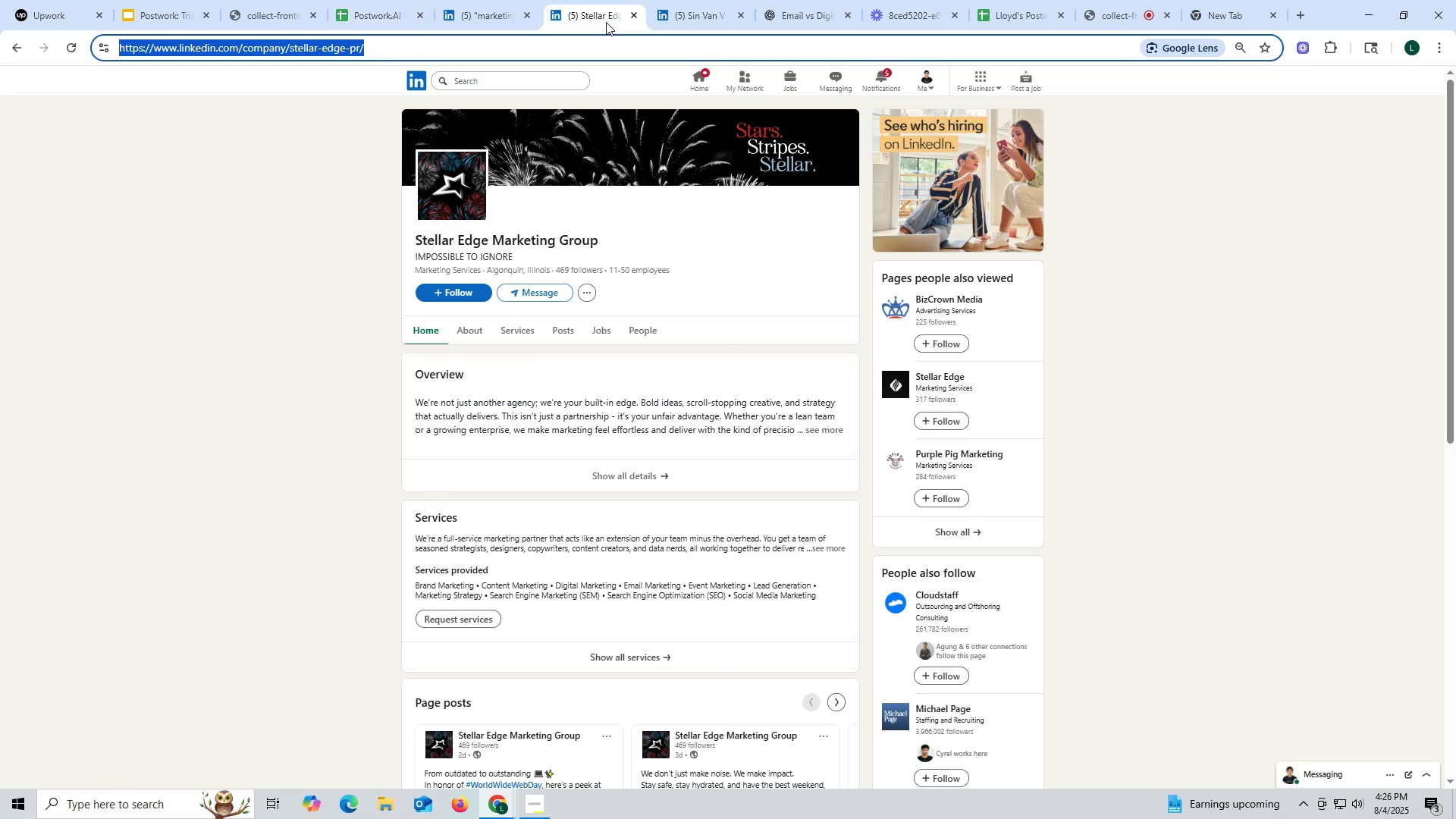 
left_click([635, 15])
 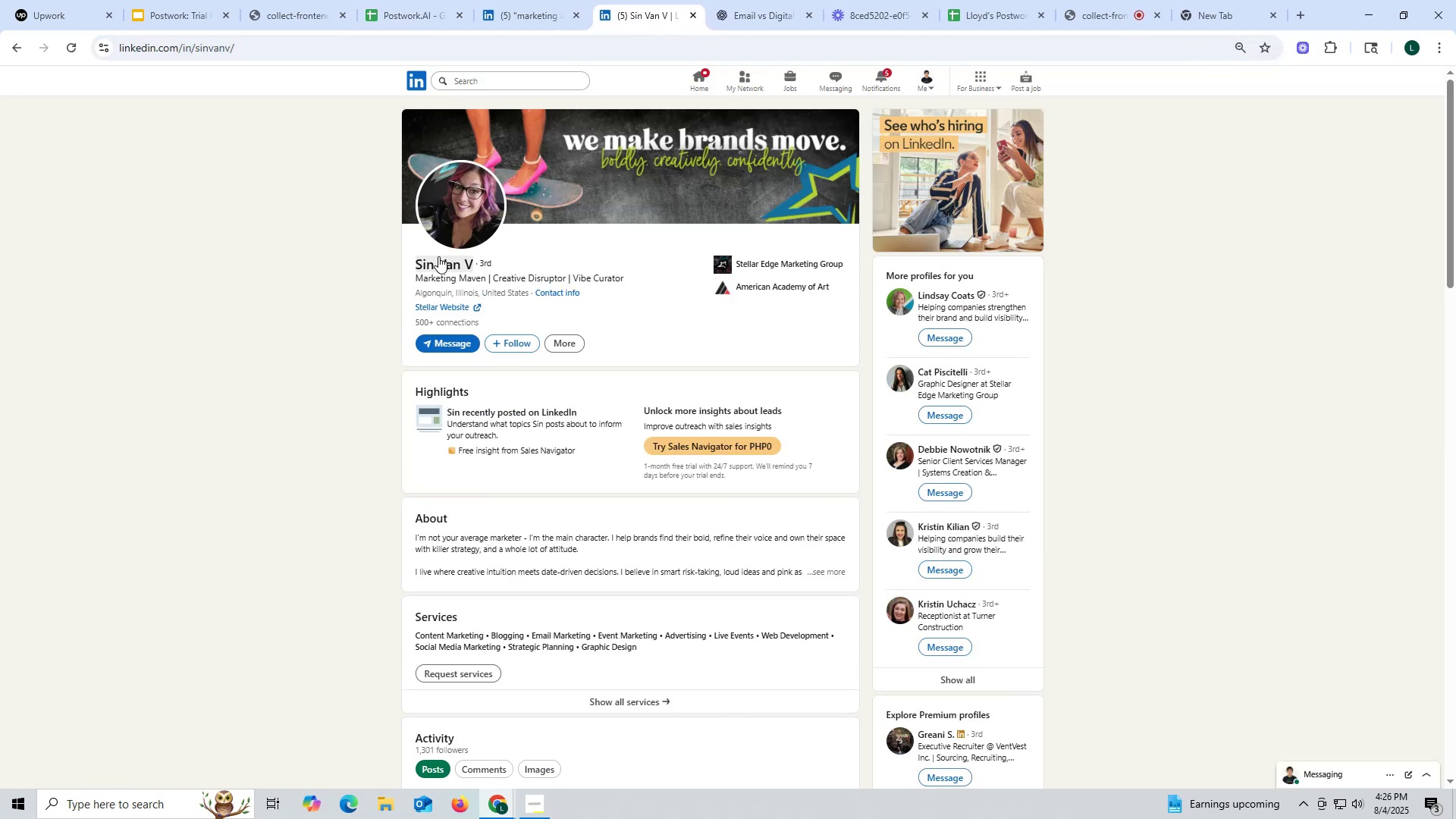 
left_click_drag(start_coordinate=[410, 258], to_coordinate=[472, 262])
 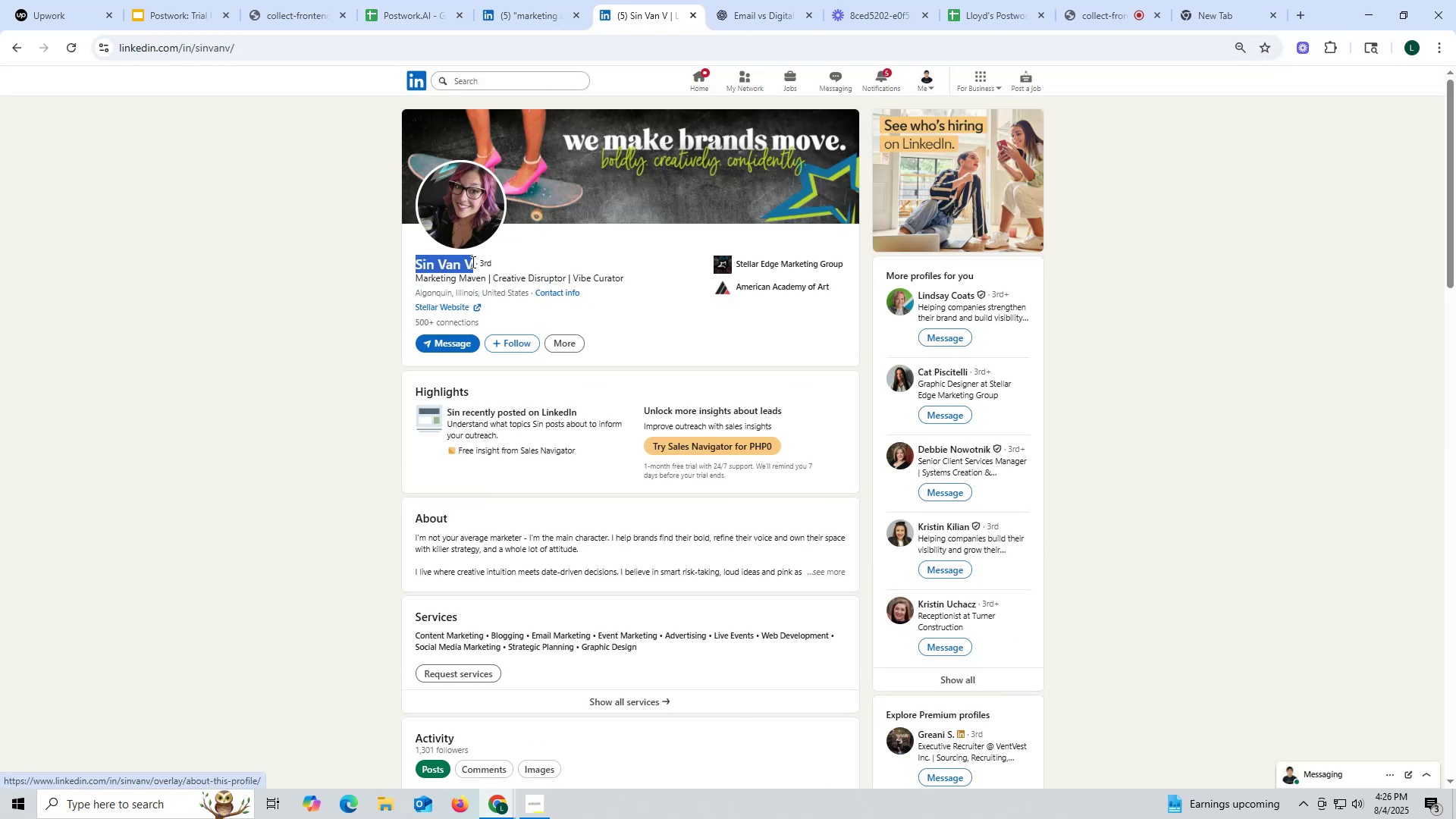 
key(Control+ControlLeft)
 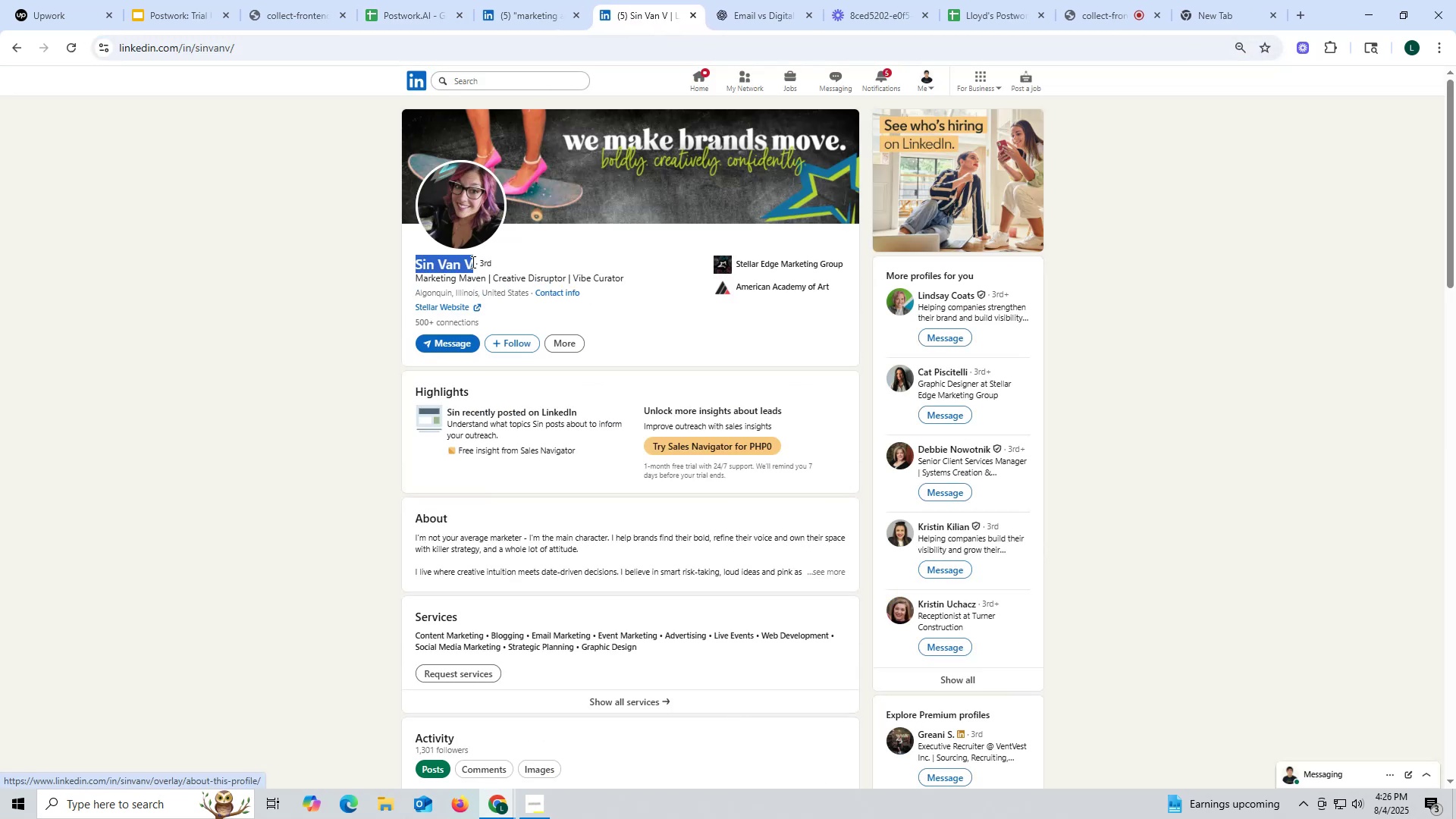 
key(Control+C)
 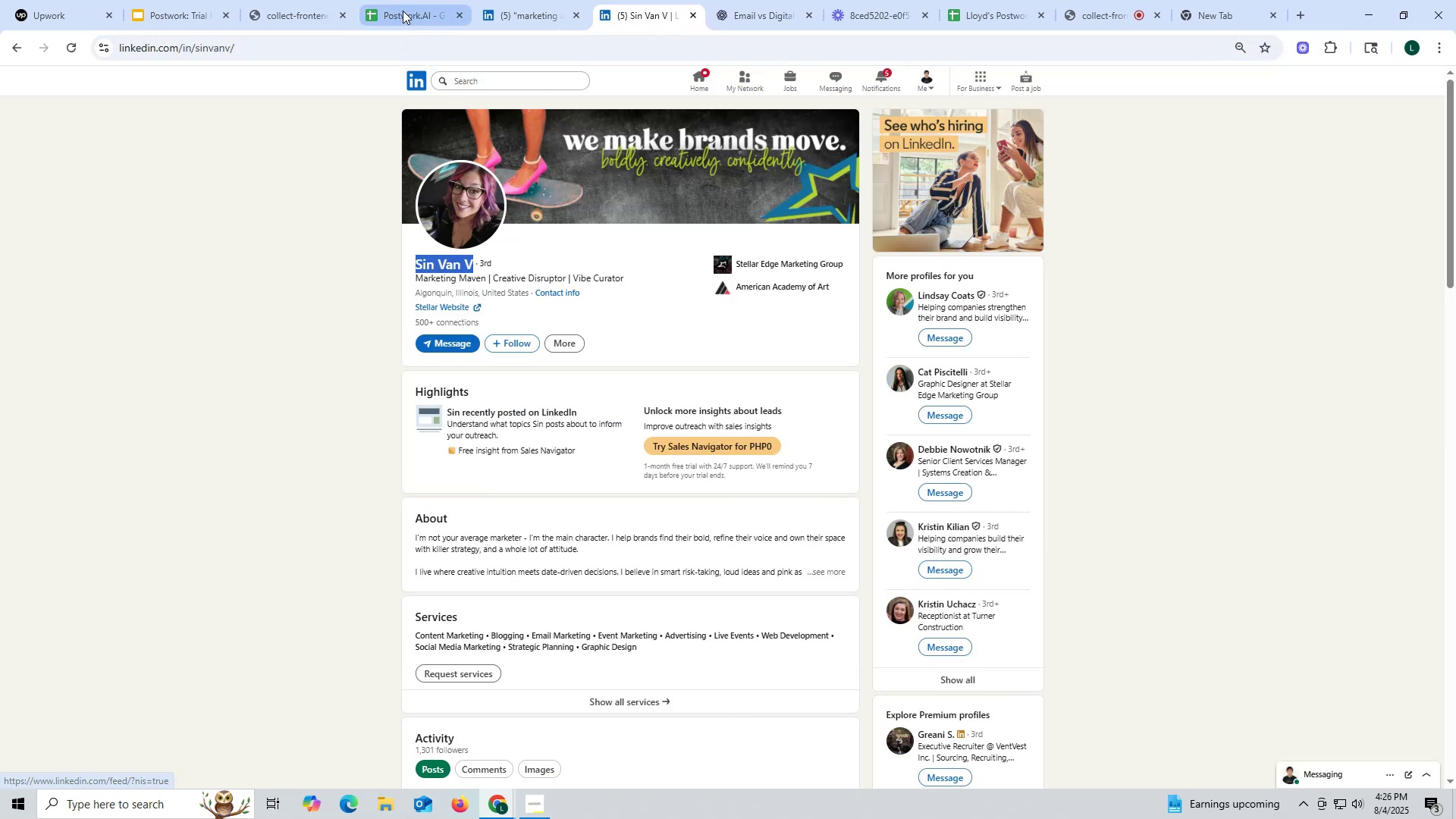 
left_click([404, 10])
 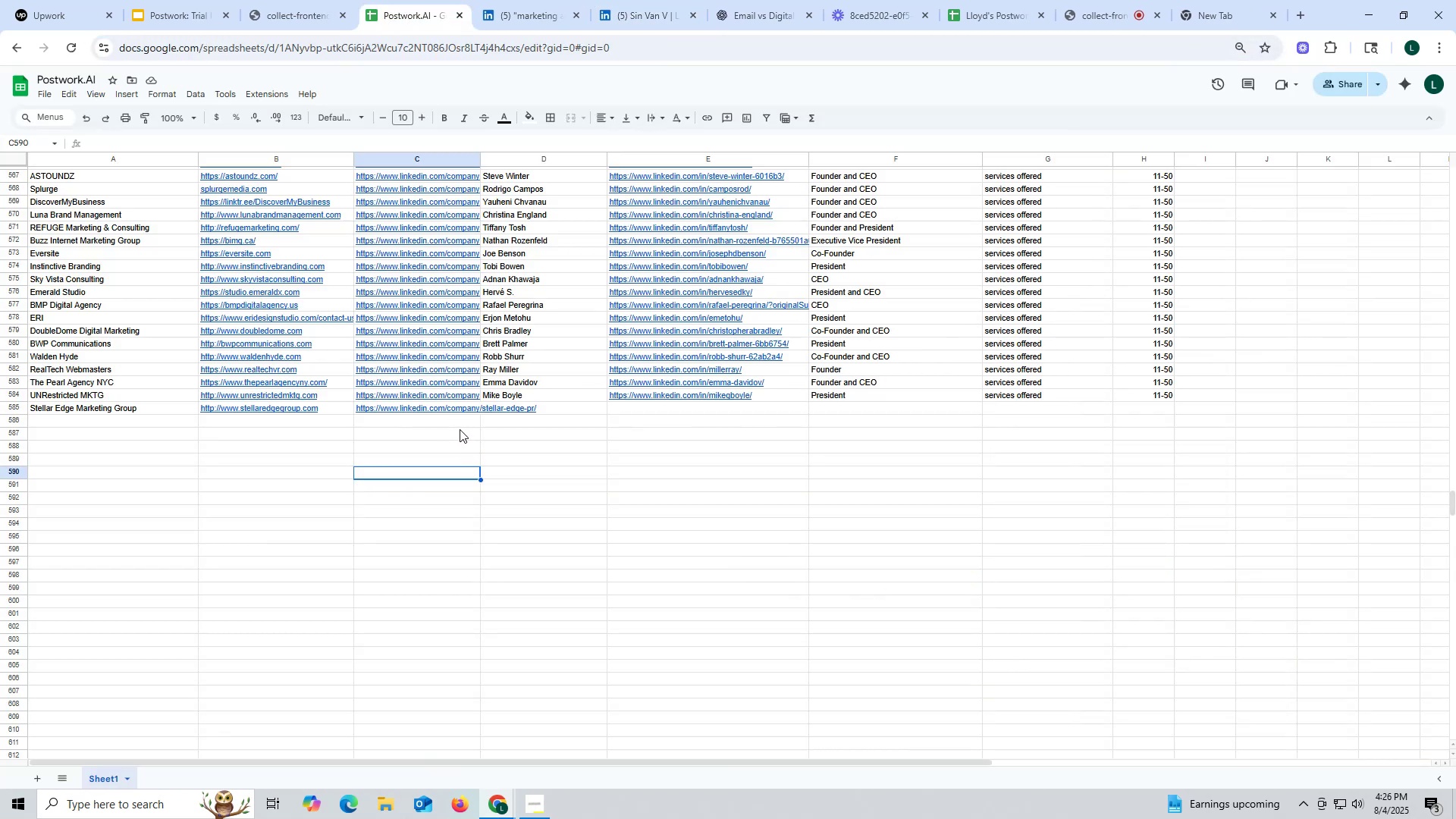 
double_click([561, 412])
 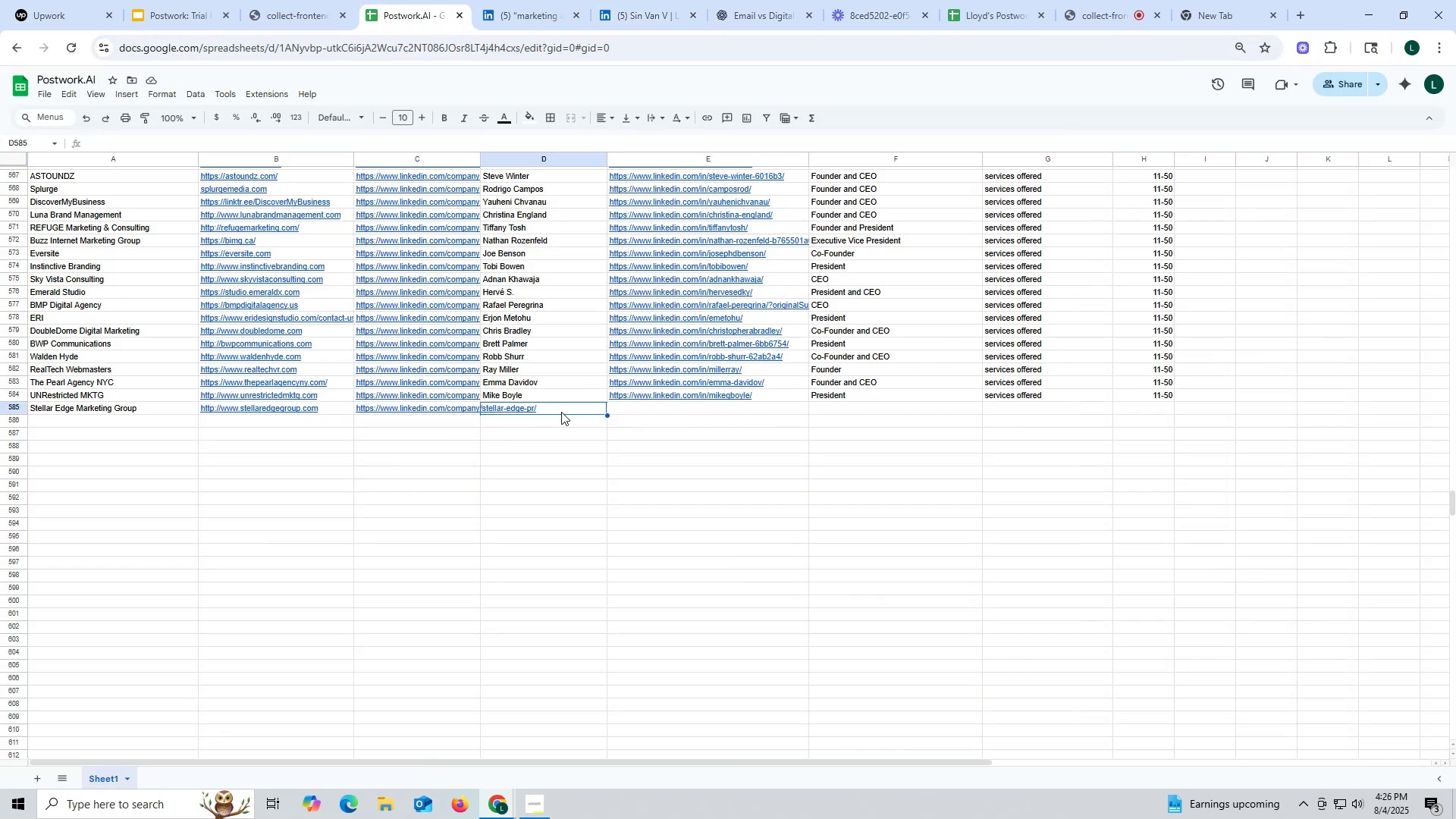 
key(Control+ControlLeft)
 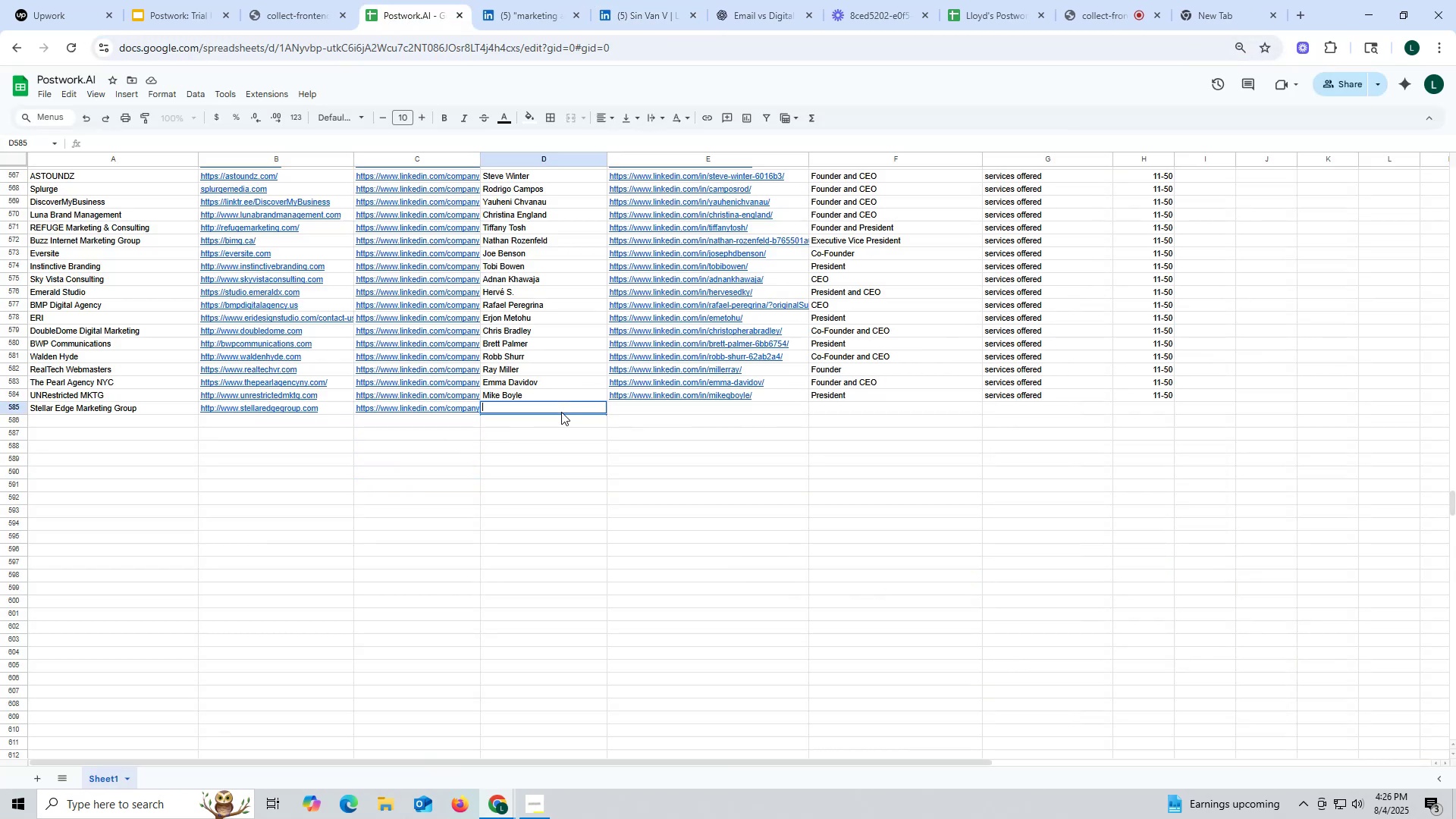 
key(Control+V)
 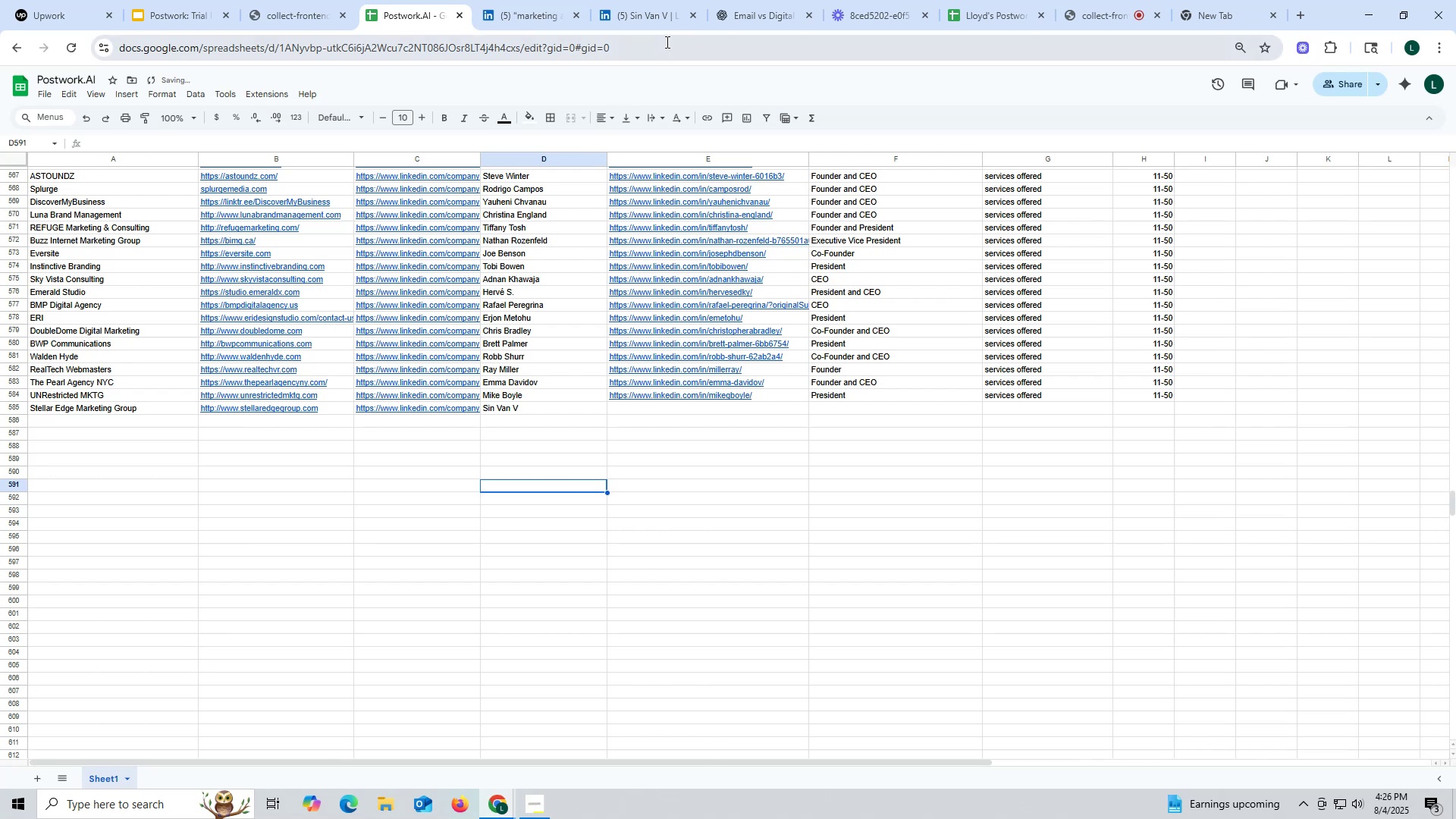 
left_click([651, 18])
 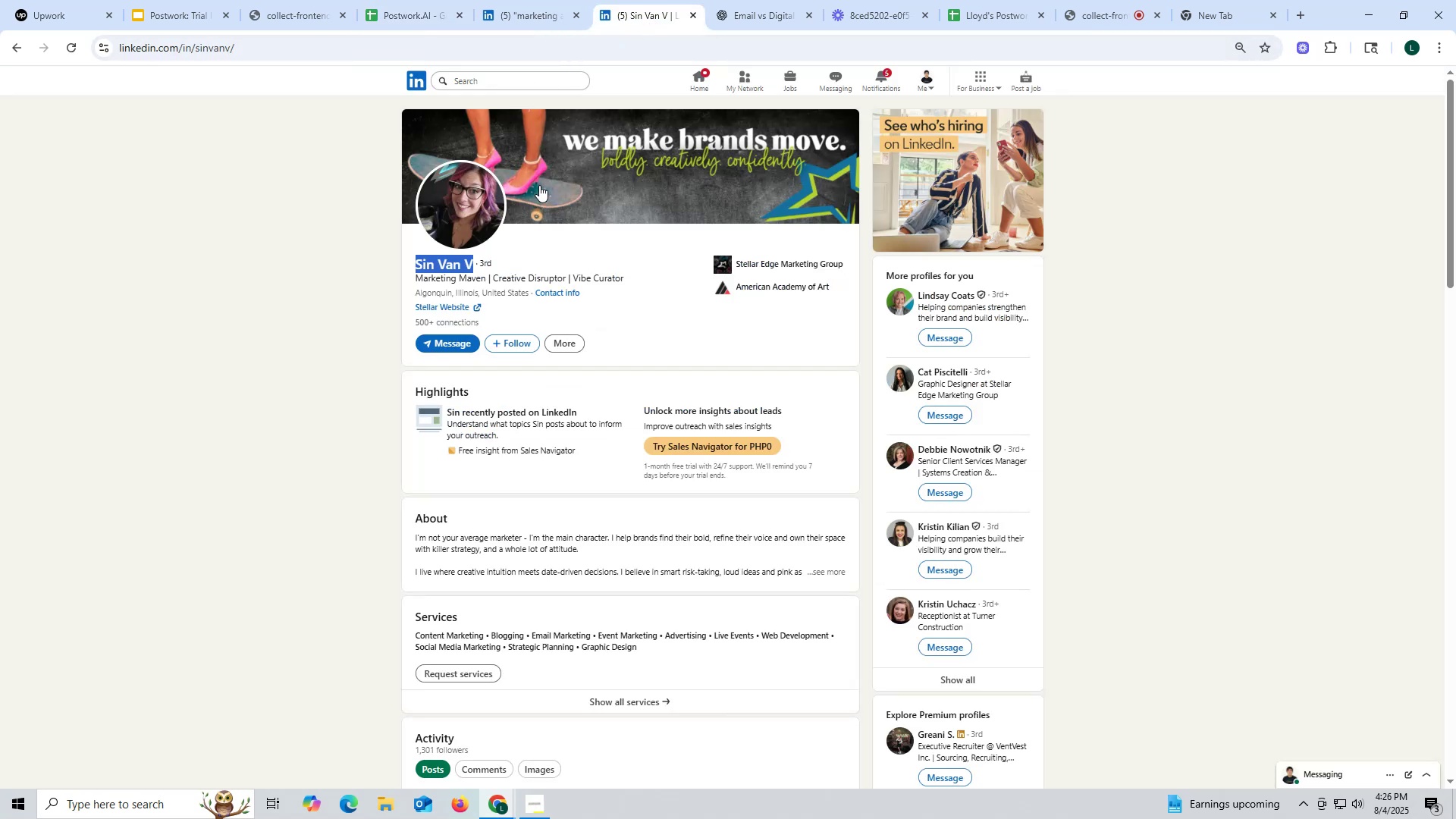 
wait(9.86)
 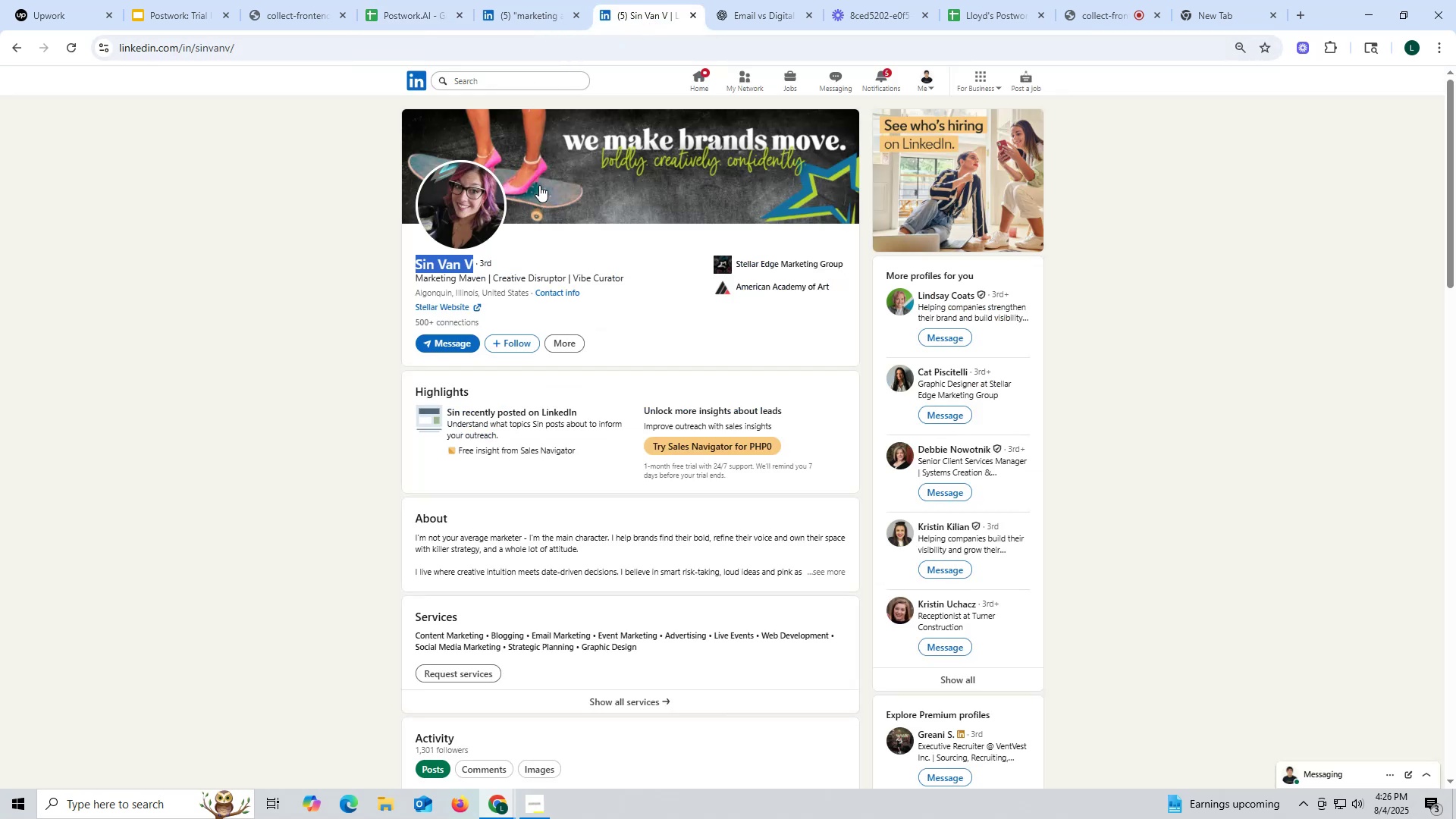 
scroll: coordinate [493, 474], scroll_direction: none, amount: 0.0
 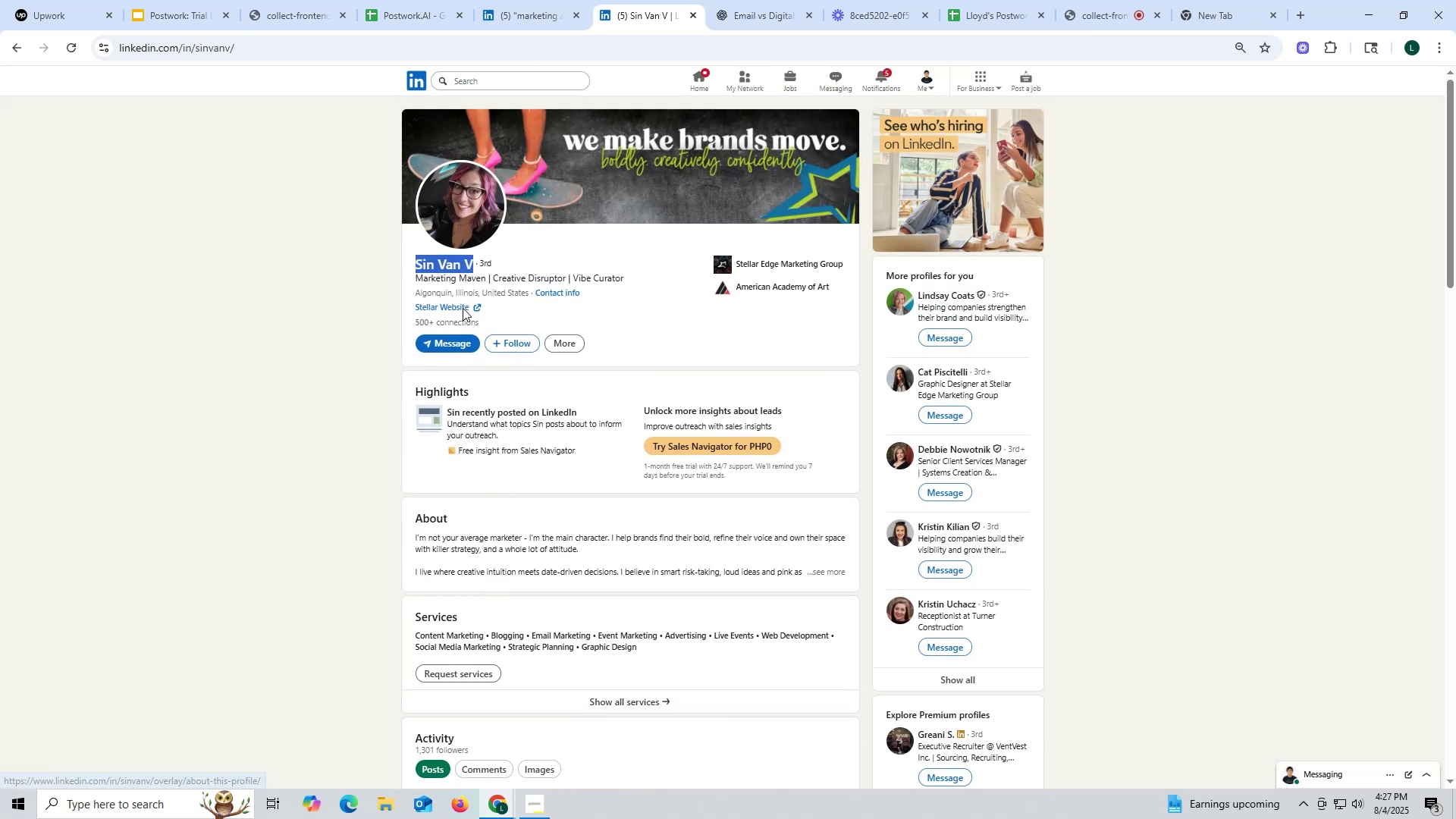 
wait(5.74)
 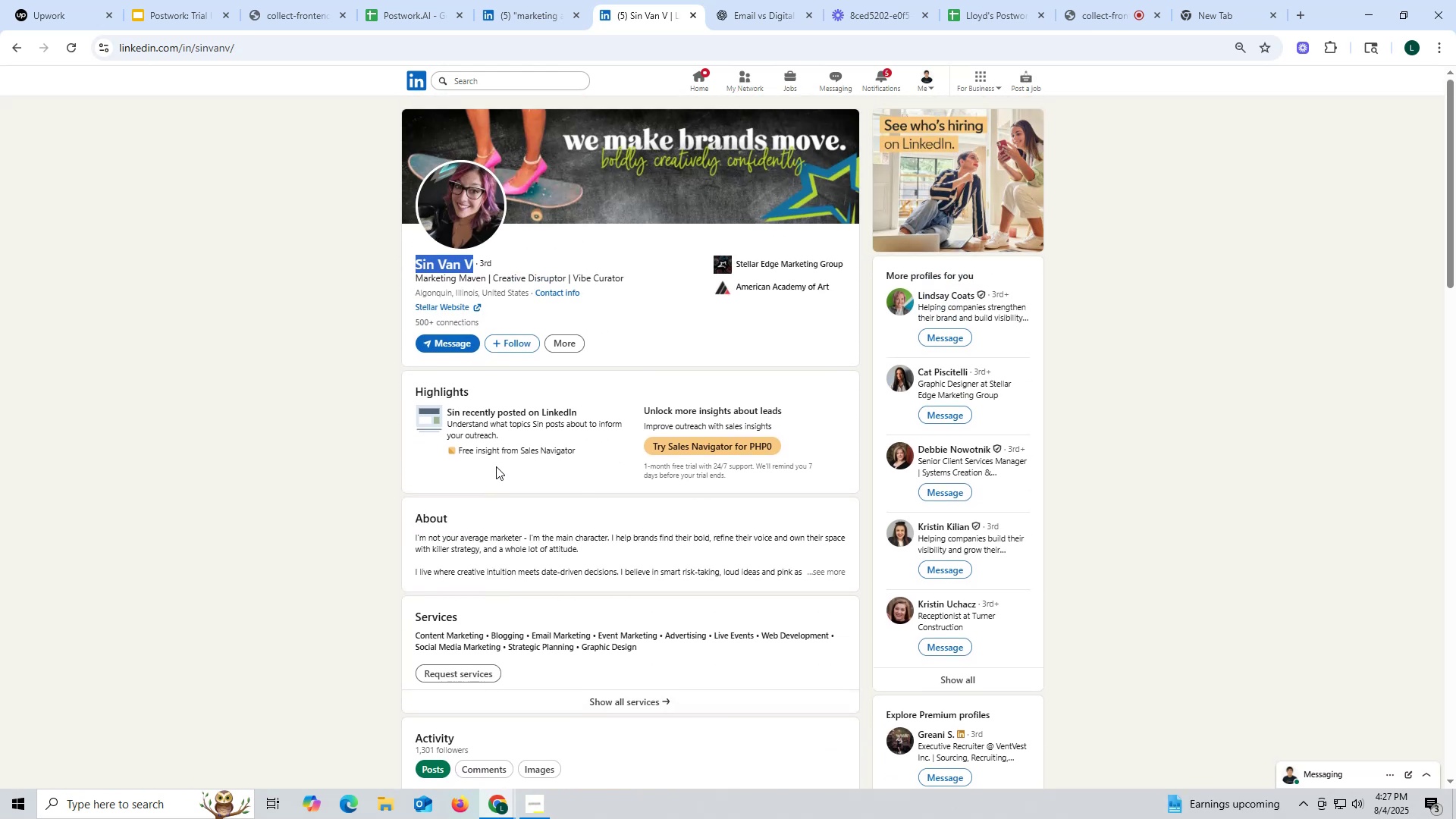 
left_click([397, 21])
 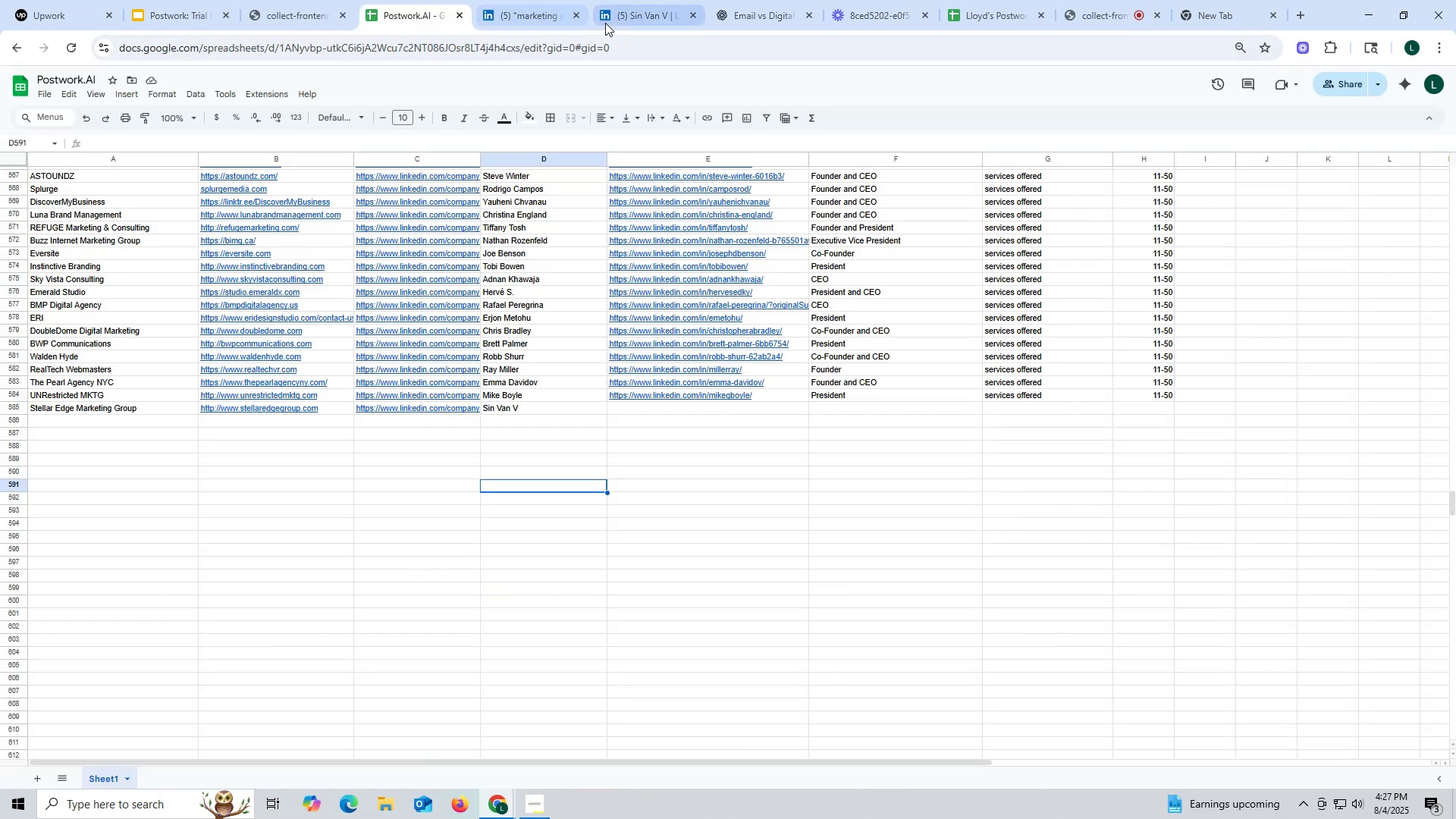 
left_click([654, 16])
 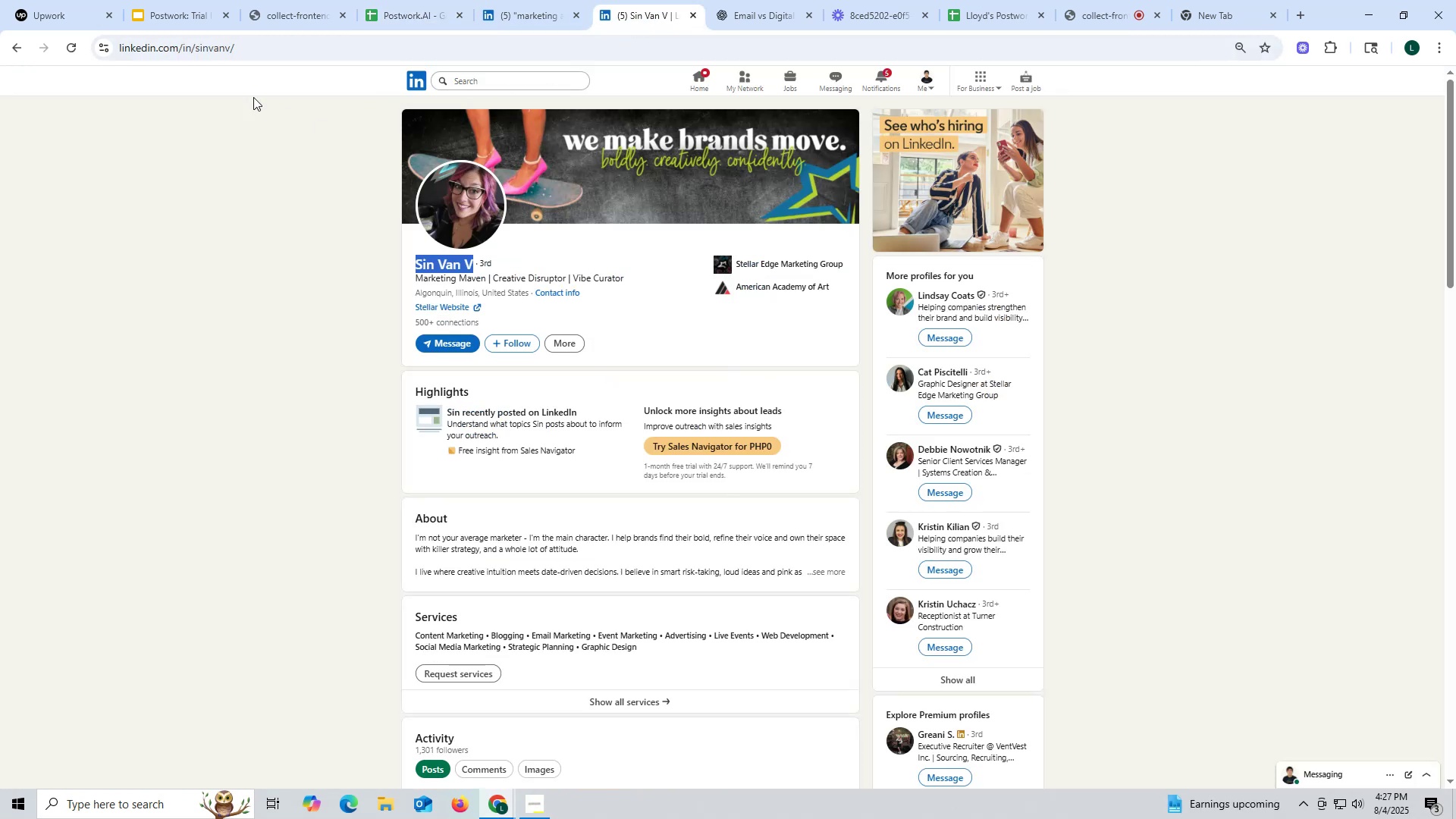 
double_click([184, 49])
 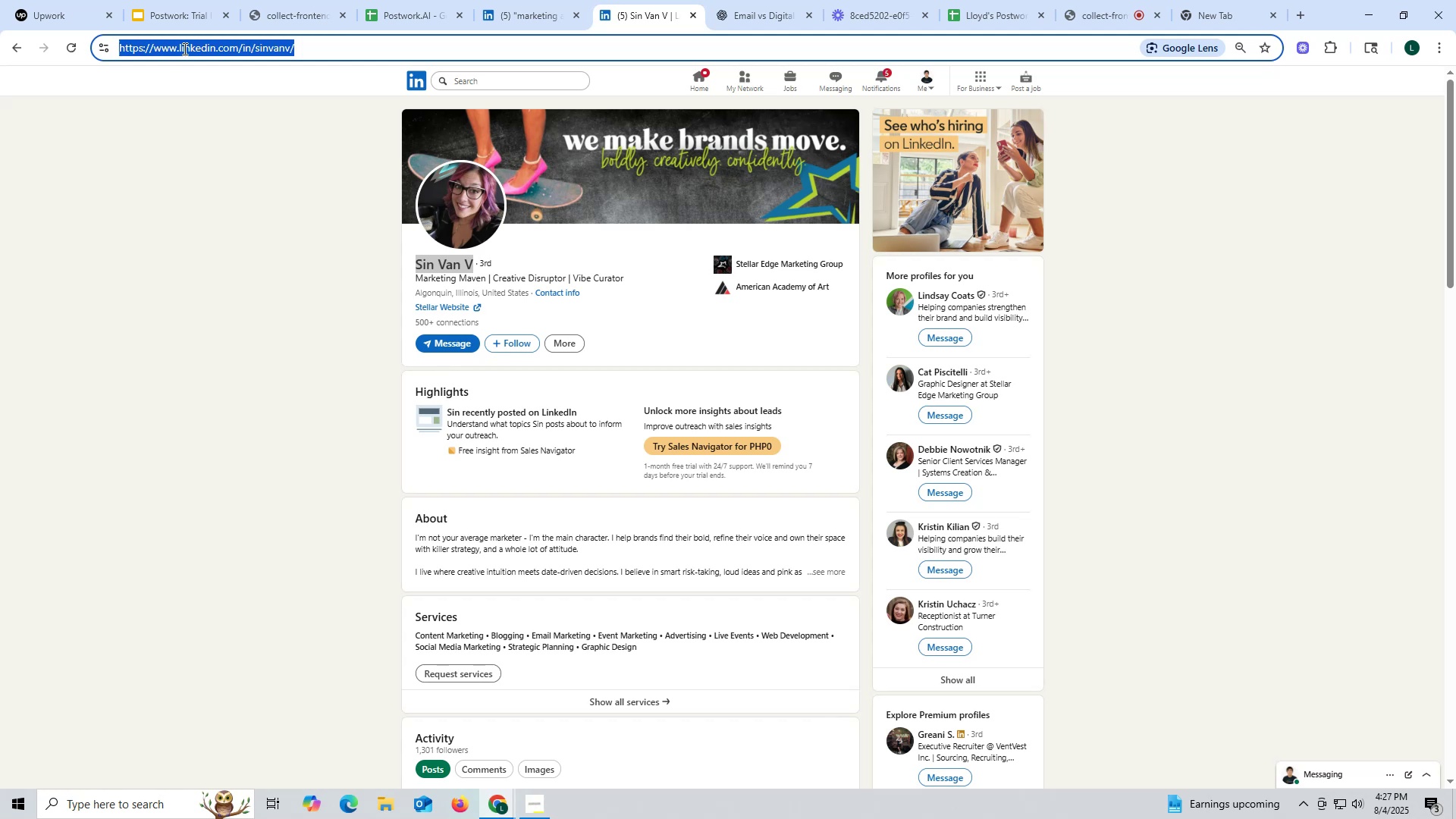 
key(Control+ControlLeft)
 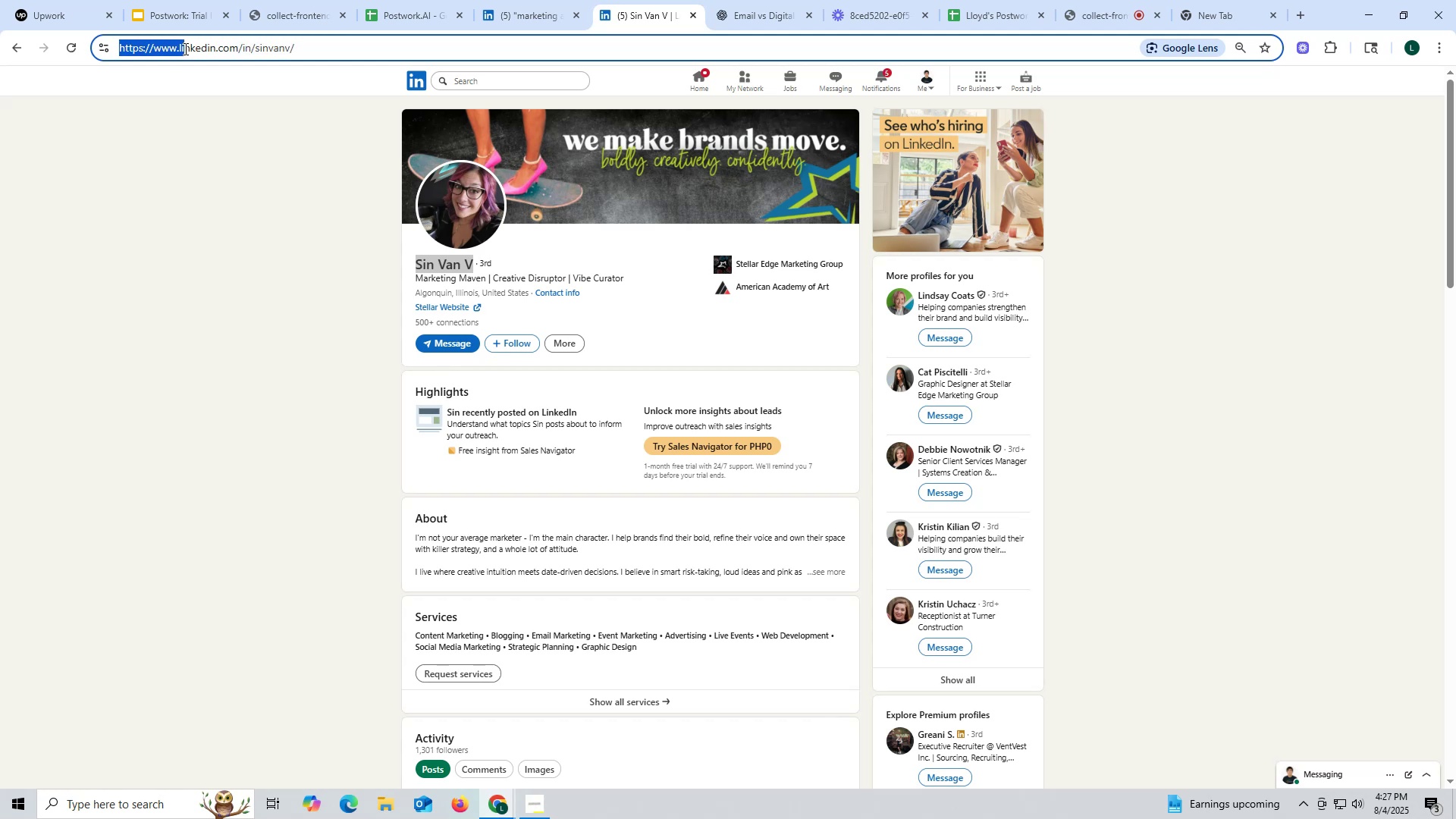 
key(Control+C)
 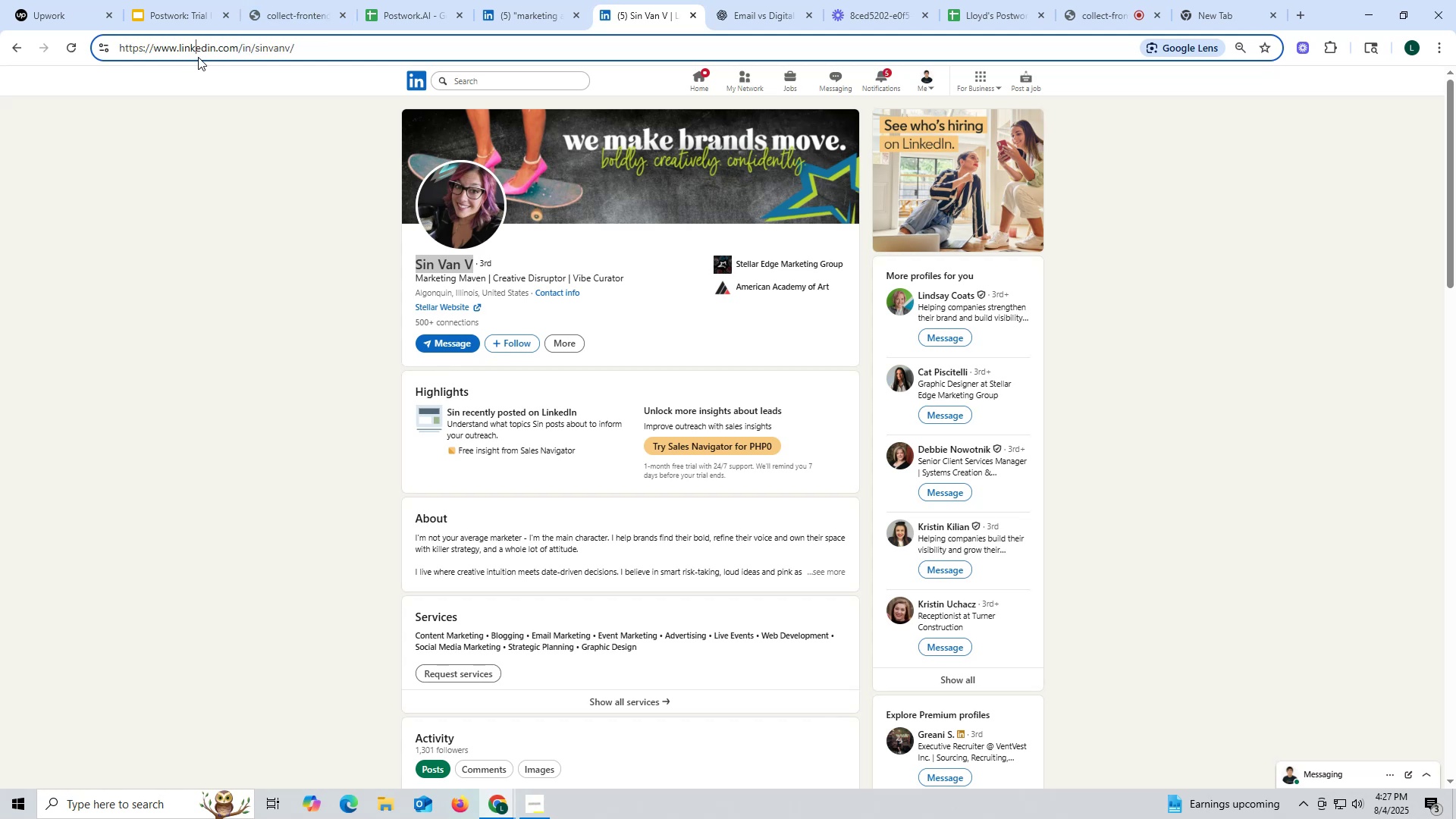 
double_click([231, 50])
 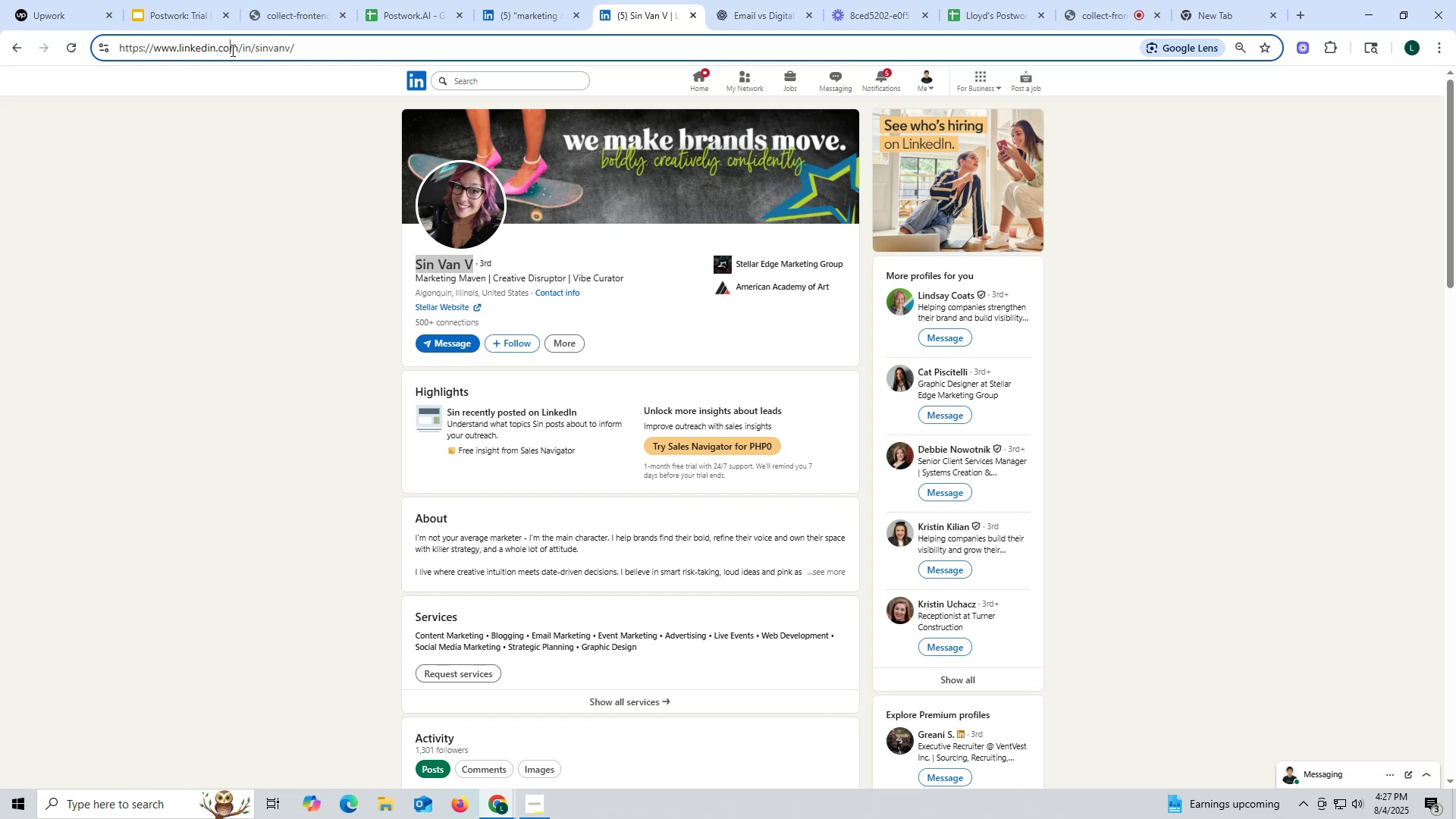 
triple_click([231, 50])
 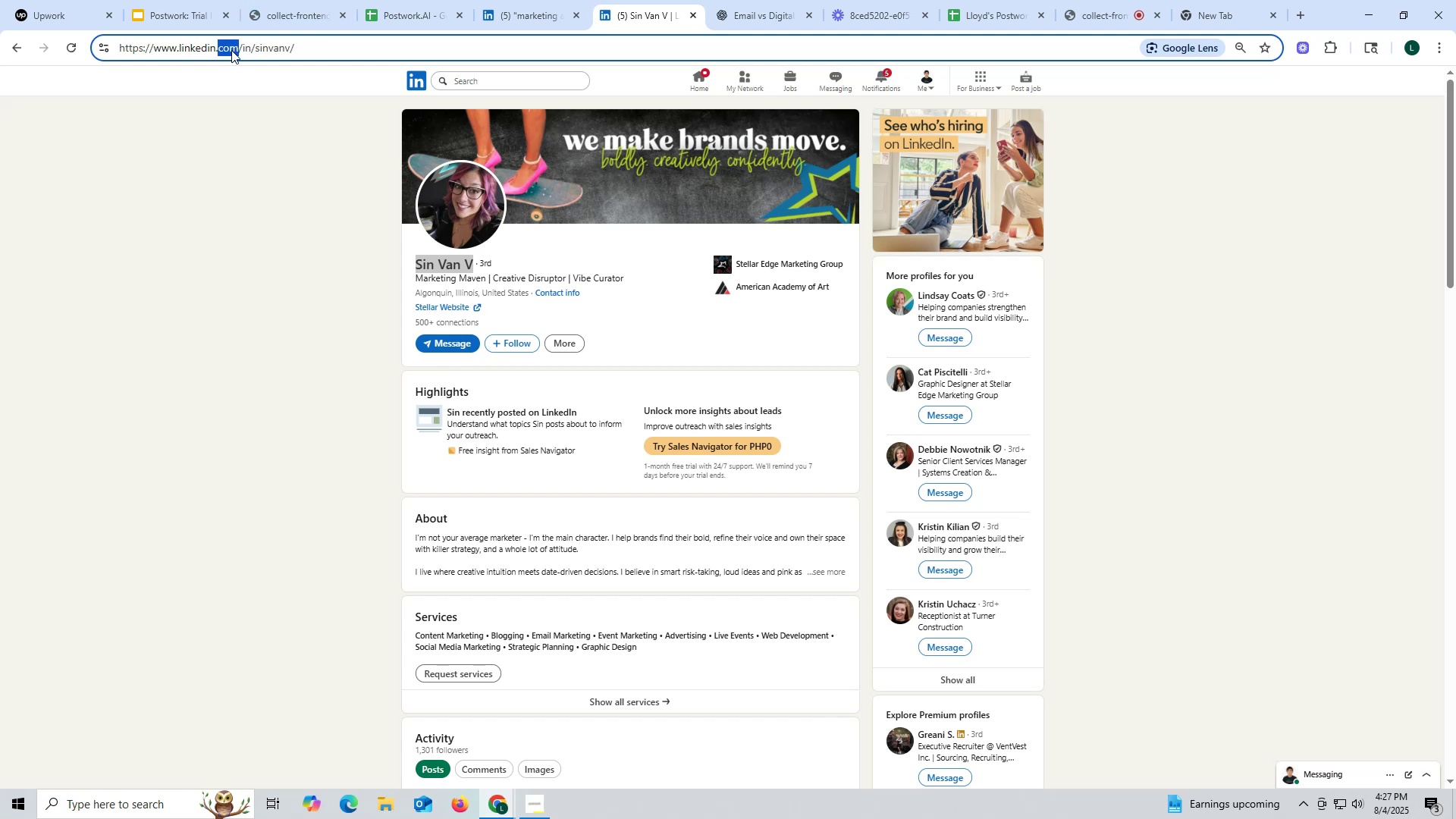 
triple_click([231, 50])
 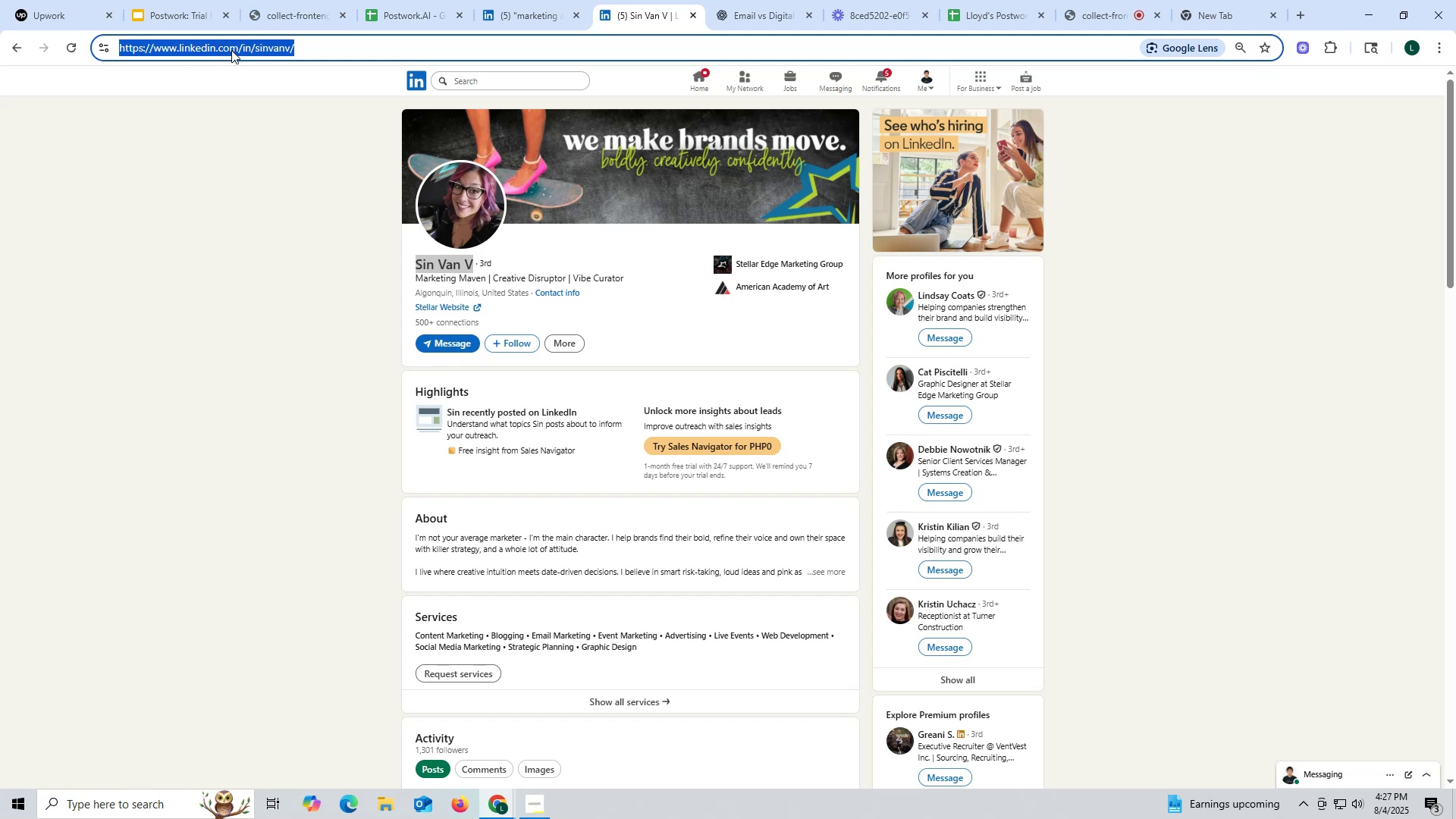 
key(Control+ControlLeft)
 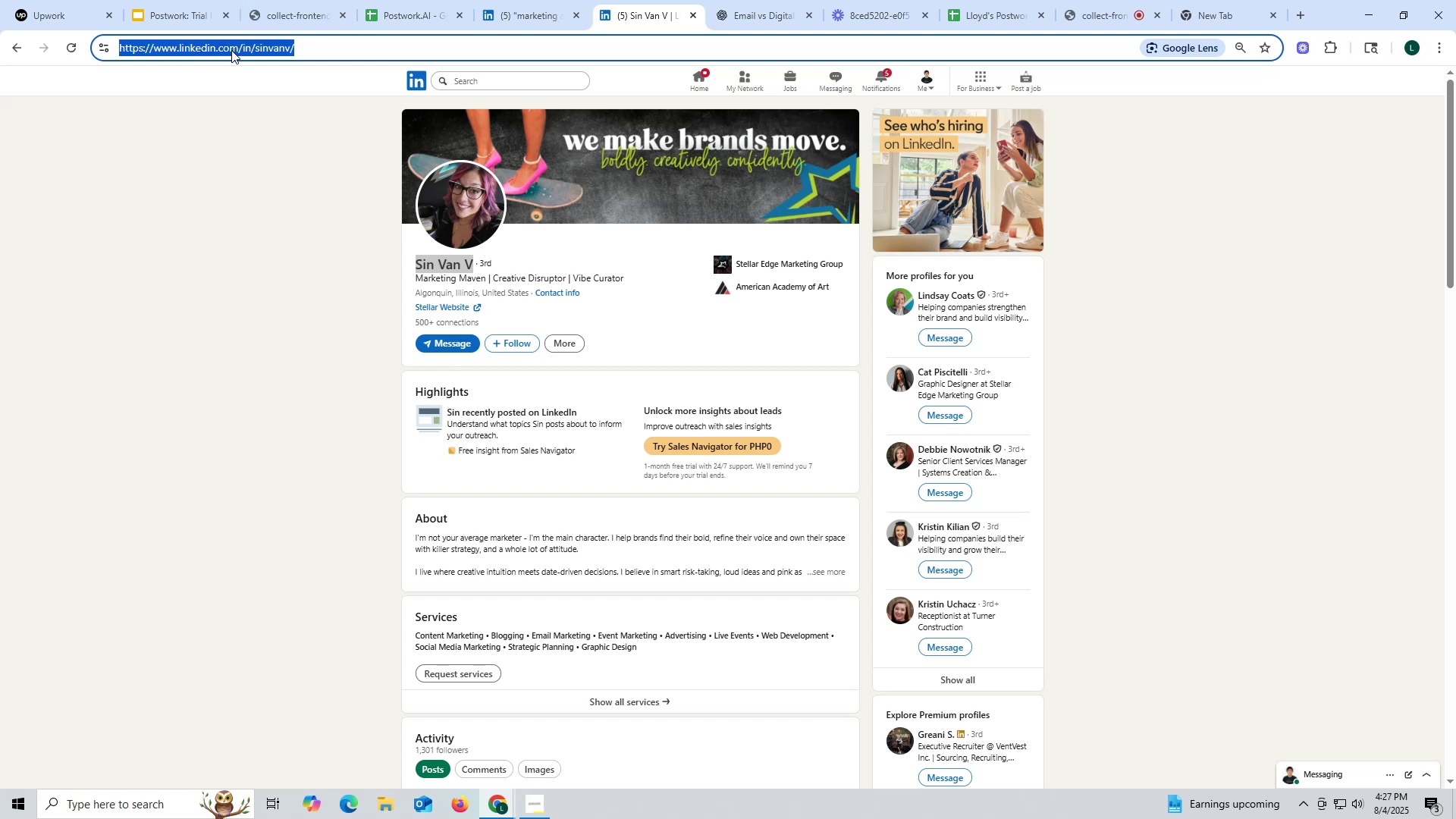 
key(Control+C)
 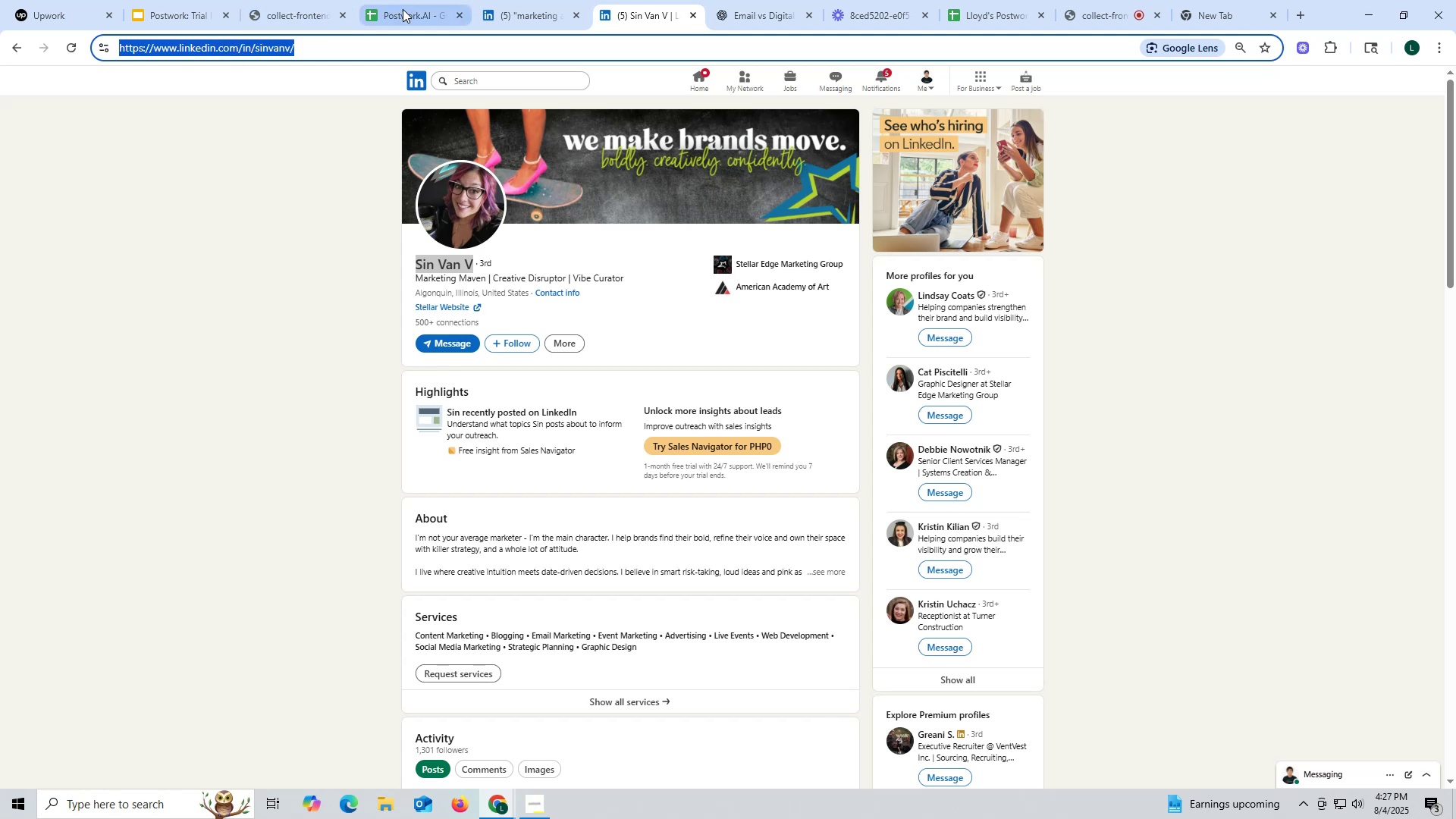 
left_click([417, 7])
 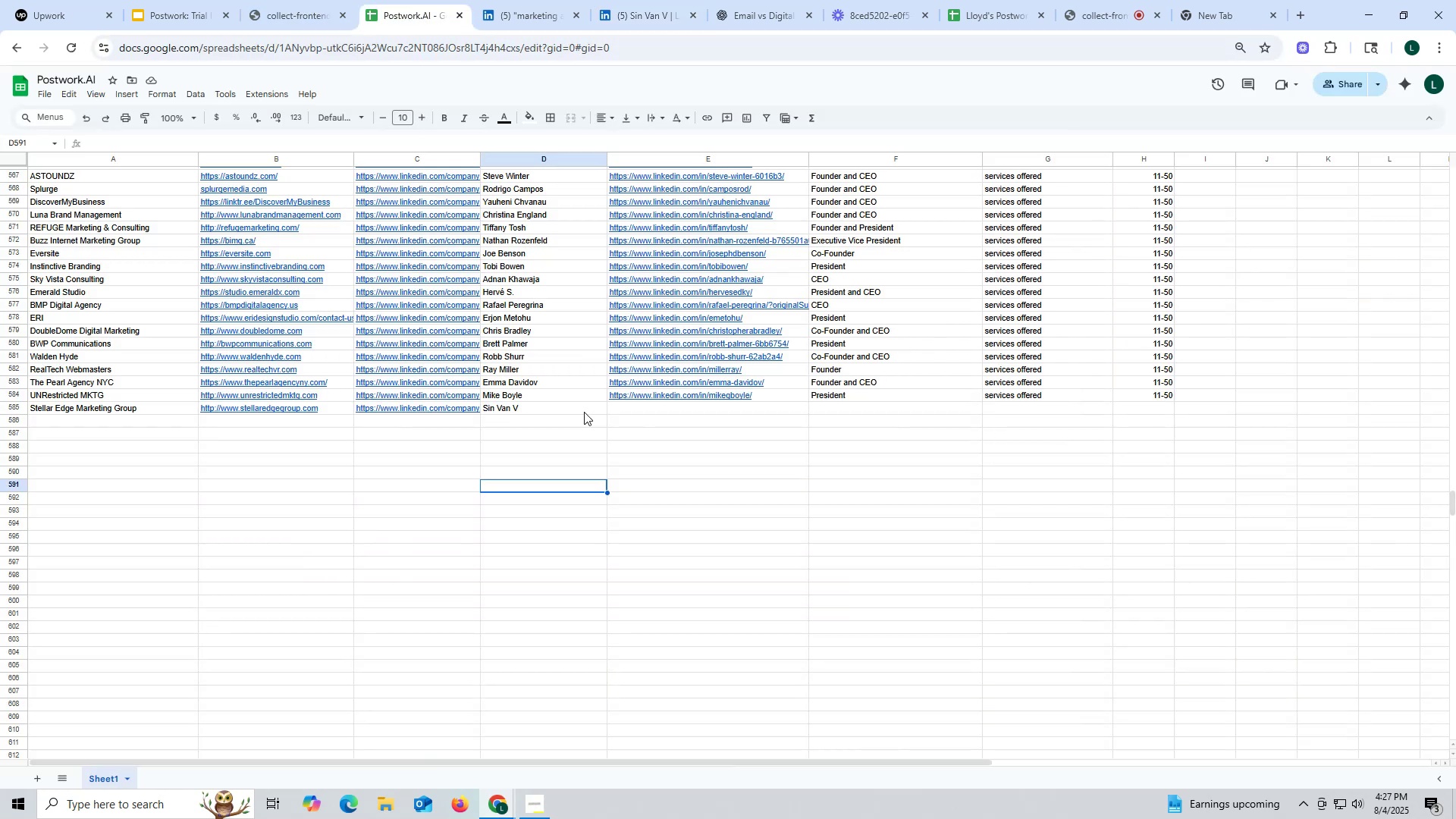 
double_click([646, 407])
 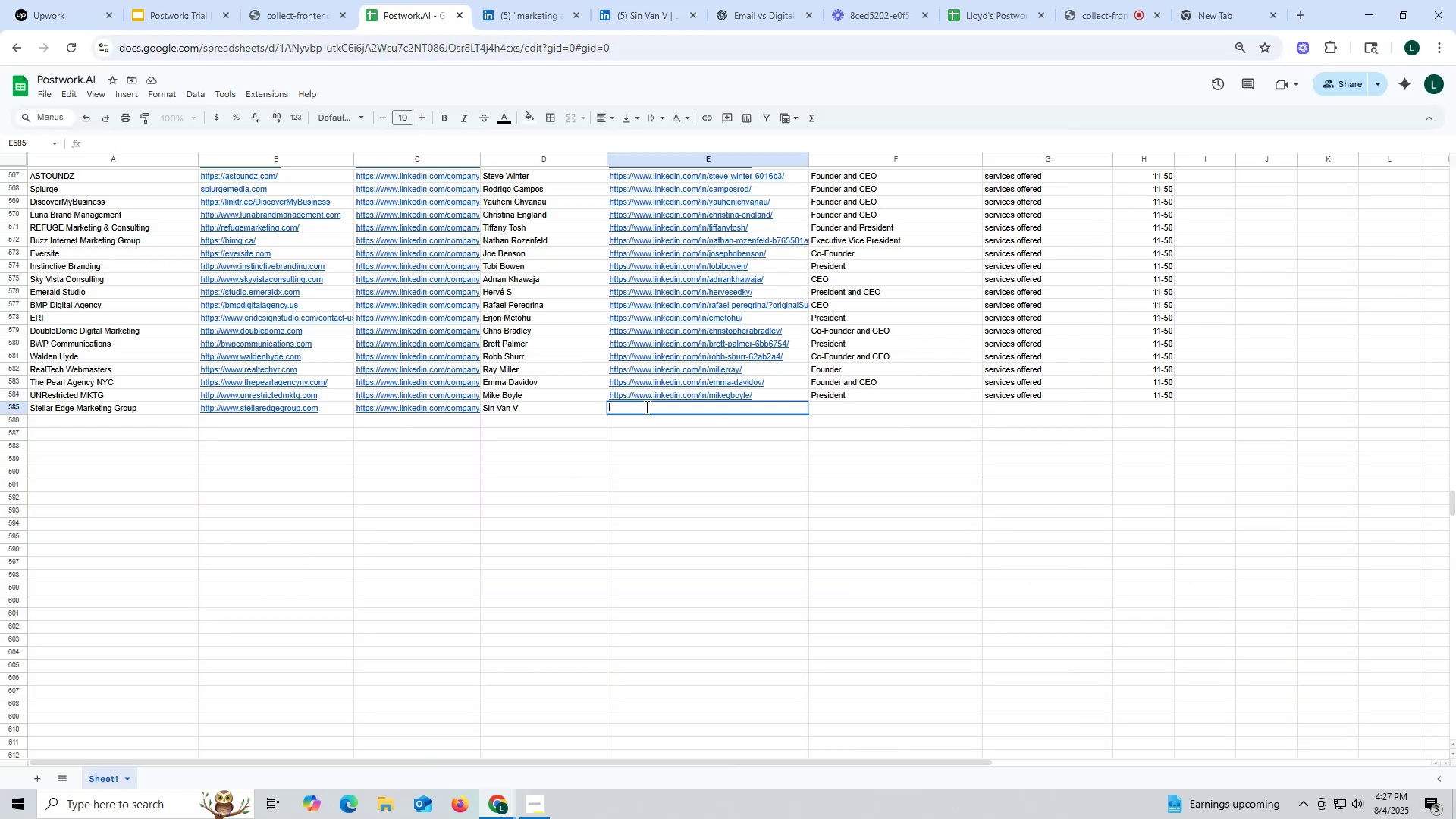 
key(Control+ControlLeft)
 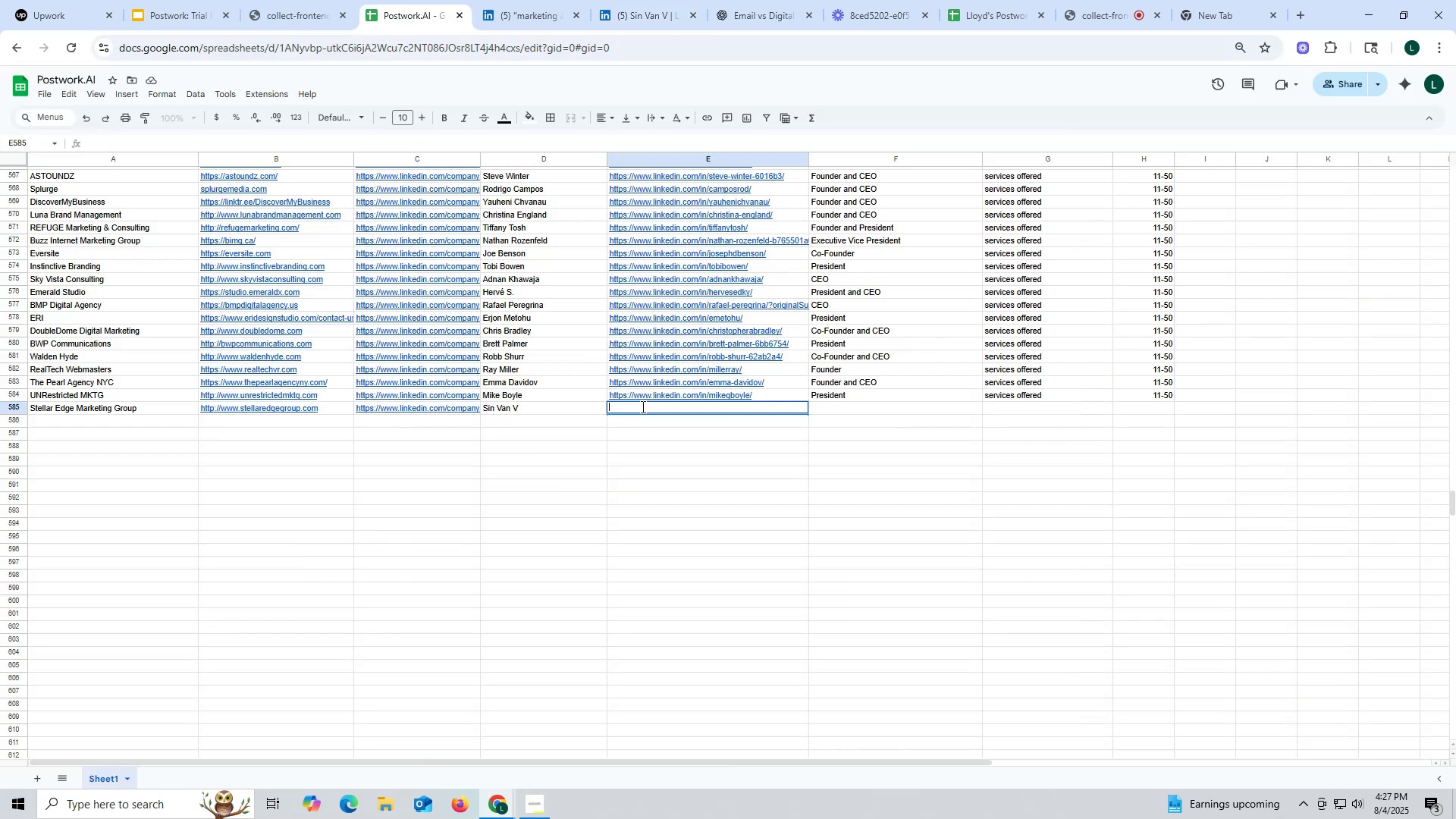 
key(Control+V)
 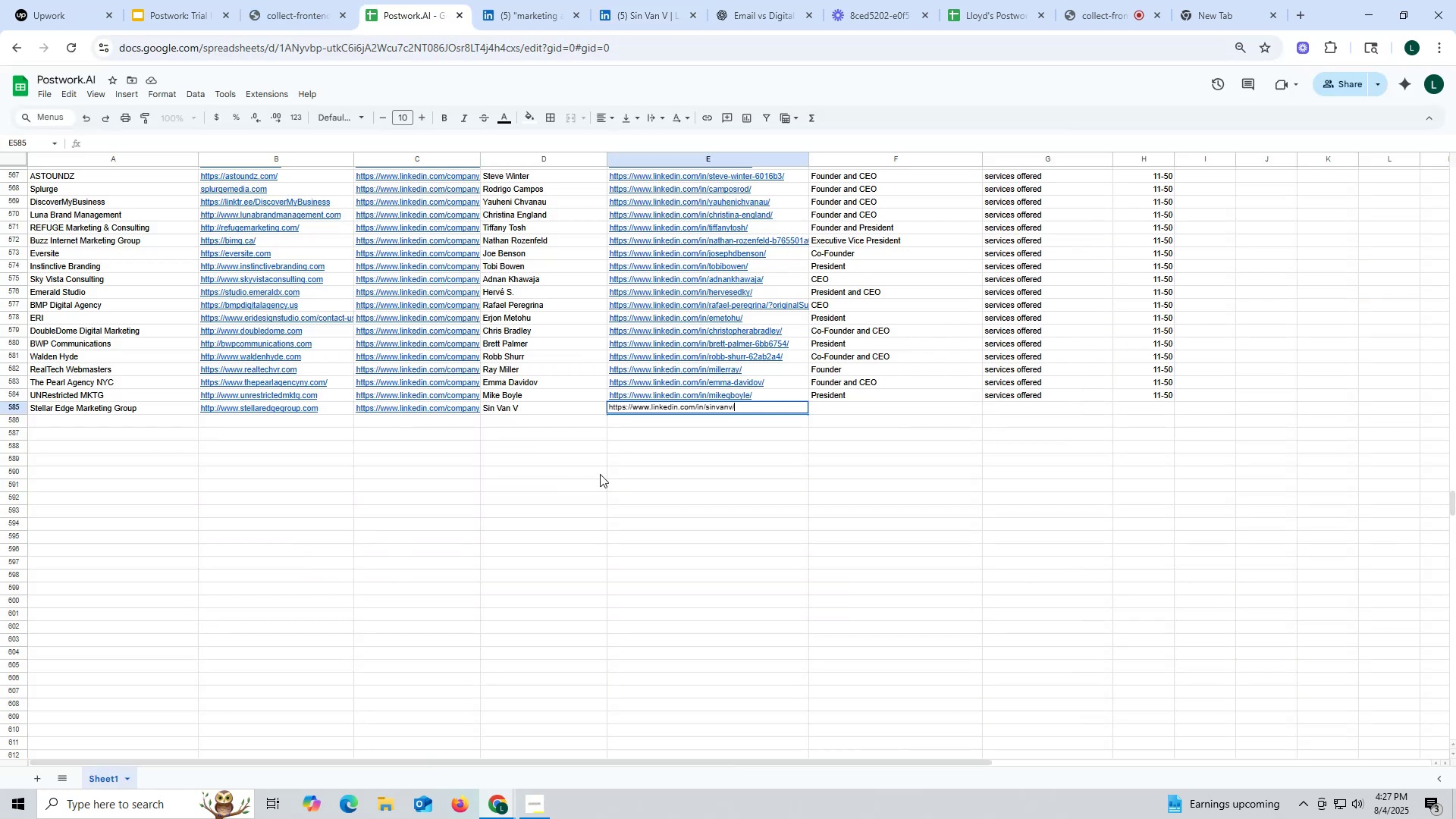 
triple_click([600, 474])
 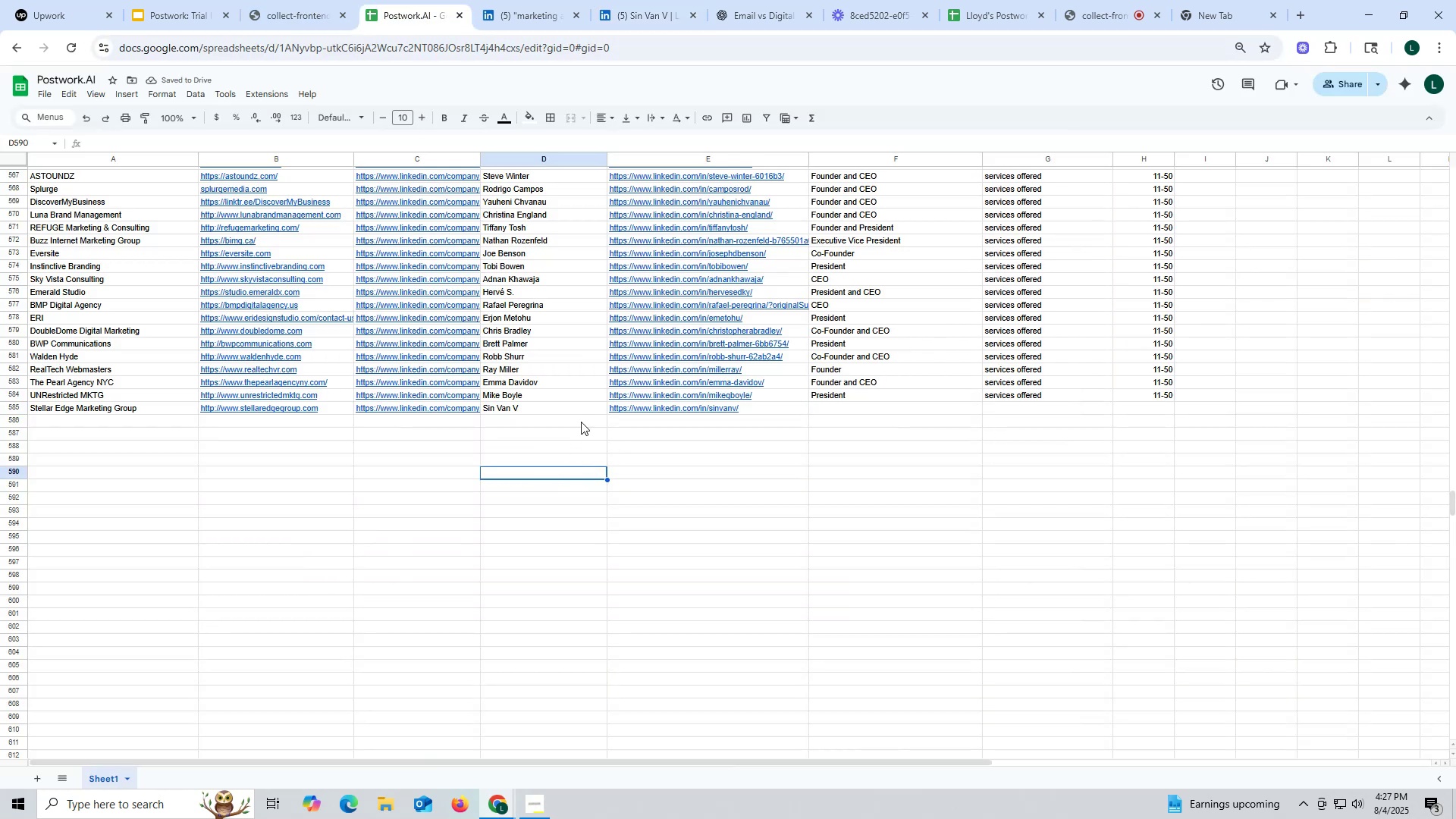 
left_click([631, 14])
 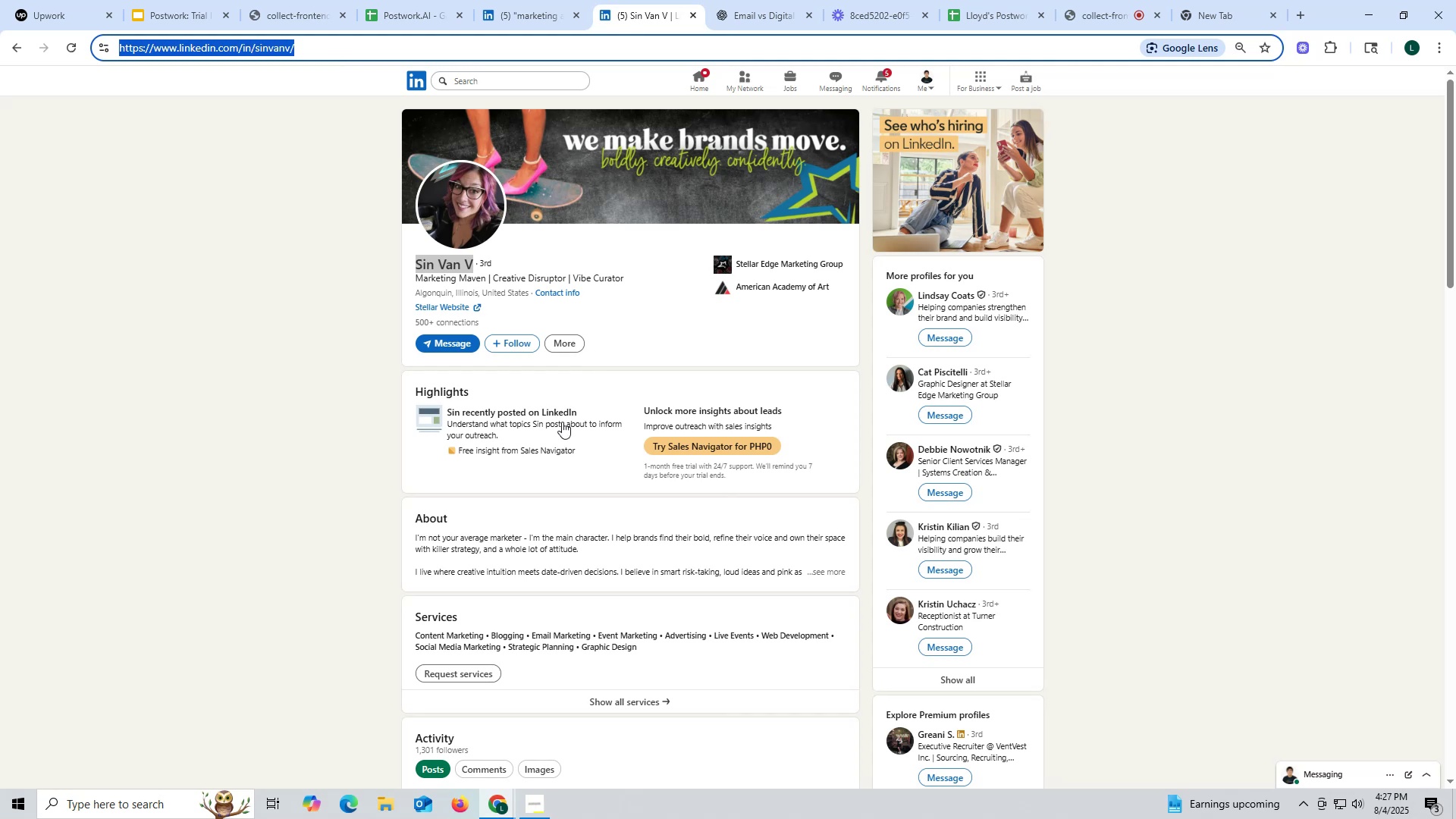 
scroll: coordinate [560, 456], scroll_direction: down, amount: 7.0
 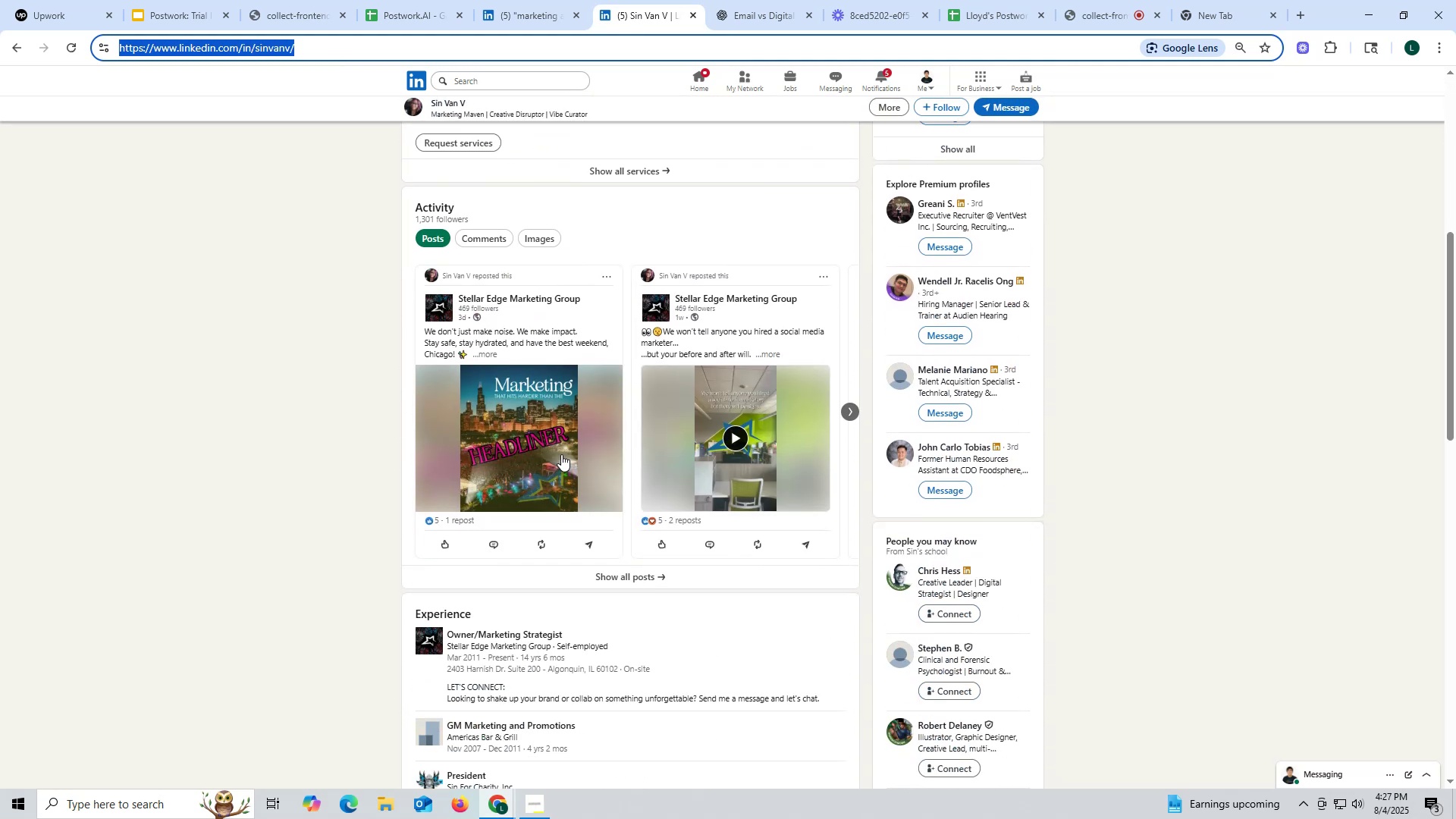 
scroll: coordinate [560, 431], scroll_direction: up, amount: 11.0
 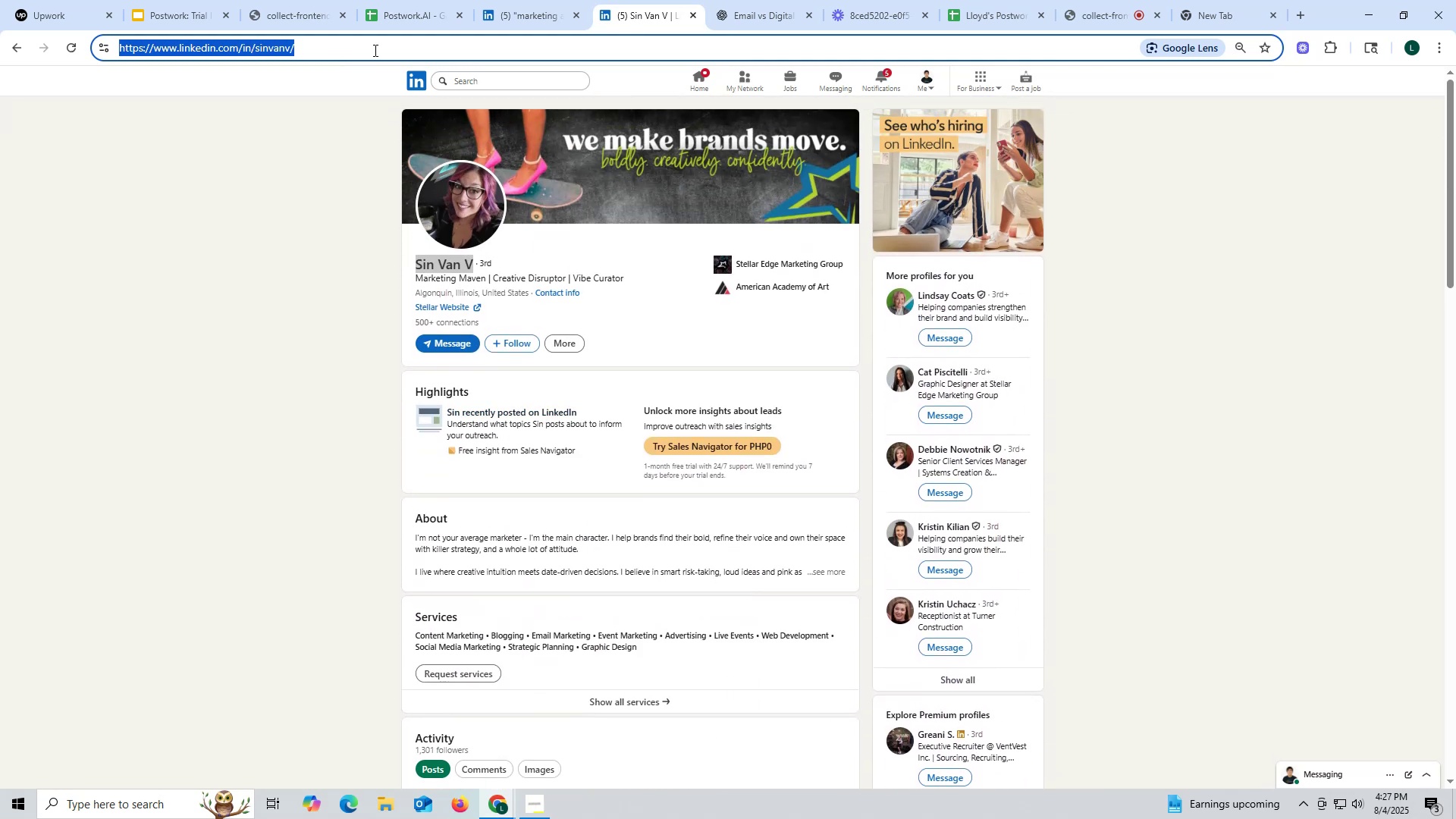 
left_click([408, 21])
 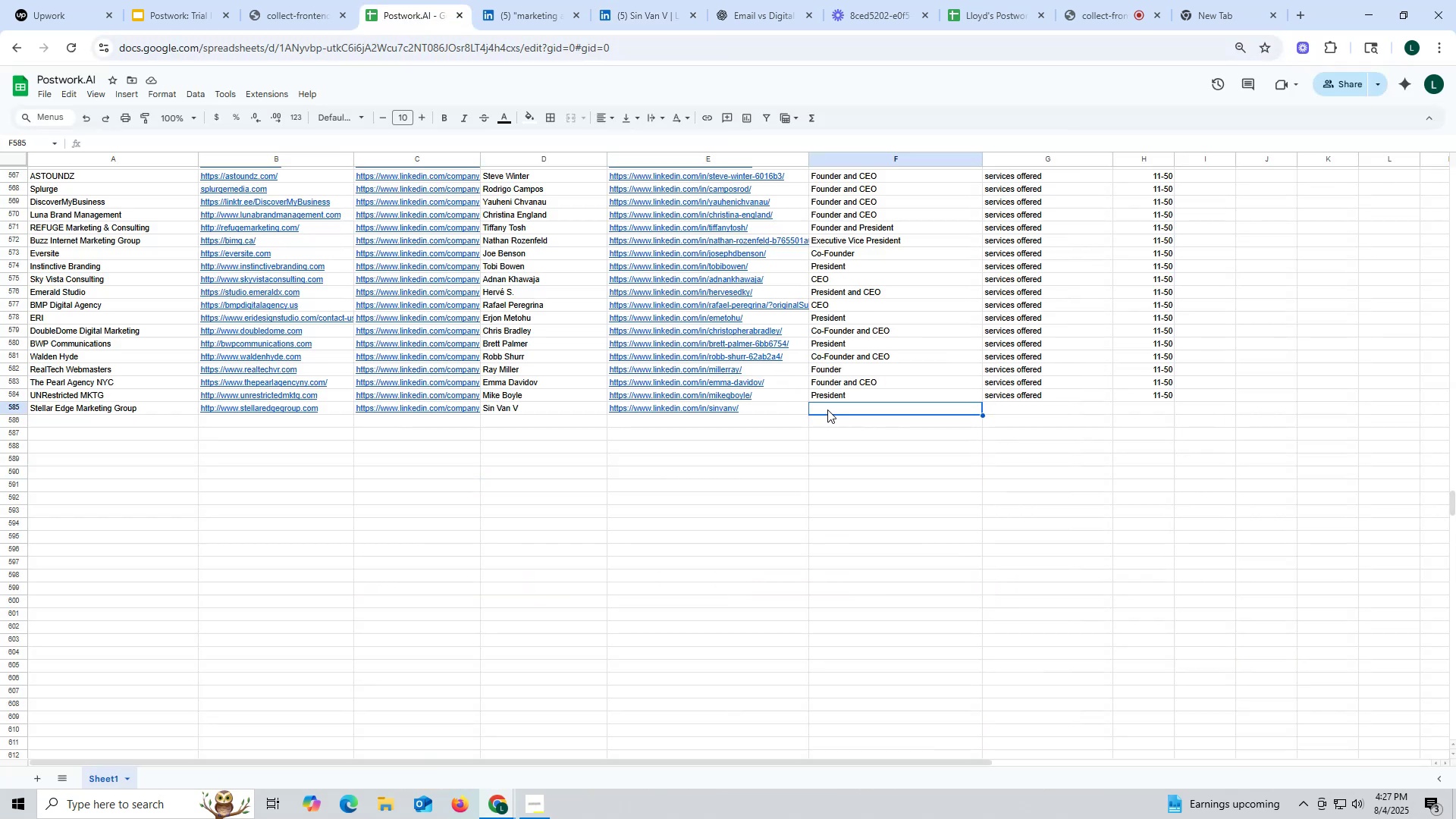 
type(Owner )
 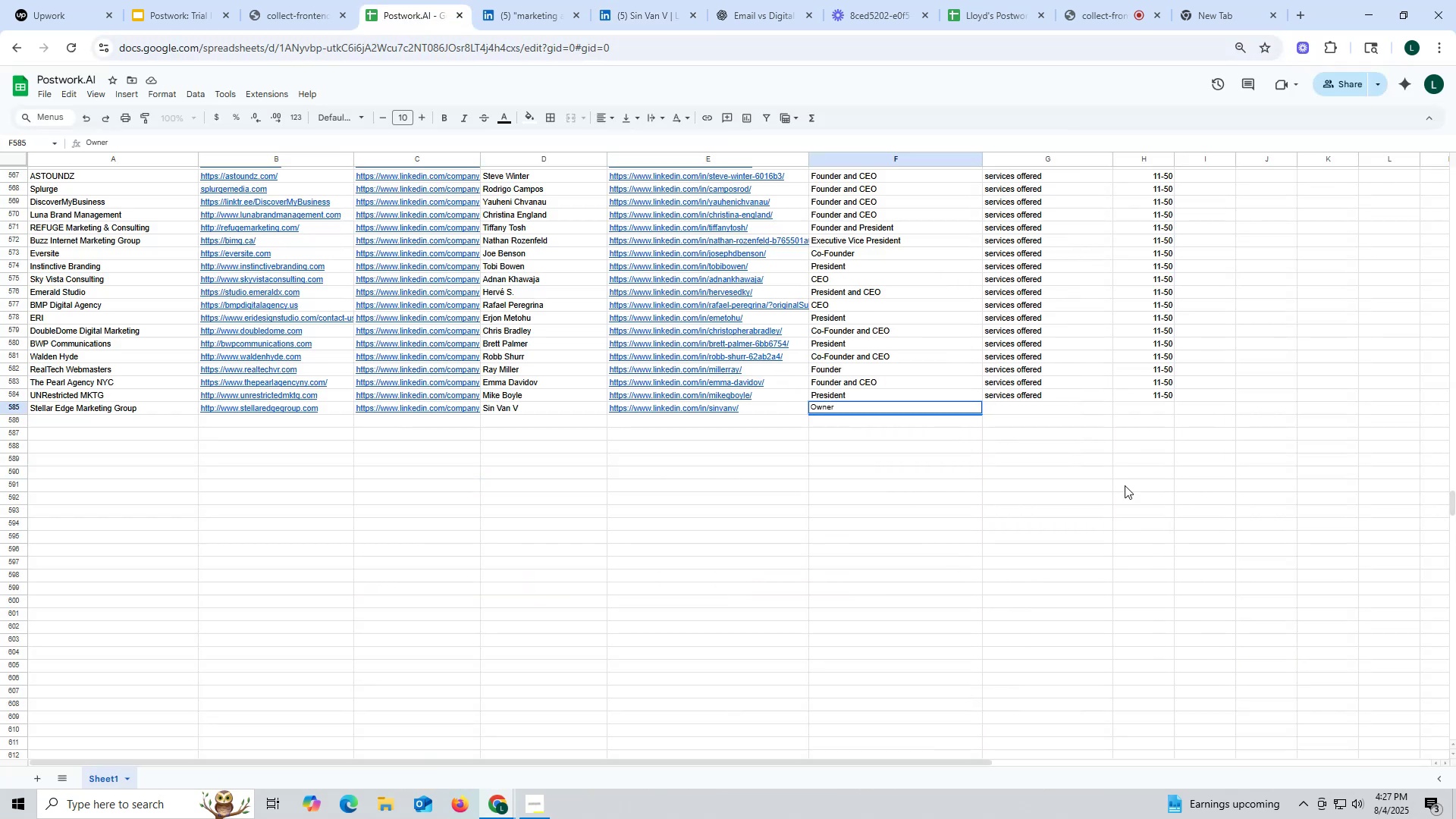 
left_click([1084, 494])
 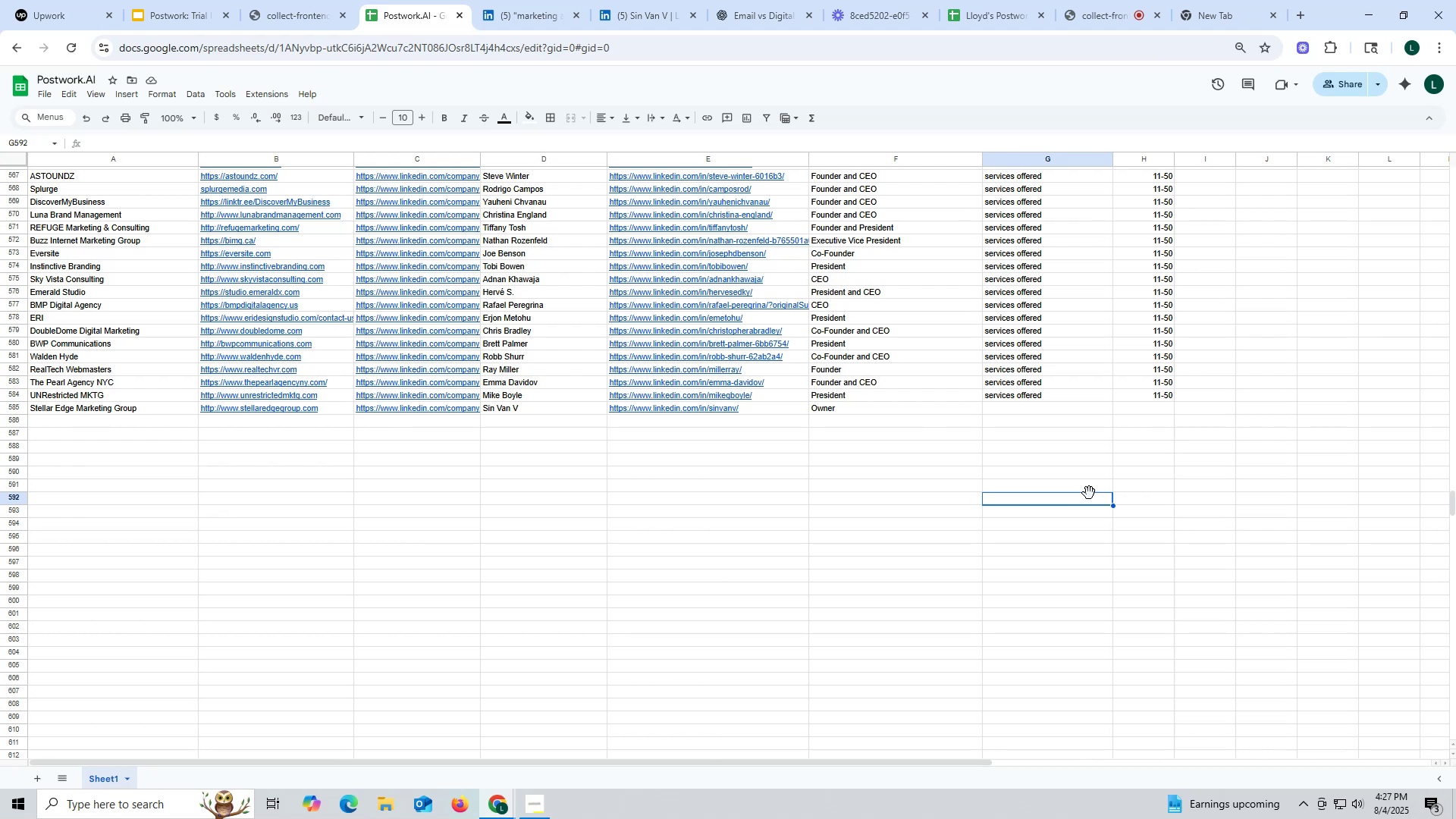 
wait(21.98)
 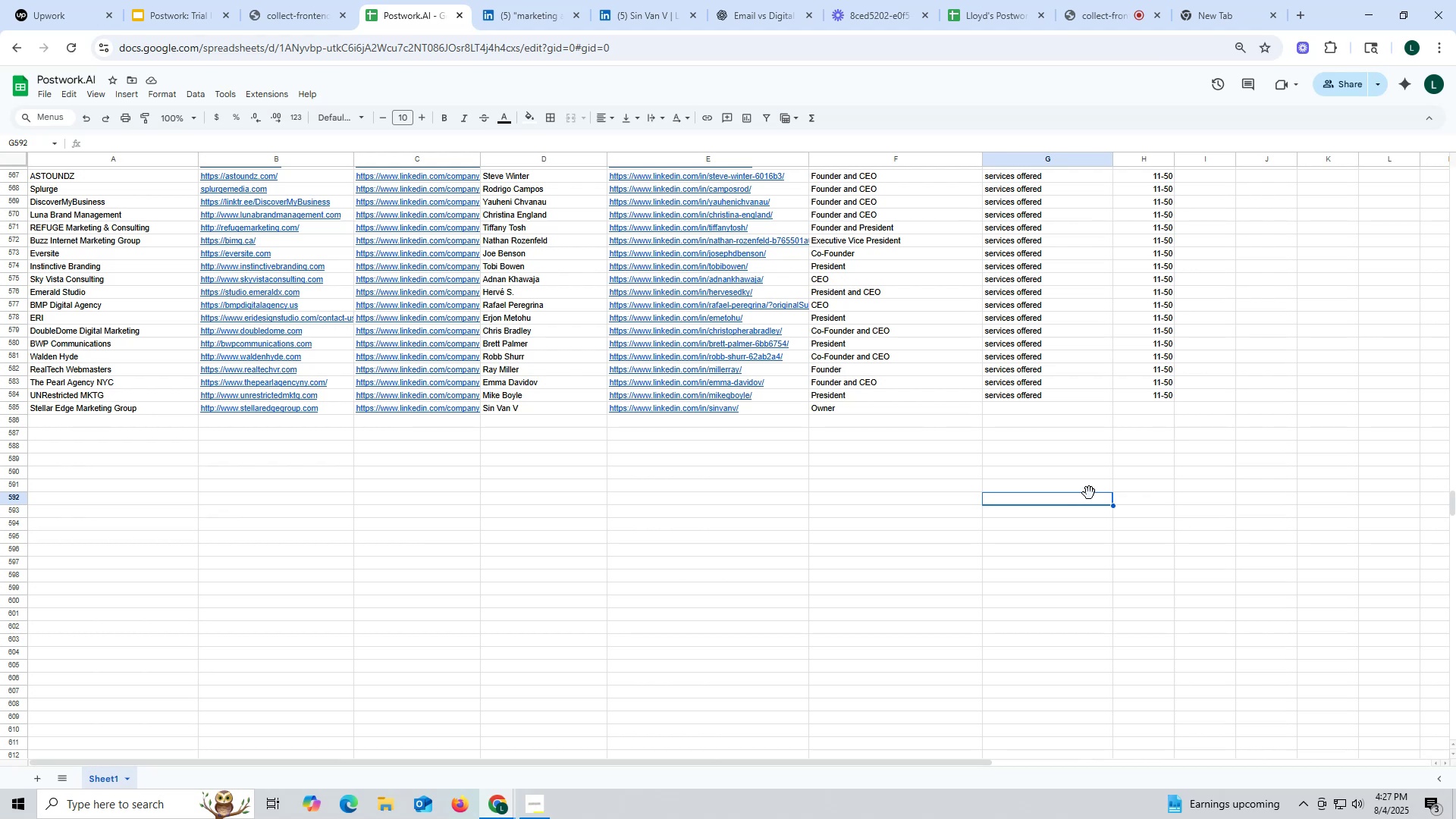 
mouse_move([535, 822])
 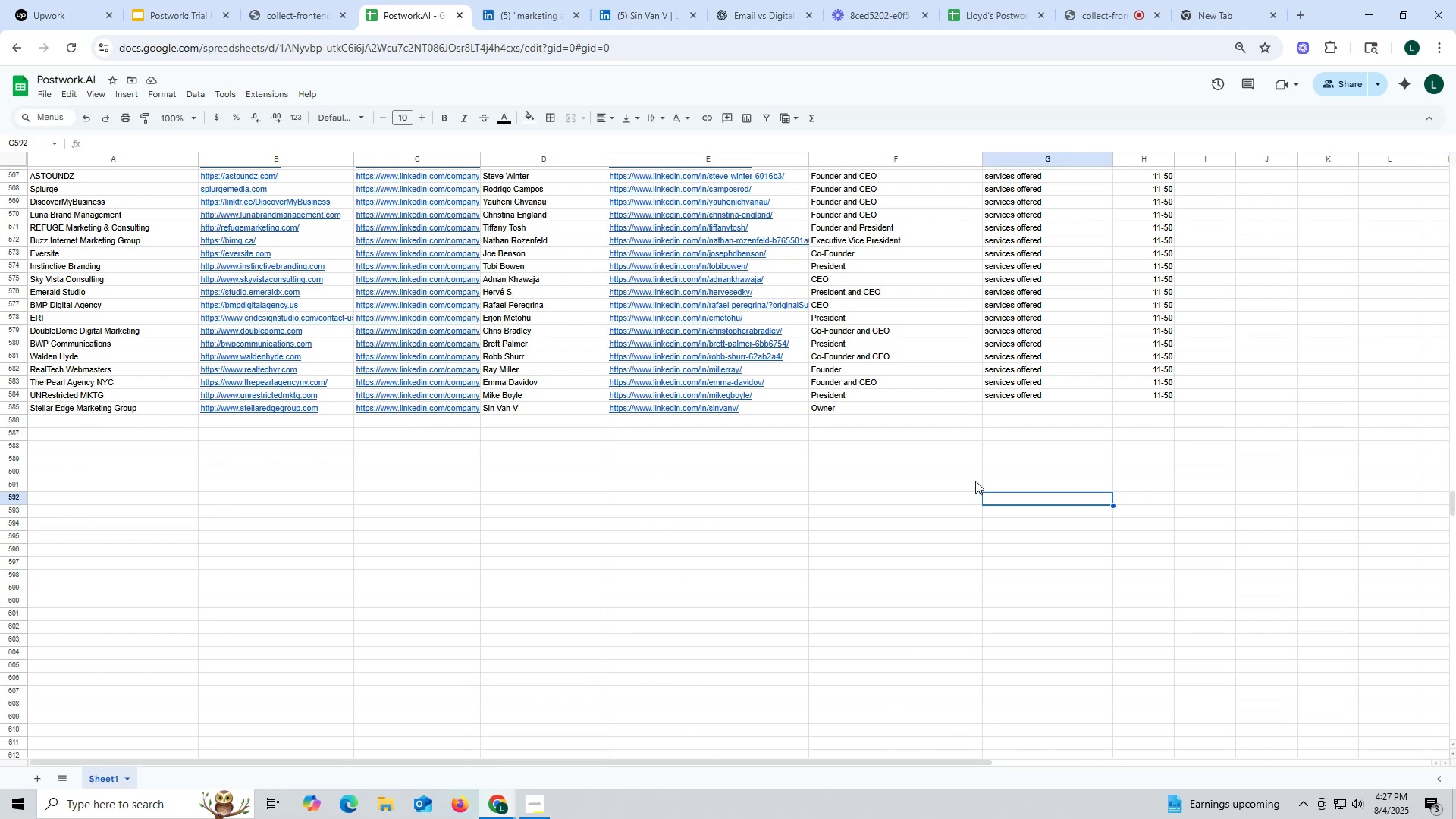 
left_click([999, 397])
 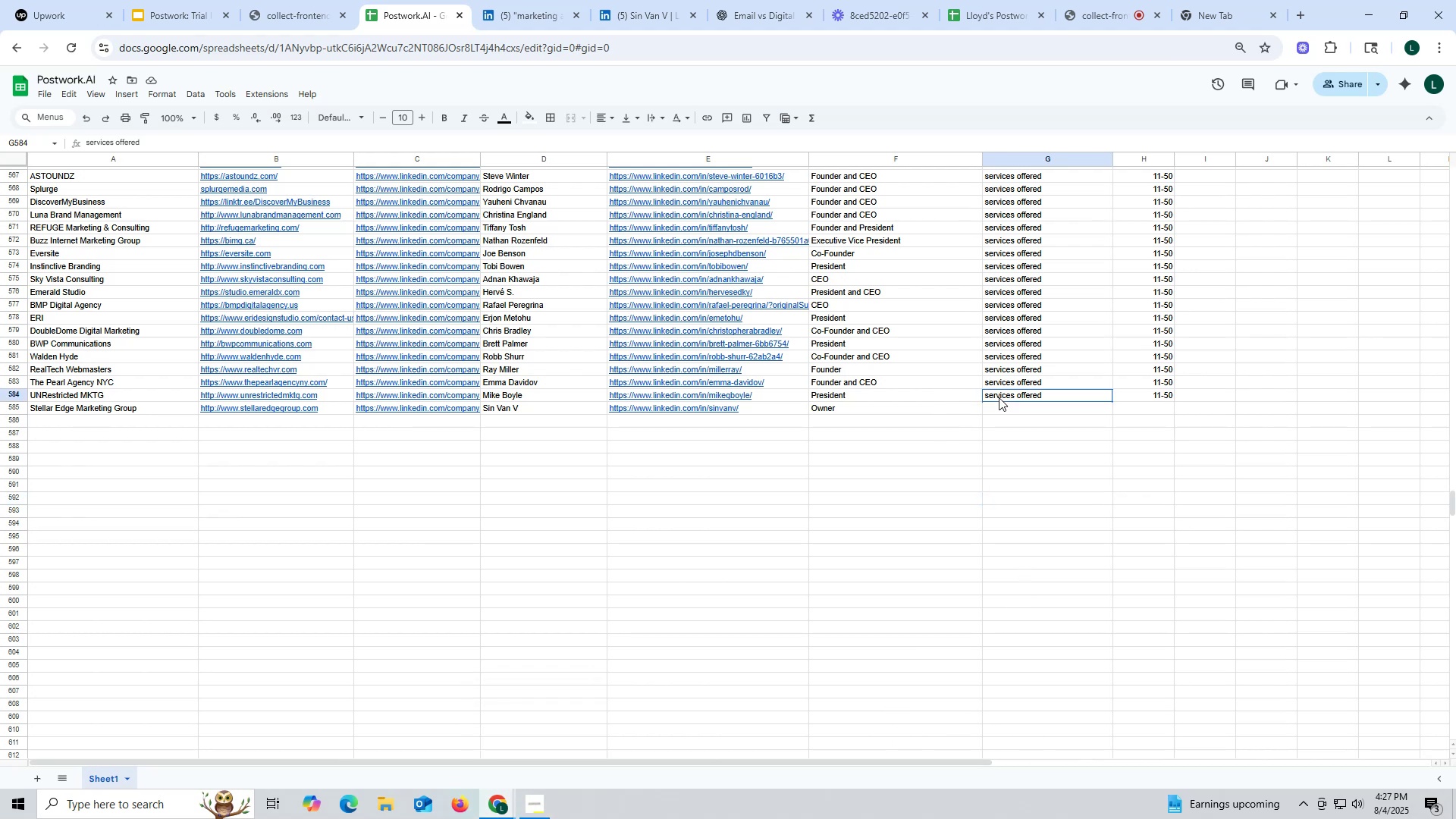 
key(Control+ControlLeft)
 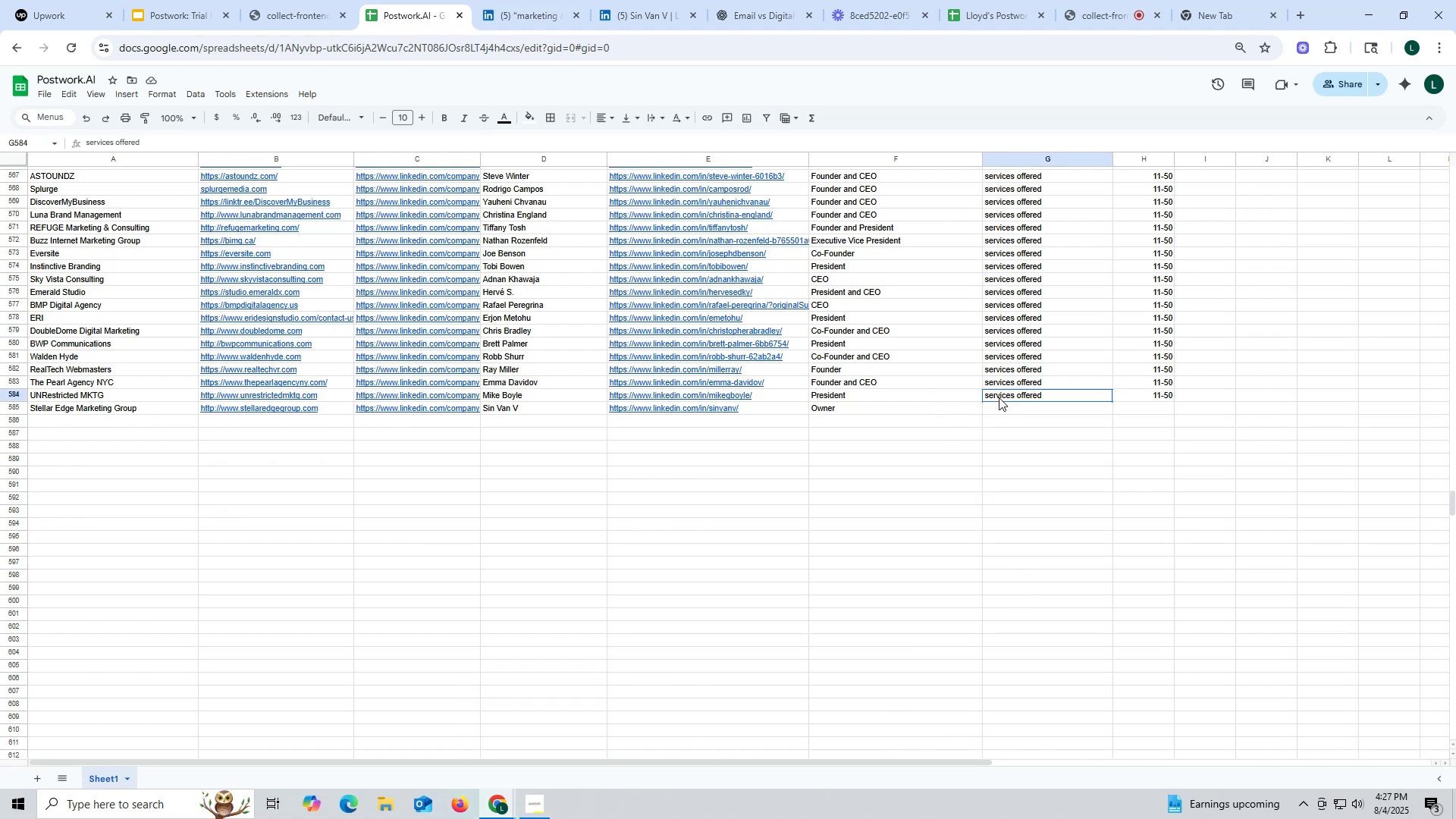 
key(Control+C)
 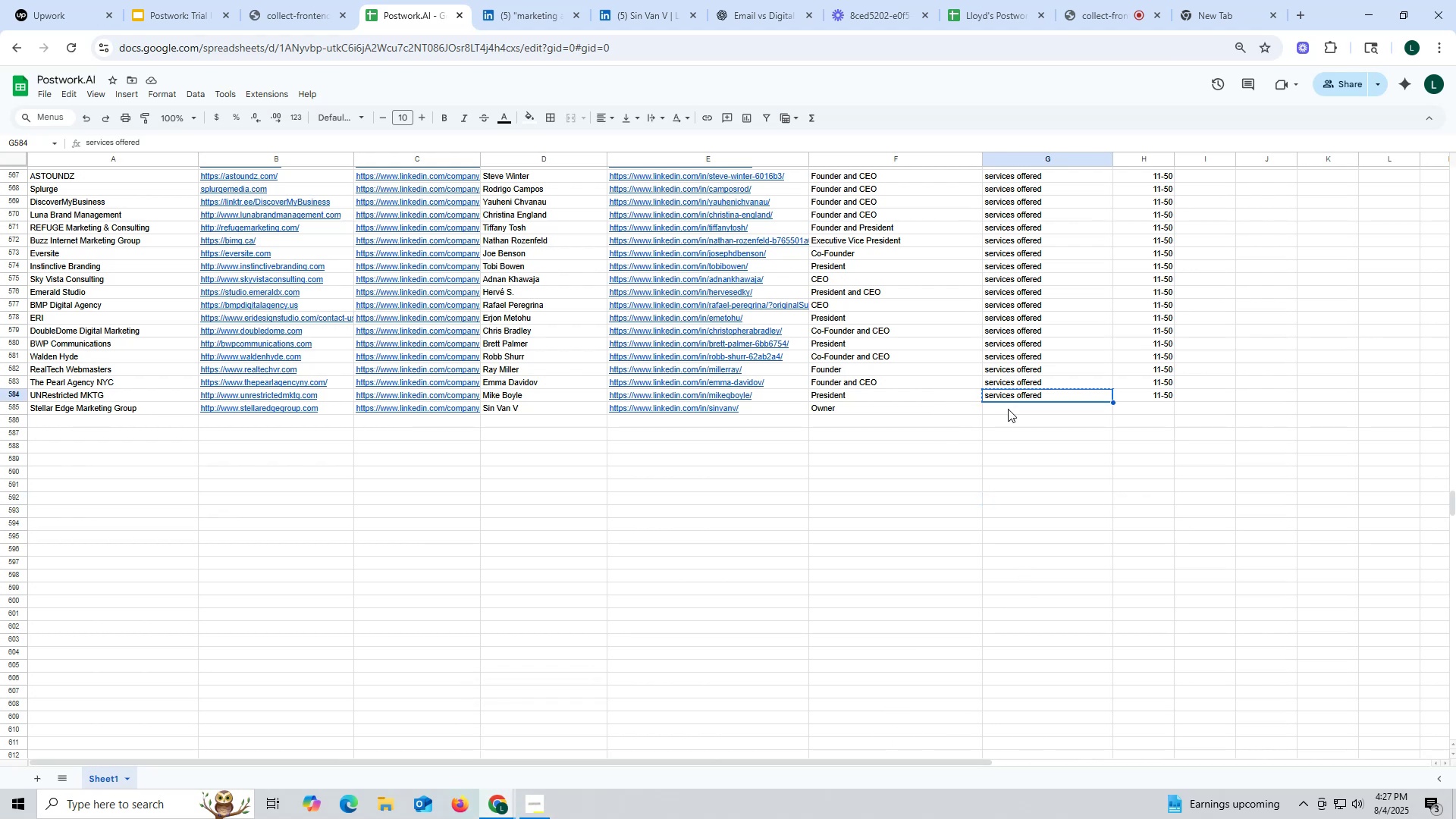 
double_click([1009, 409])
 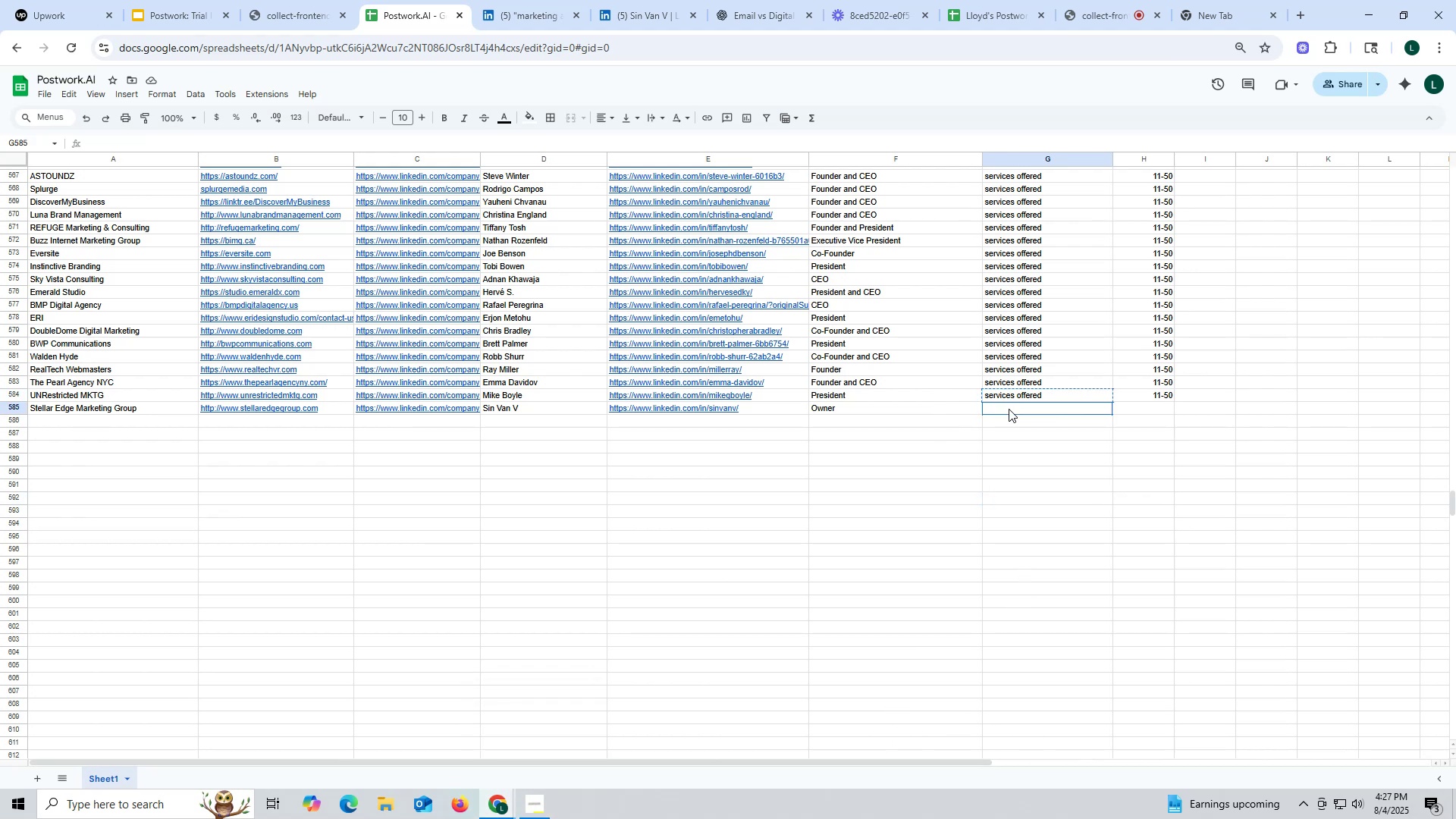 
key(Control+ControlLeft)
 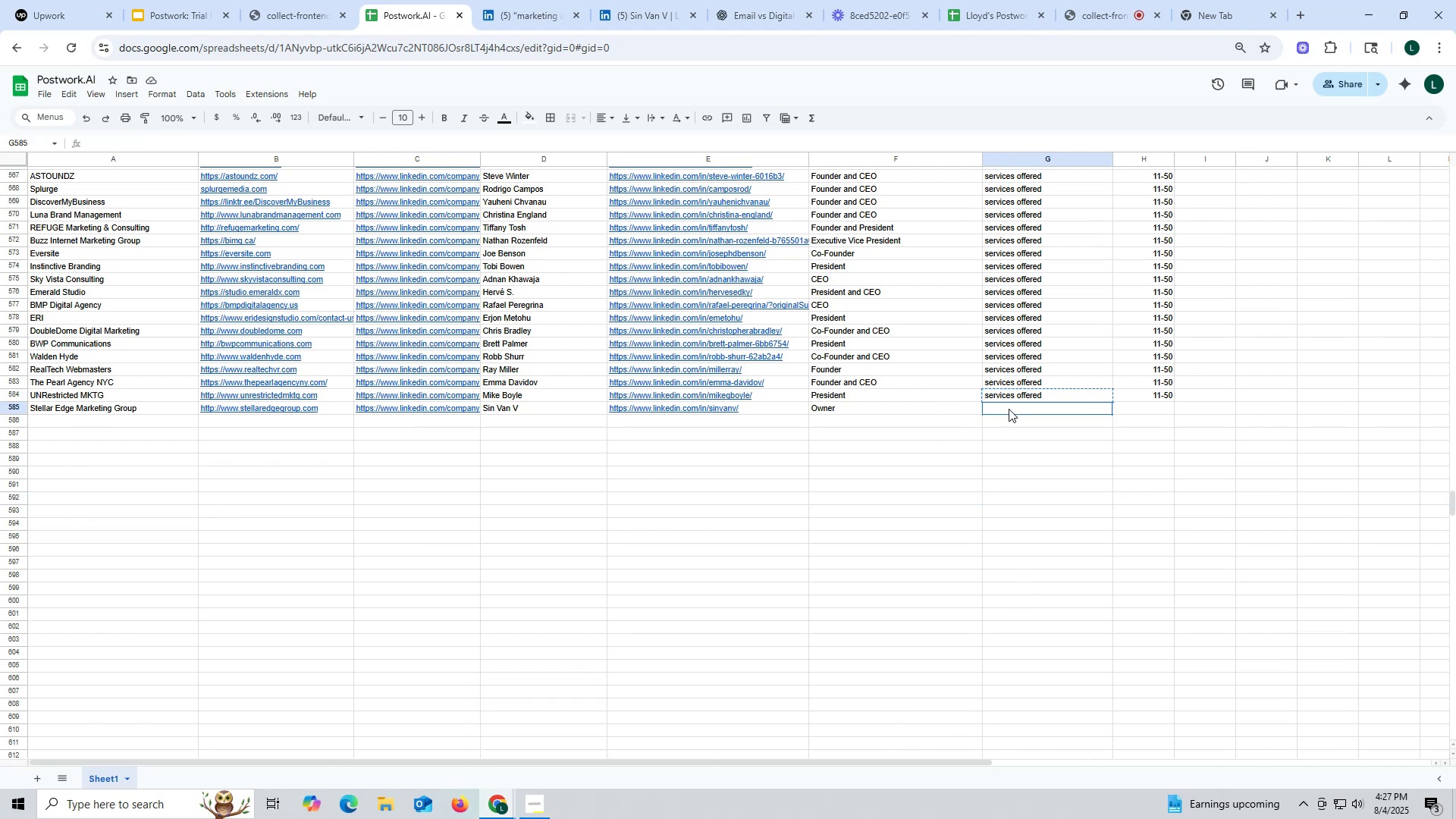 
key(Control+V)
 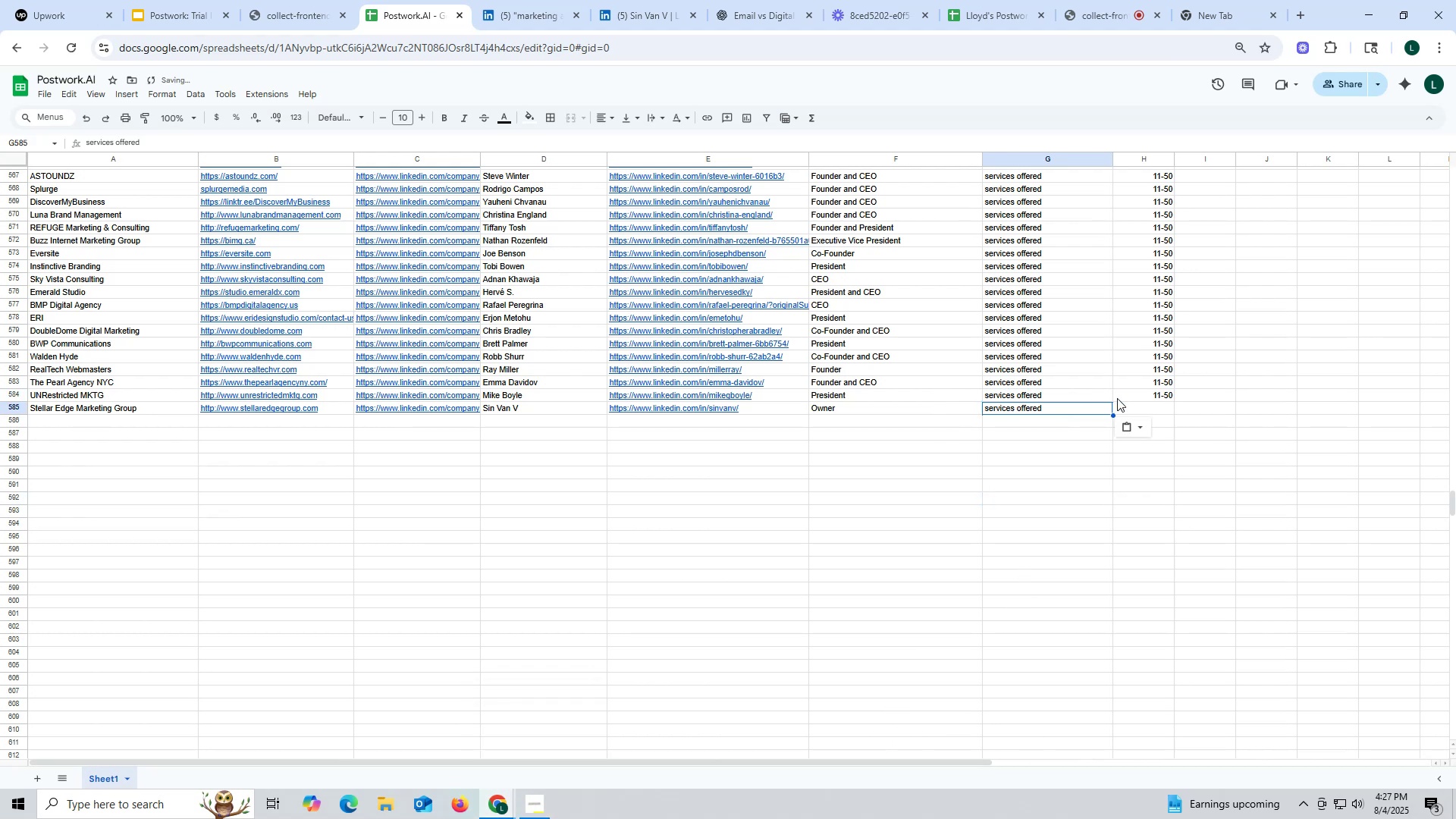 
left_click([1131, 397])
 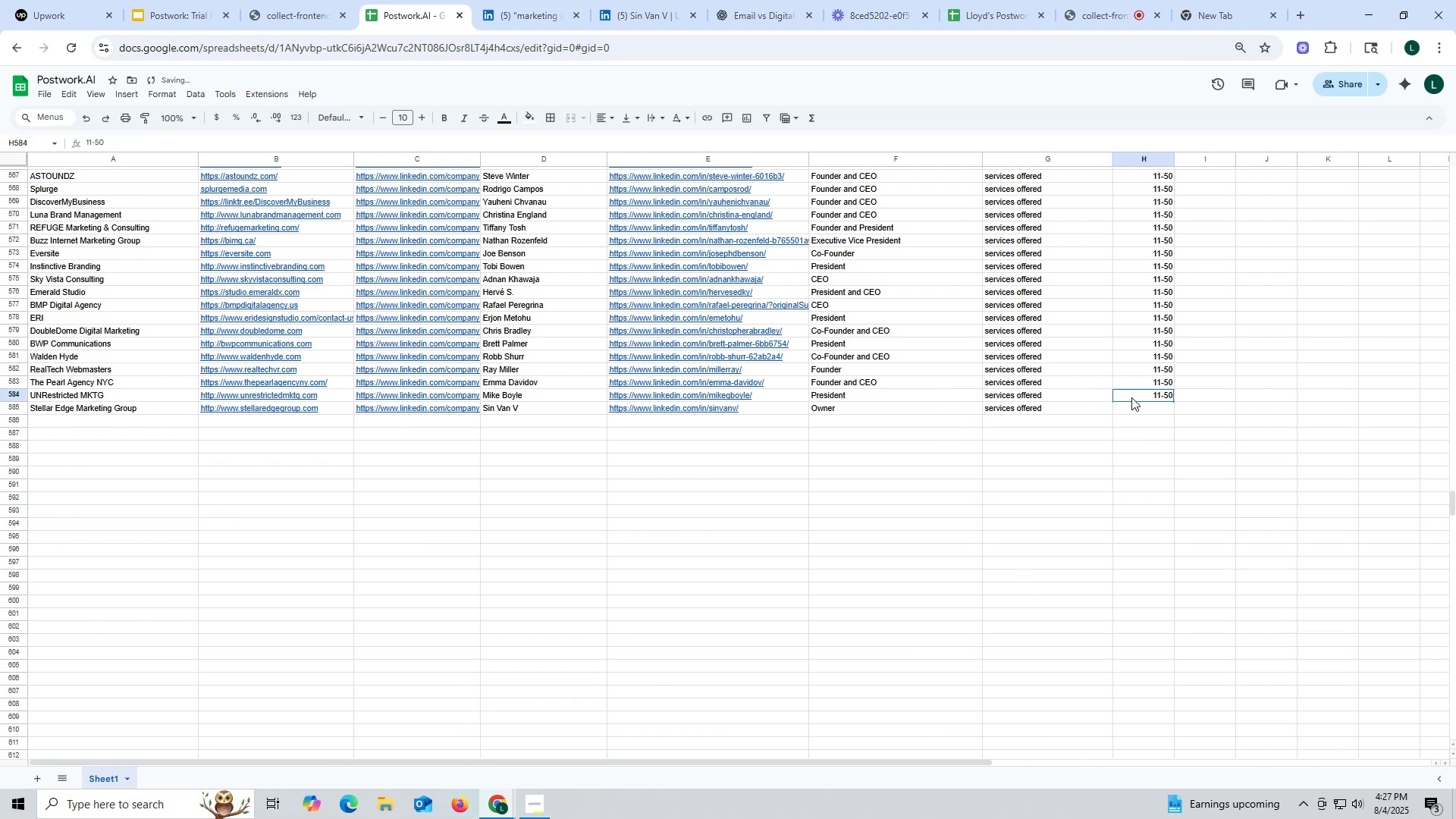 
key(Control+ControlLeft)
 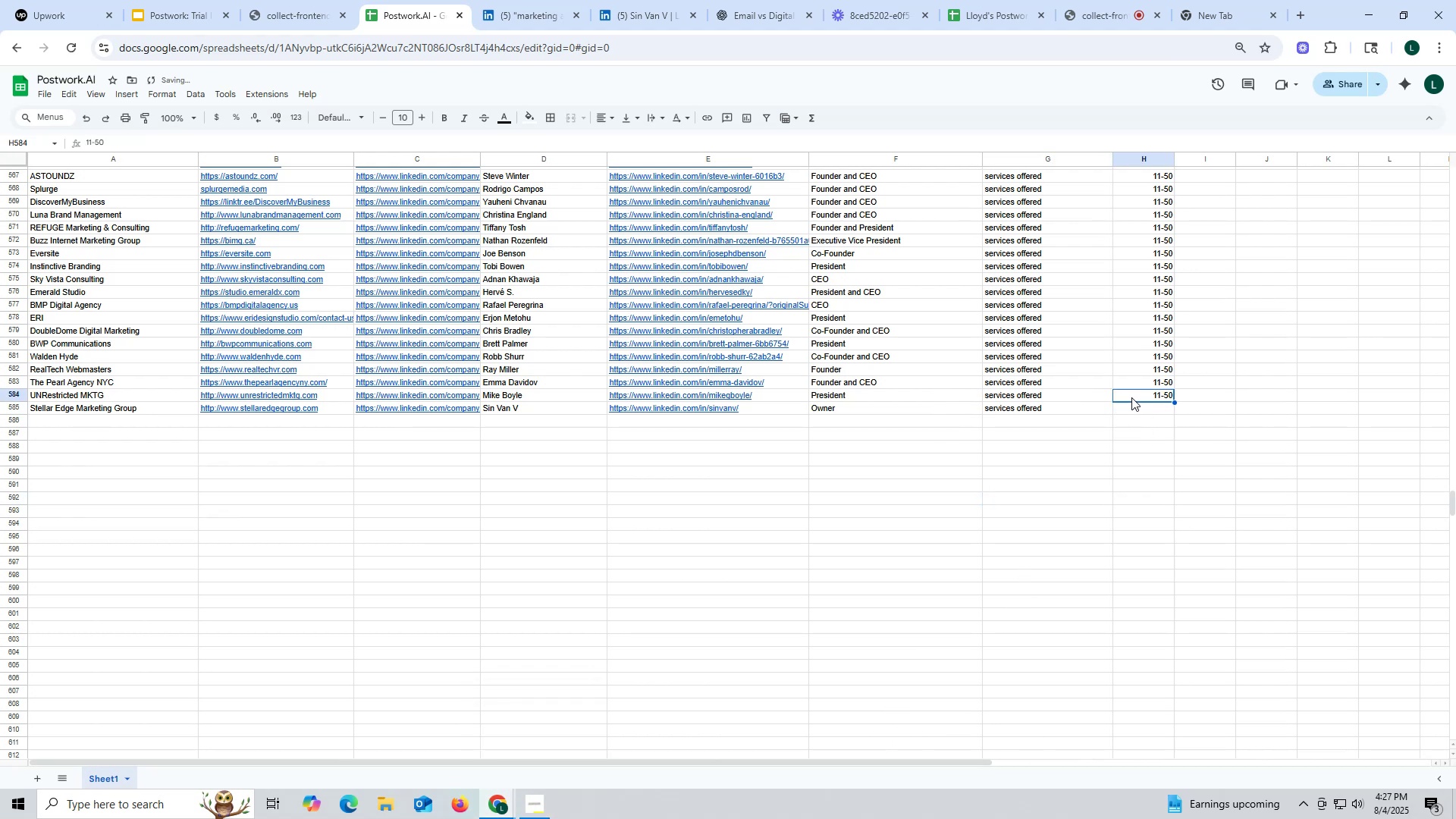 
key(Control+C)
 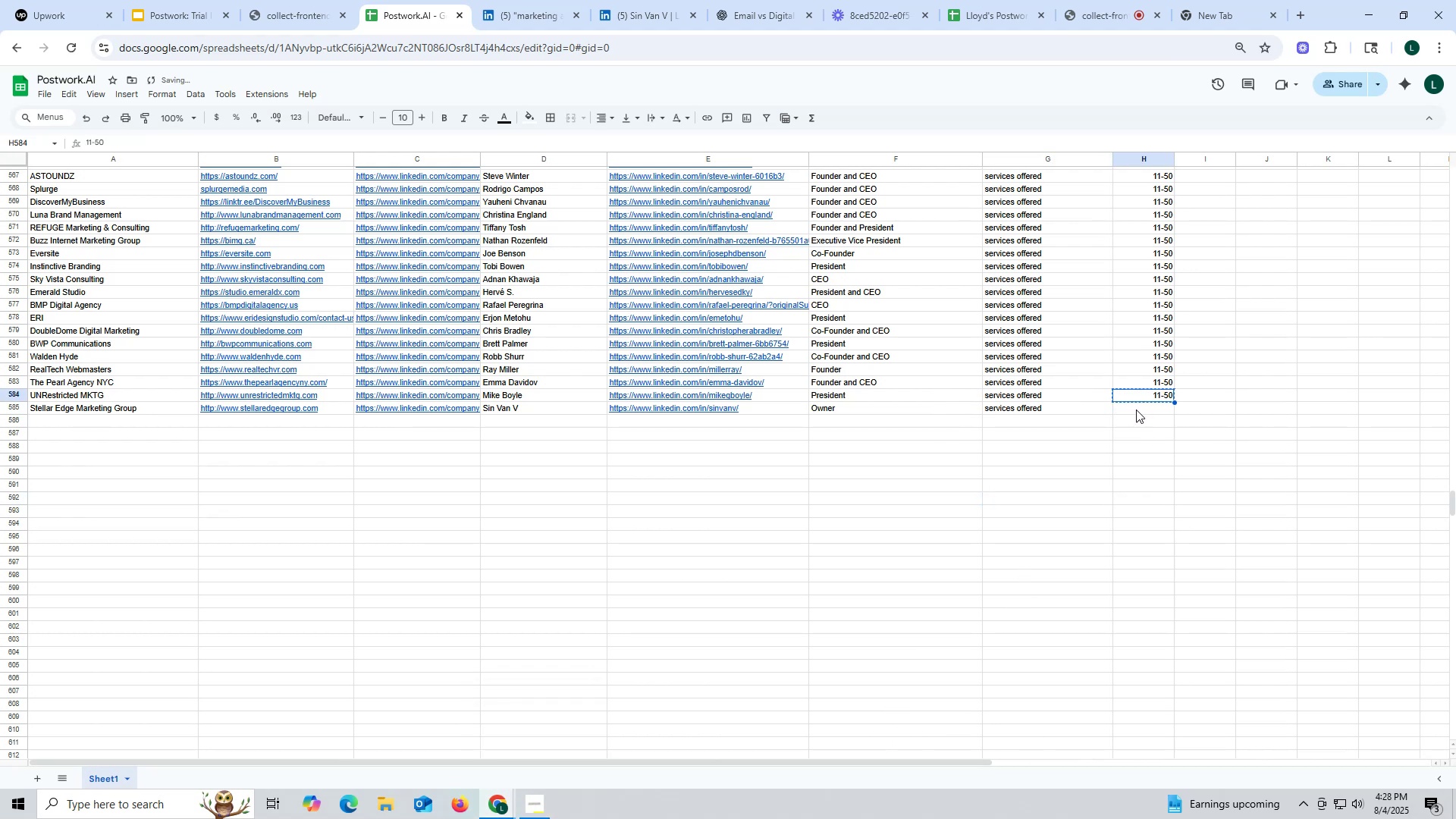 
key(Control+ControlLeft)
 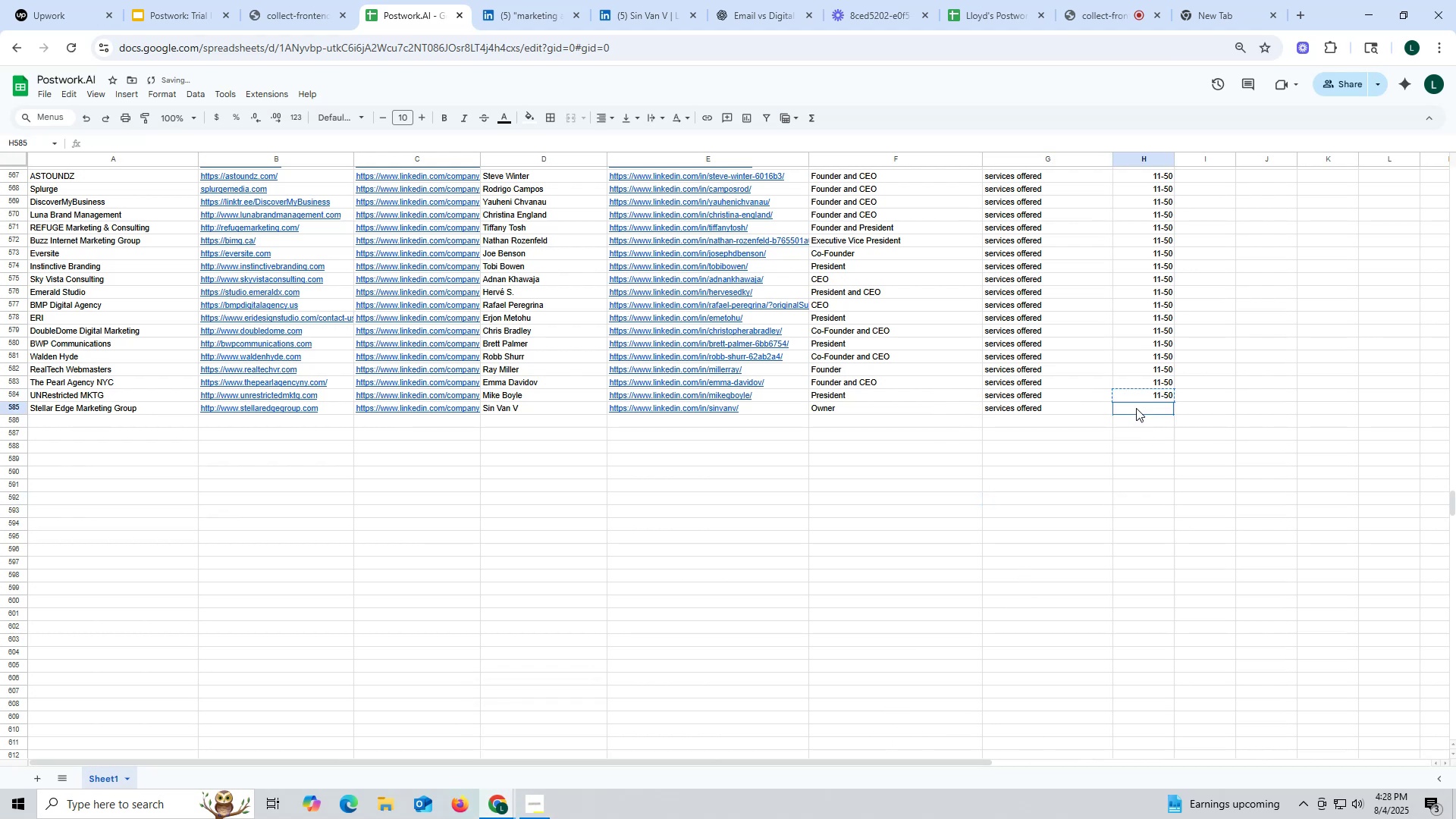 
left_click([1136, 408])
 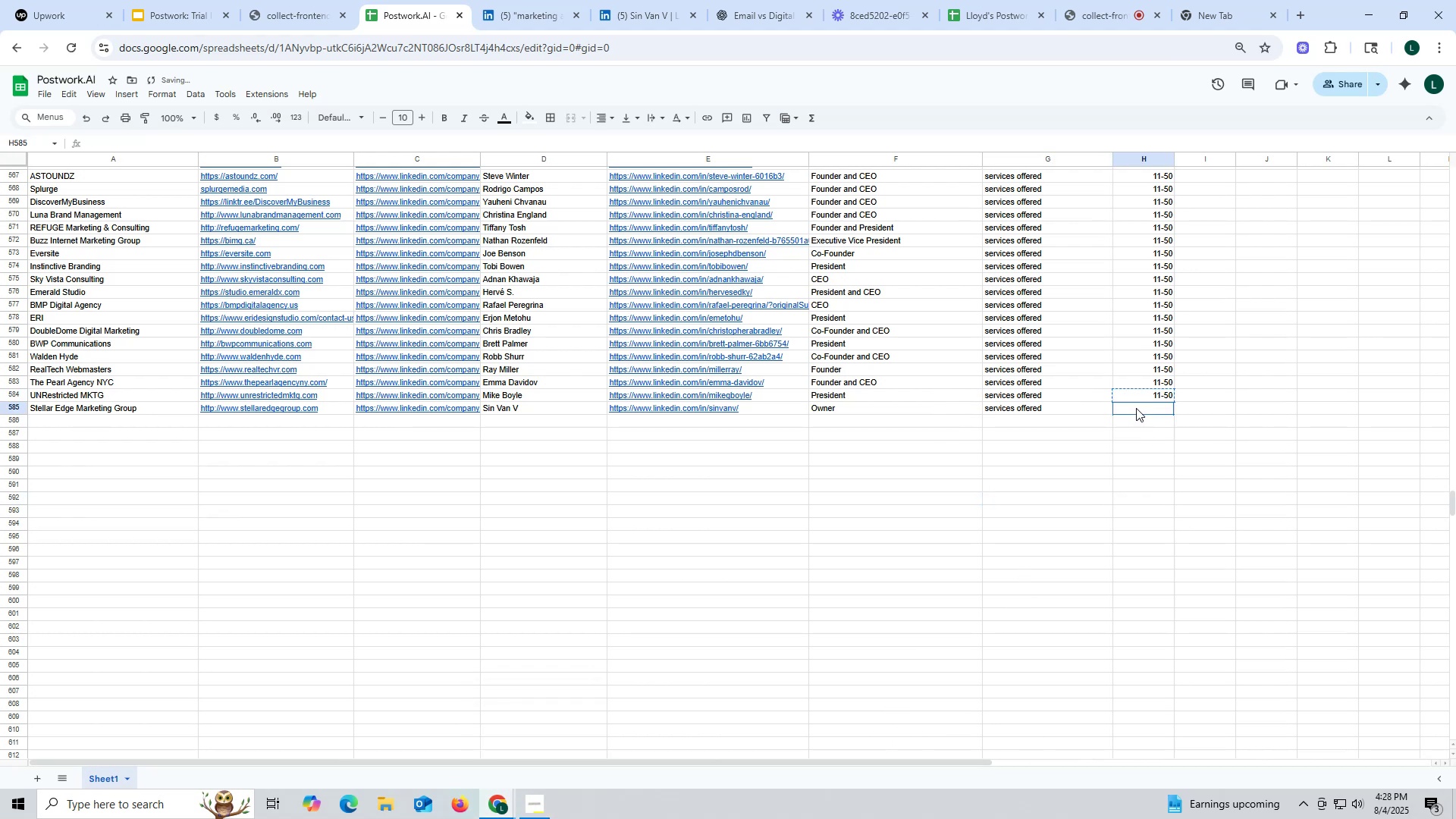 
key(Control+V)
 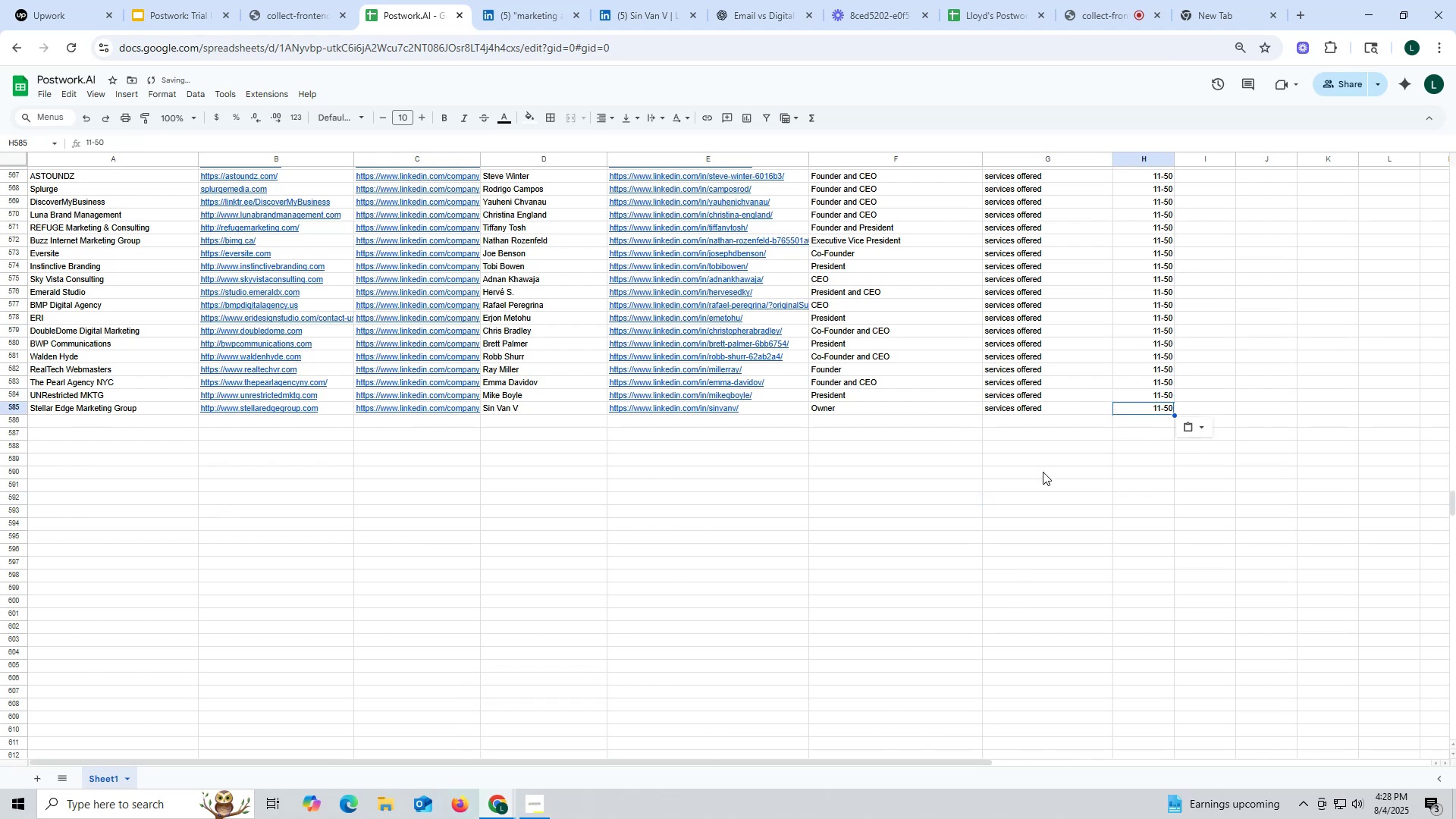 
double_click([1043, 472])
 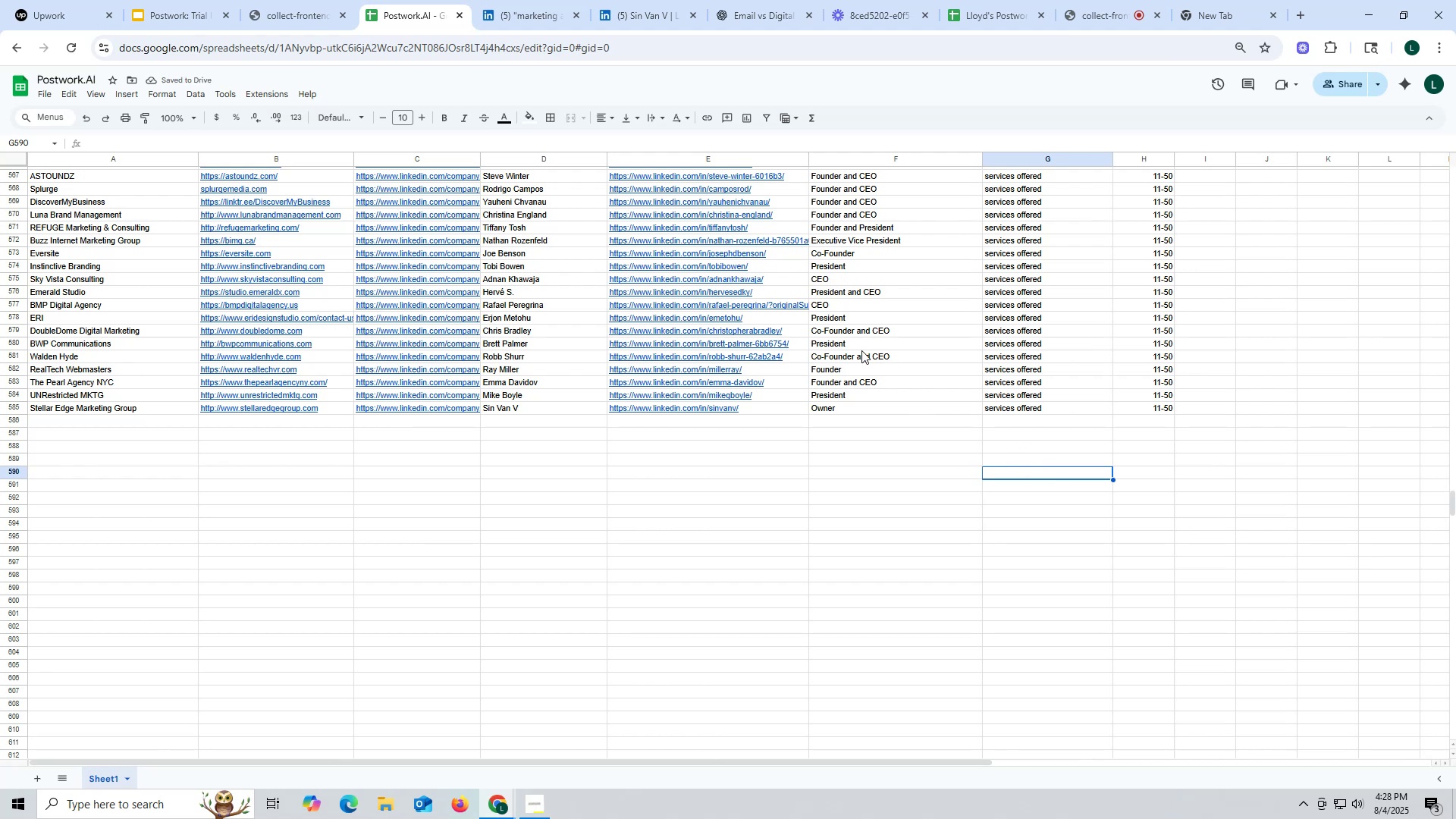 
left_click([511, 11])
 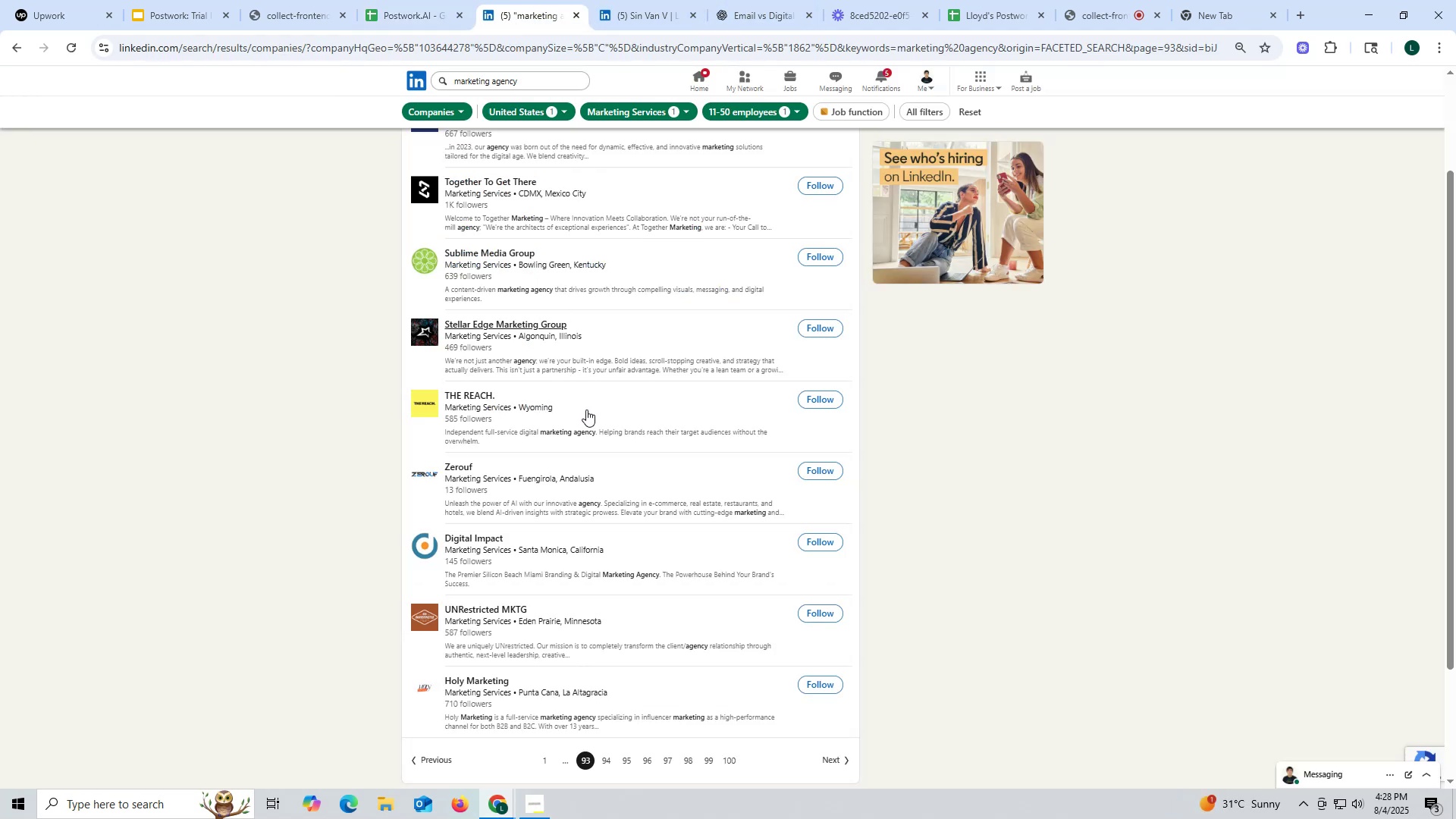 
wait(5.5)
 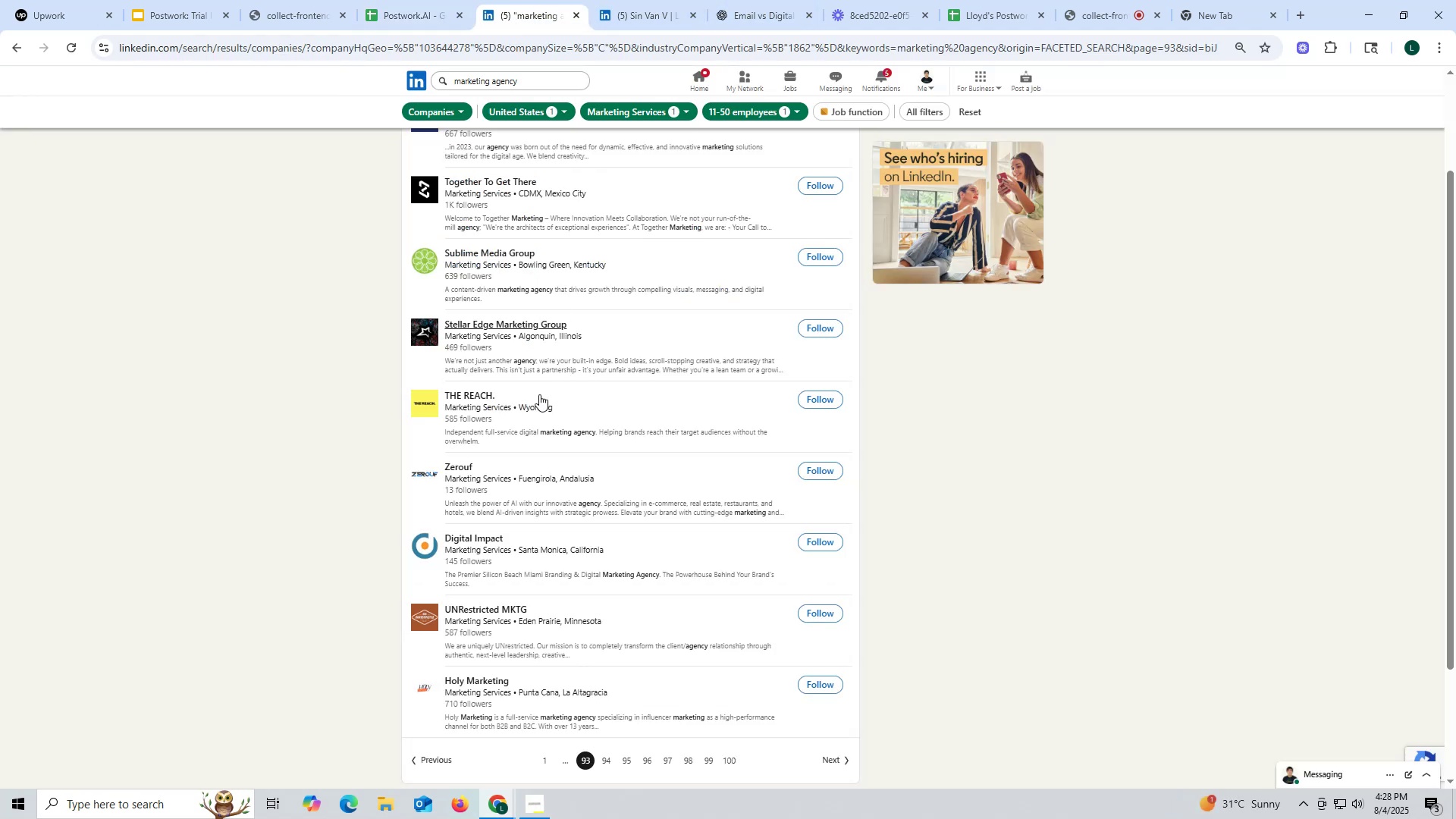 
scroll: coordinate [553, 369], scroll_direction: up, amount: 2.0
 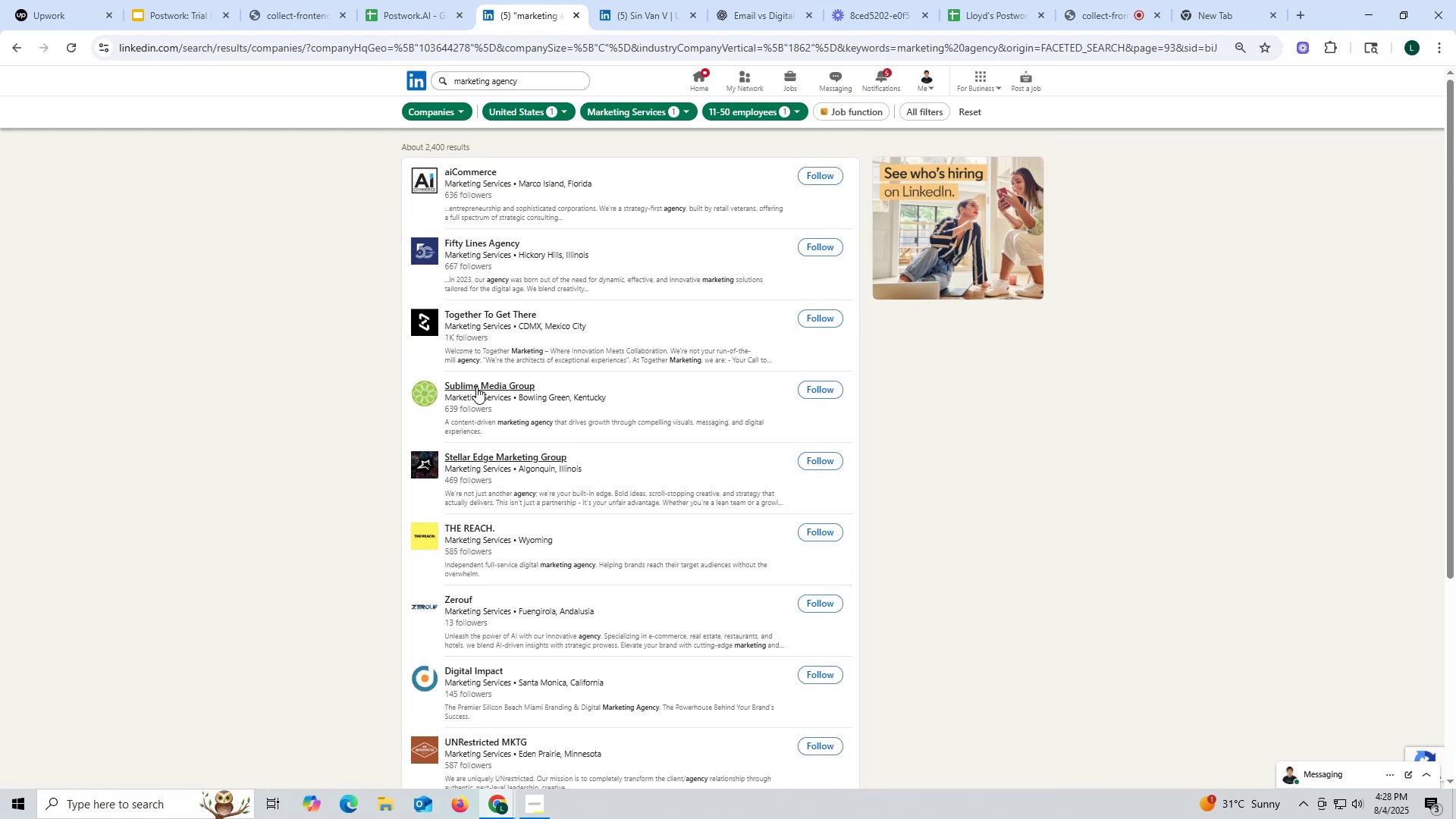 
right_click([476, 387])
 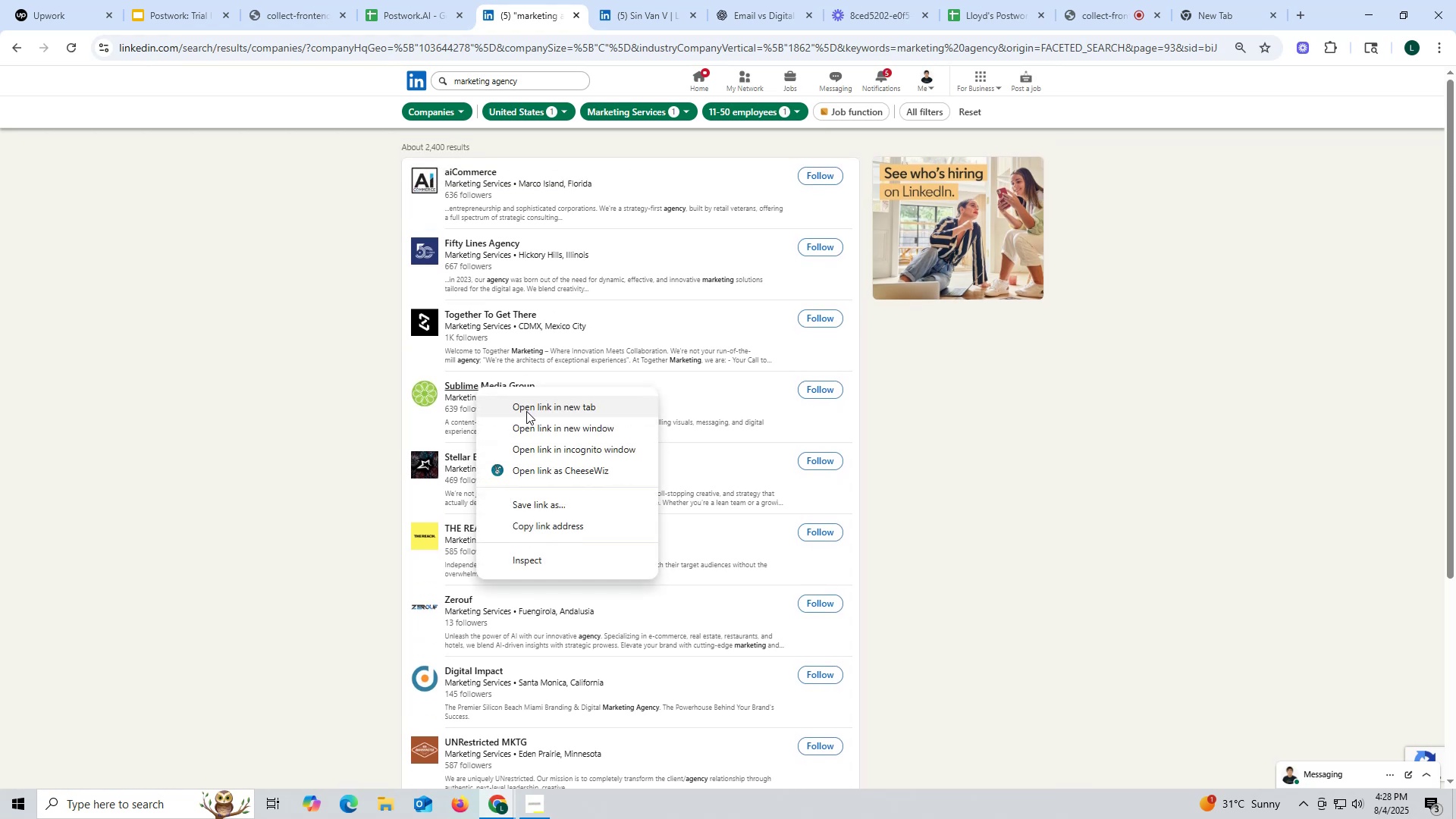 
left_click([527, 409])
 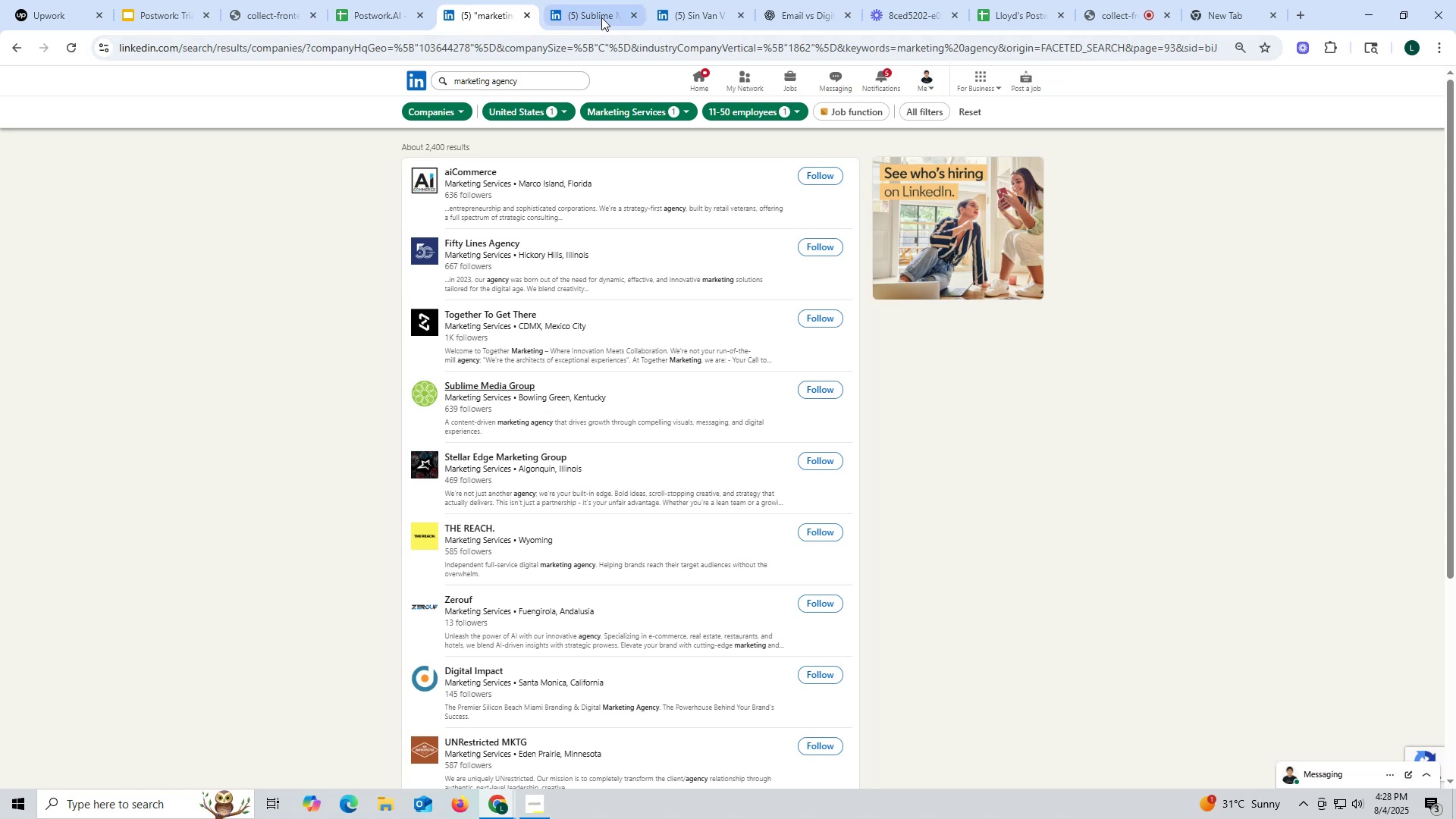 
wait(12.86)
 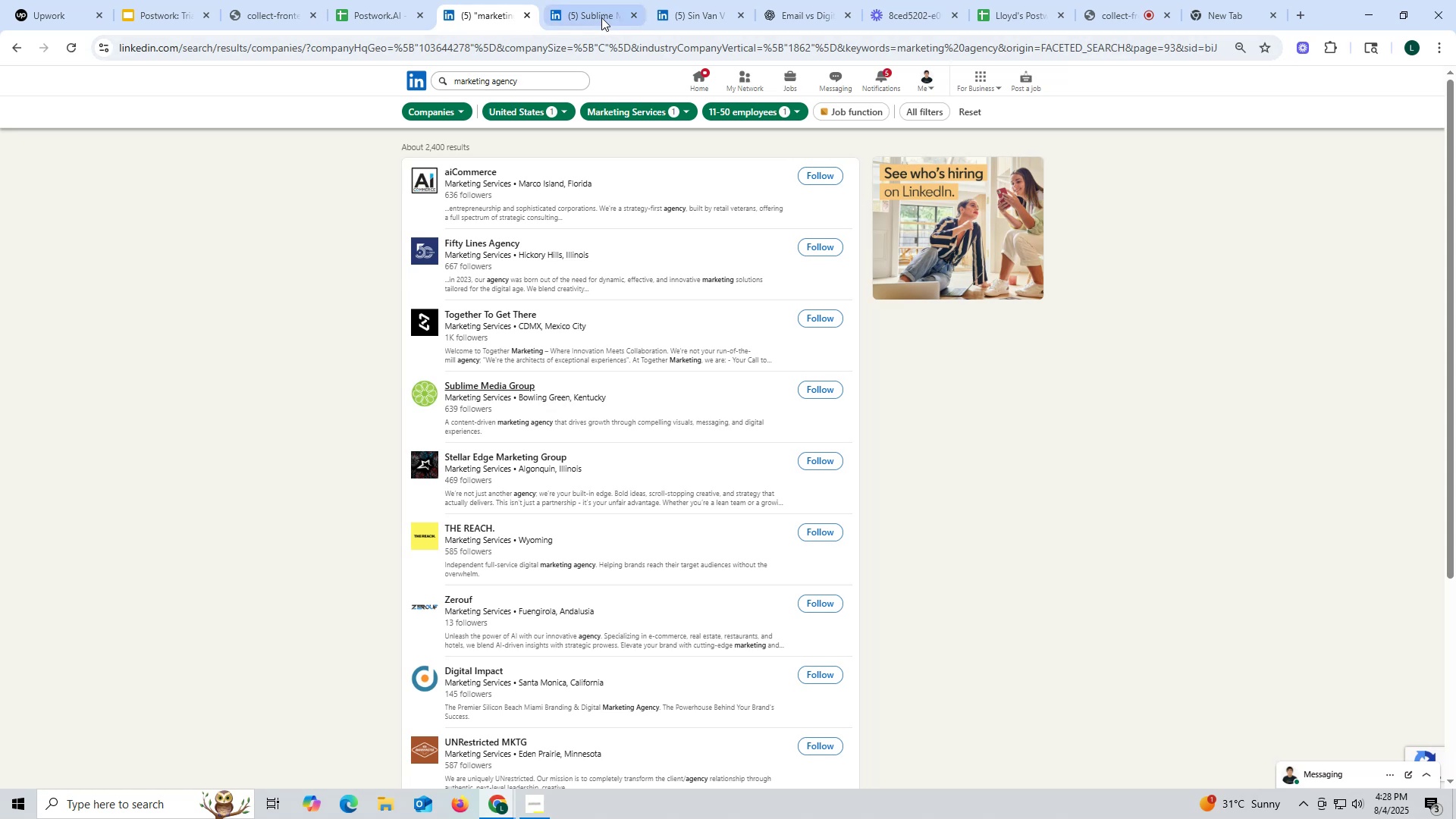 
left_click([586, 11])
 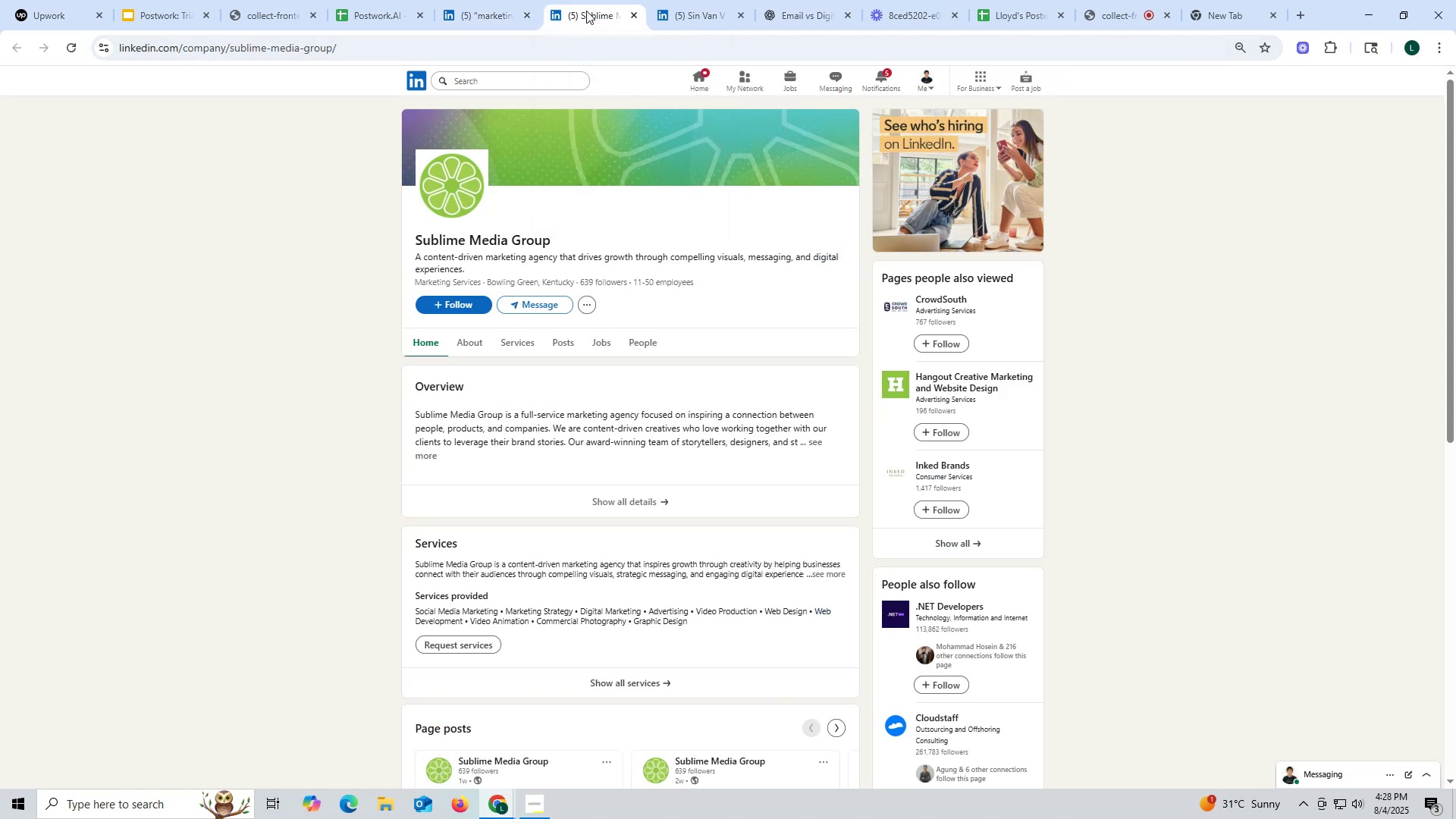 
wait(5.14)
 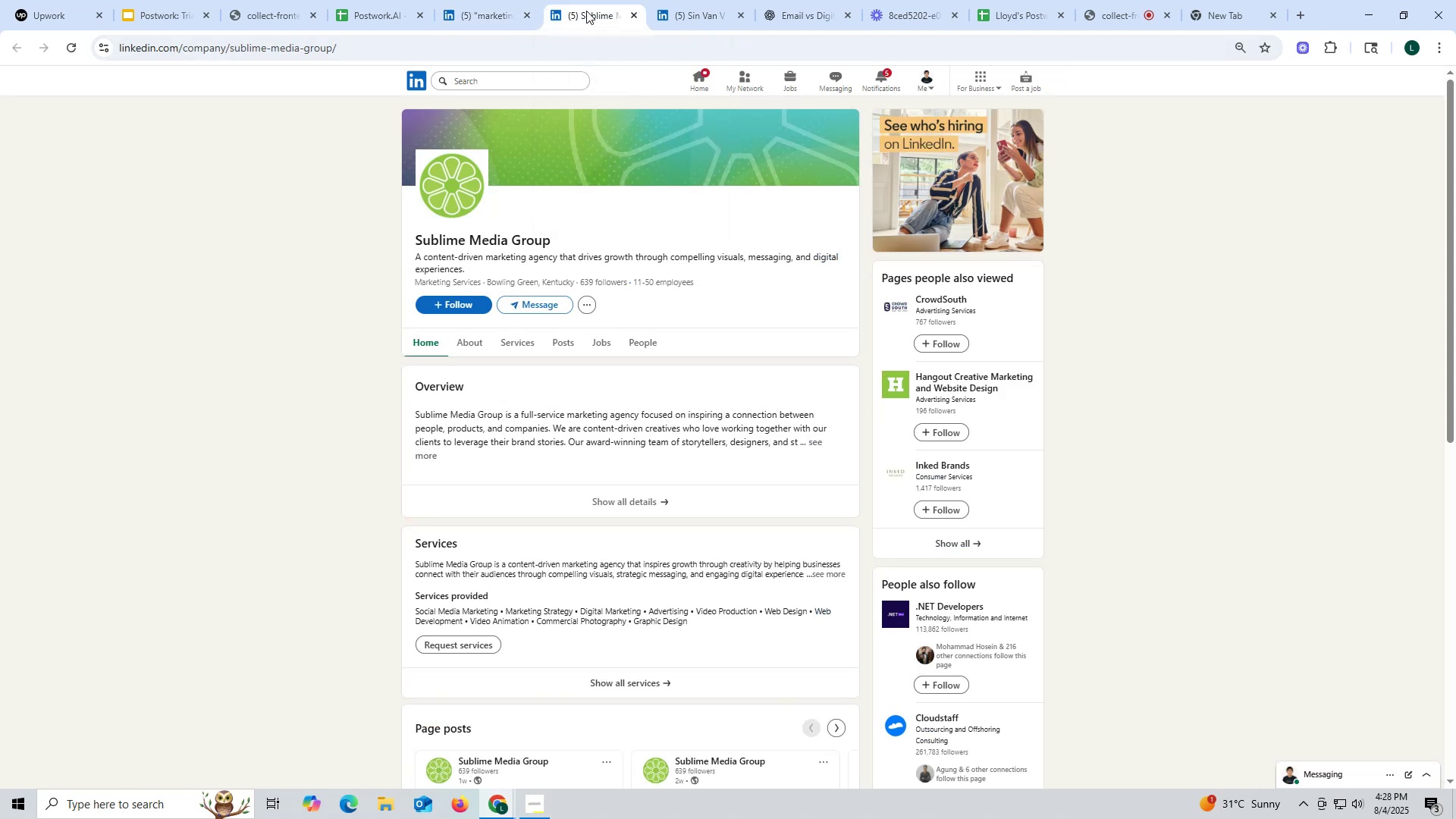 
mouse_move([544, 329])
 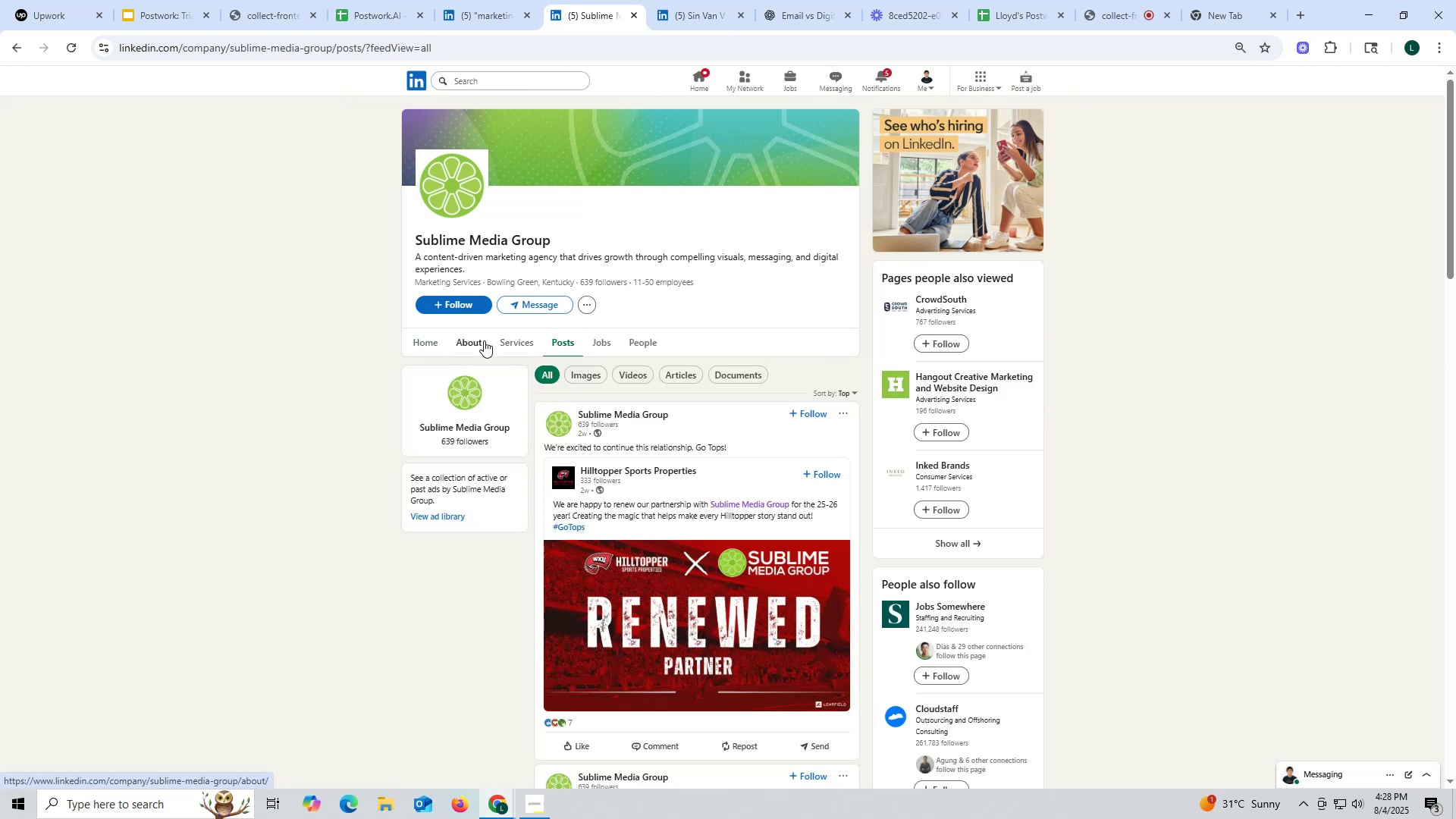 
left_click([465, 341])
 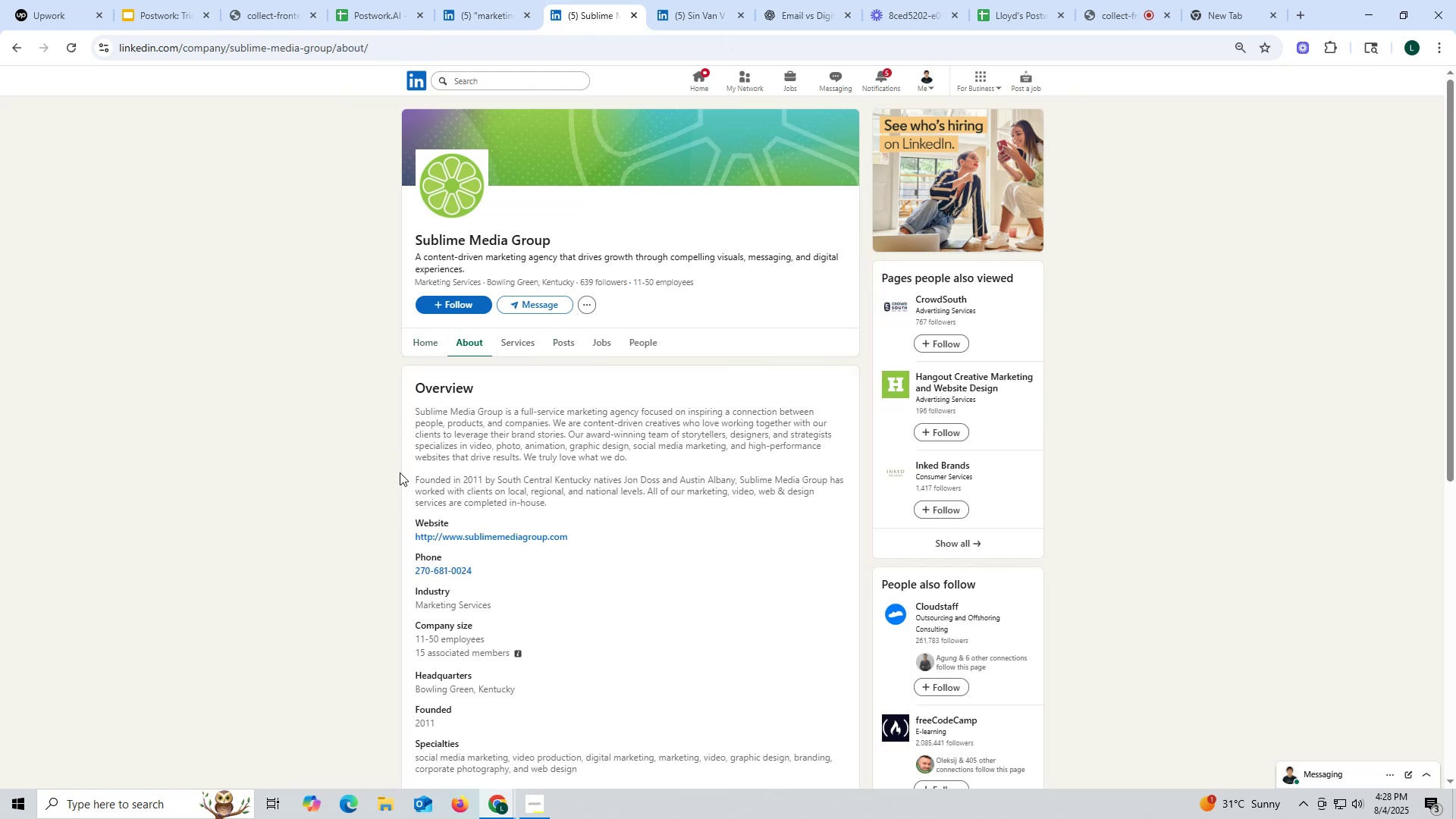 
right_click([449, 535])
 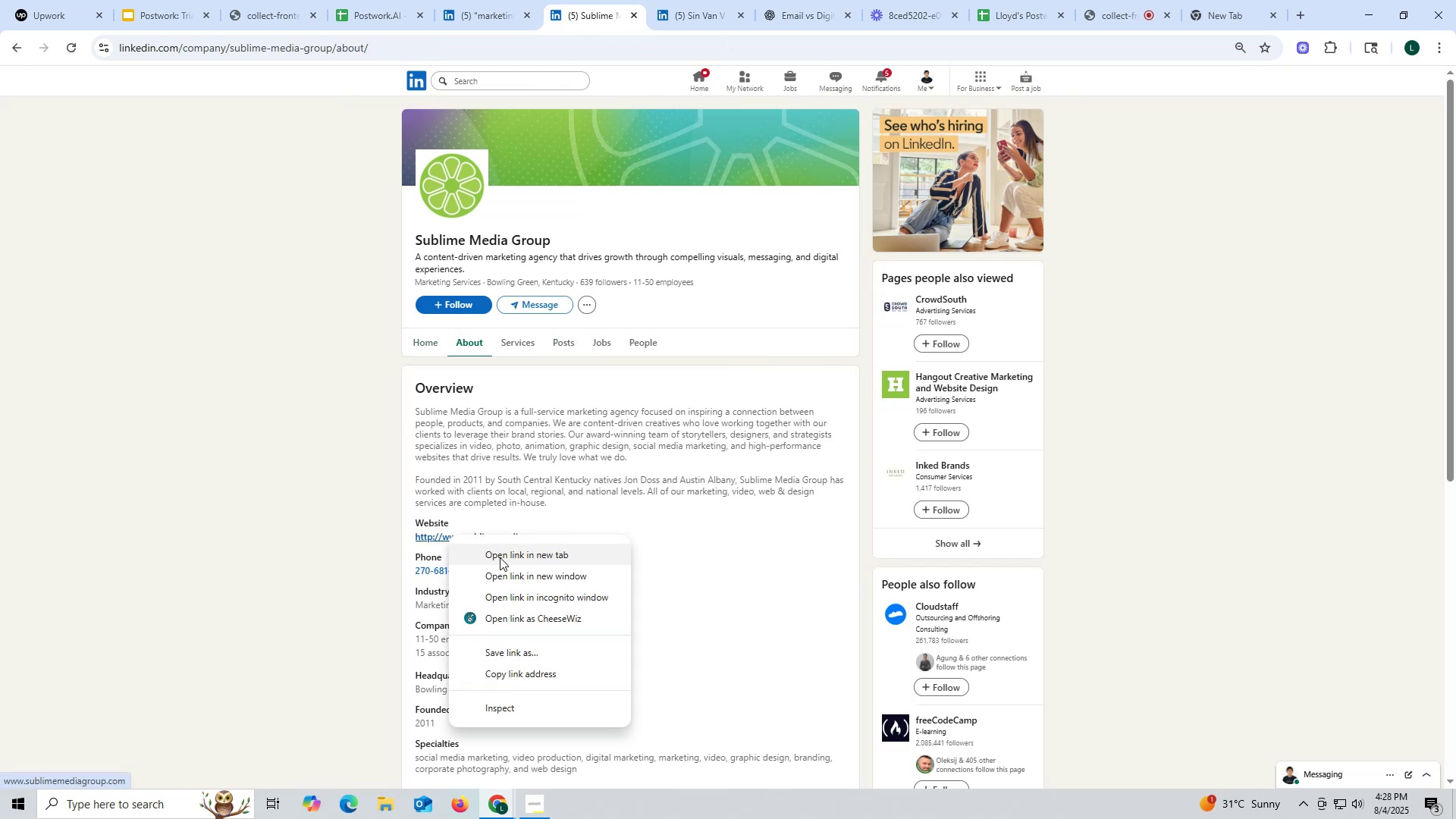 
left_click([500, 557])
 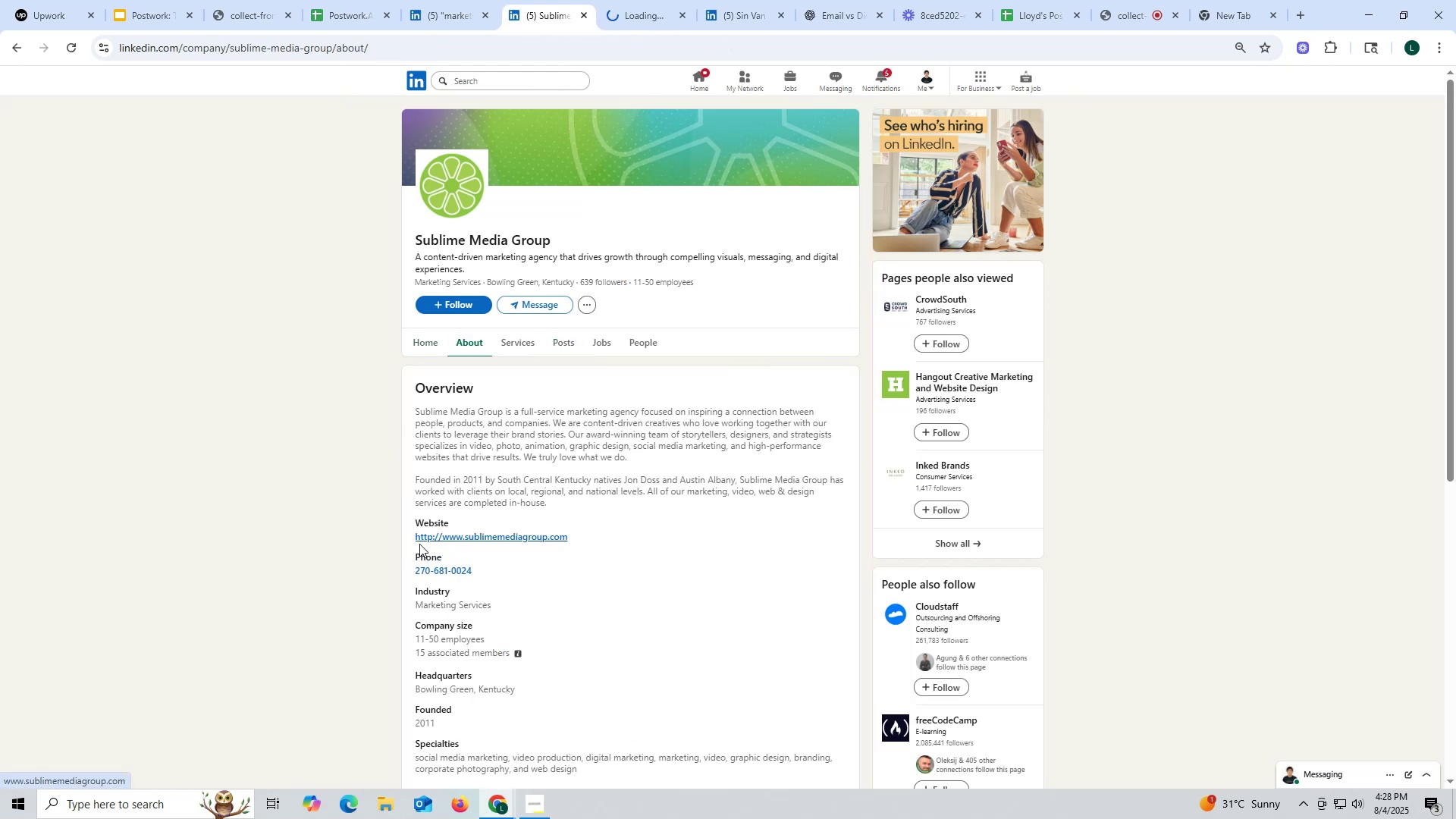 
left_click_drag(start_coordinate=[403, 537], to_coordinate=[576, 535])
 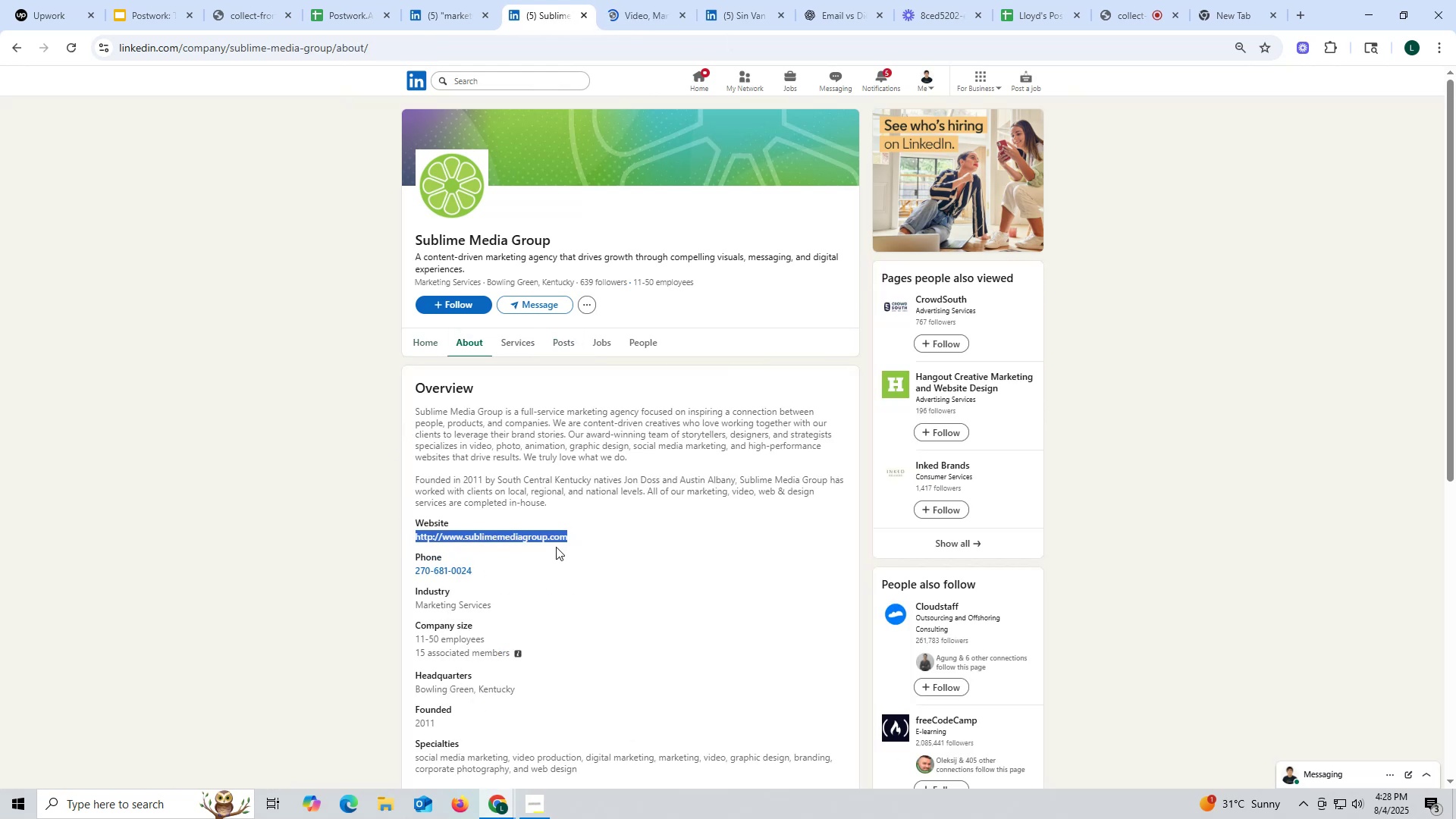 
key(Control+ControlLeft)
 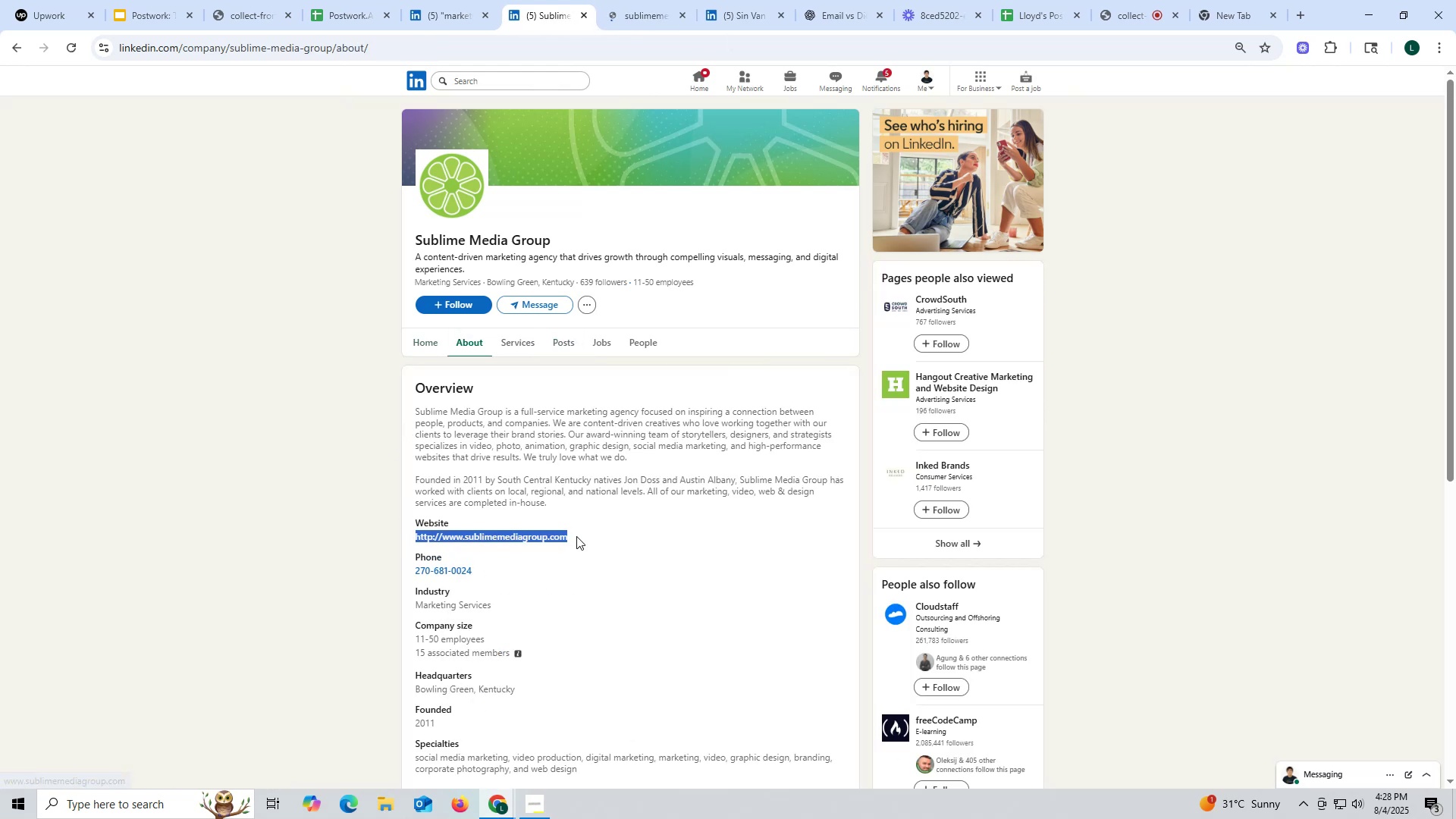 
key(Control+C)
 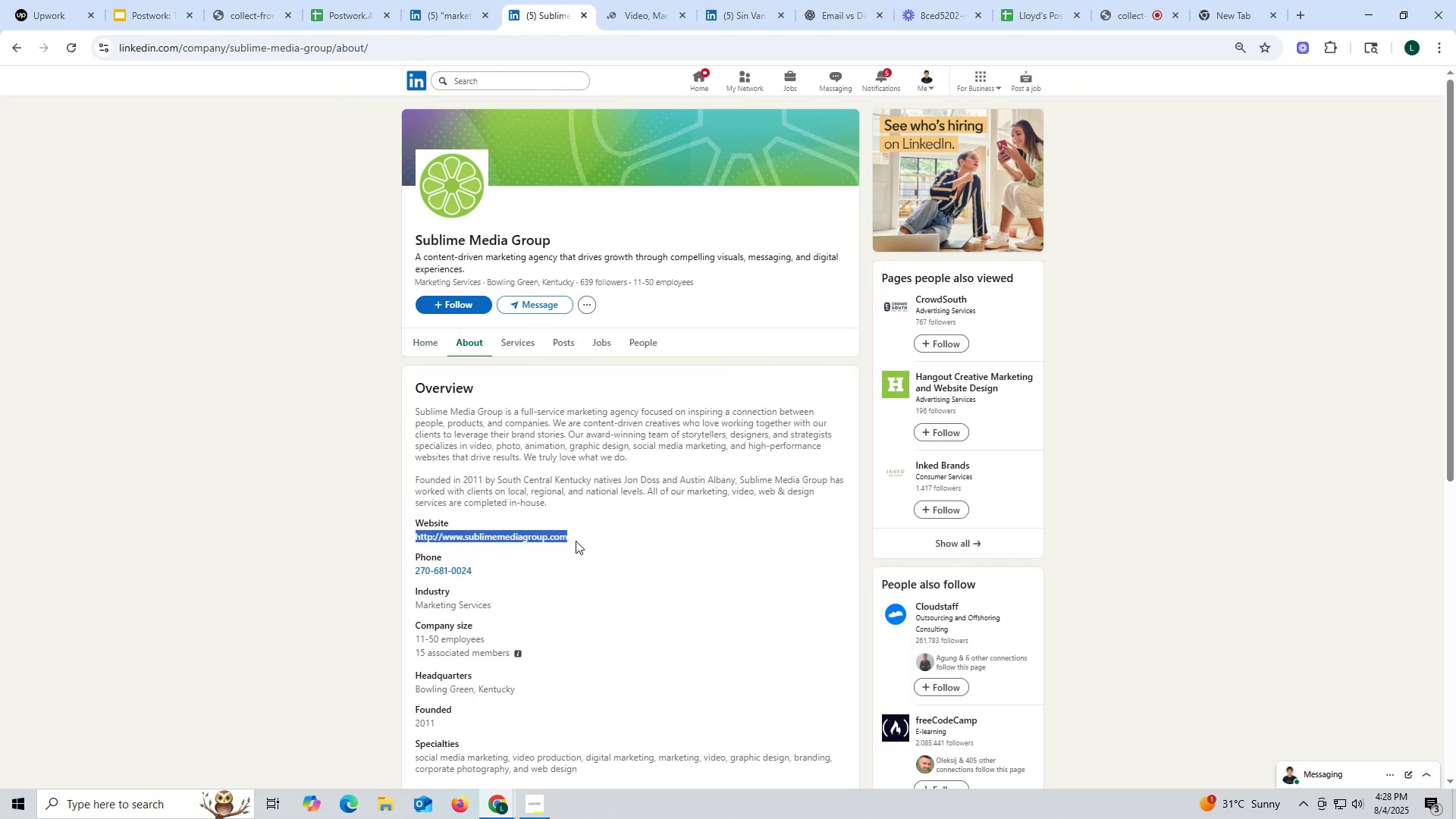 
key(Control+ControlLeft)
 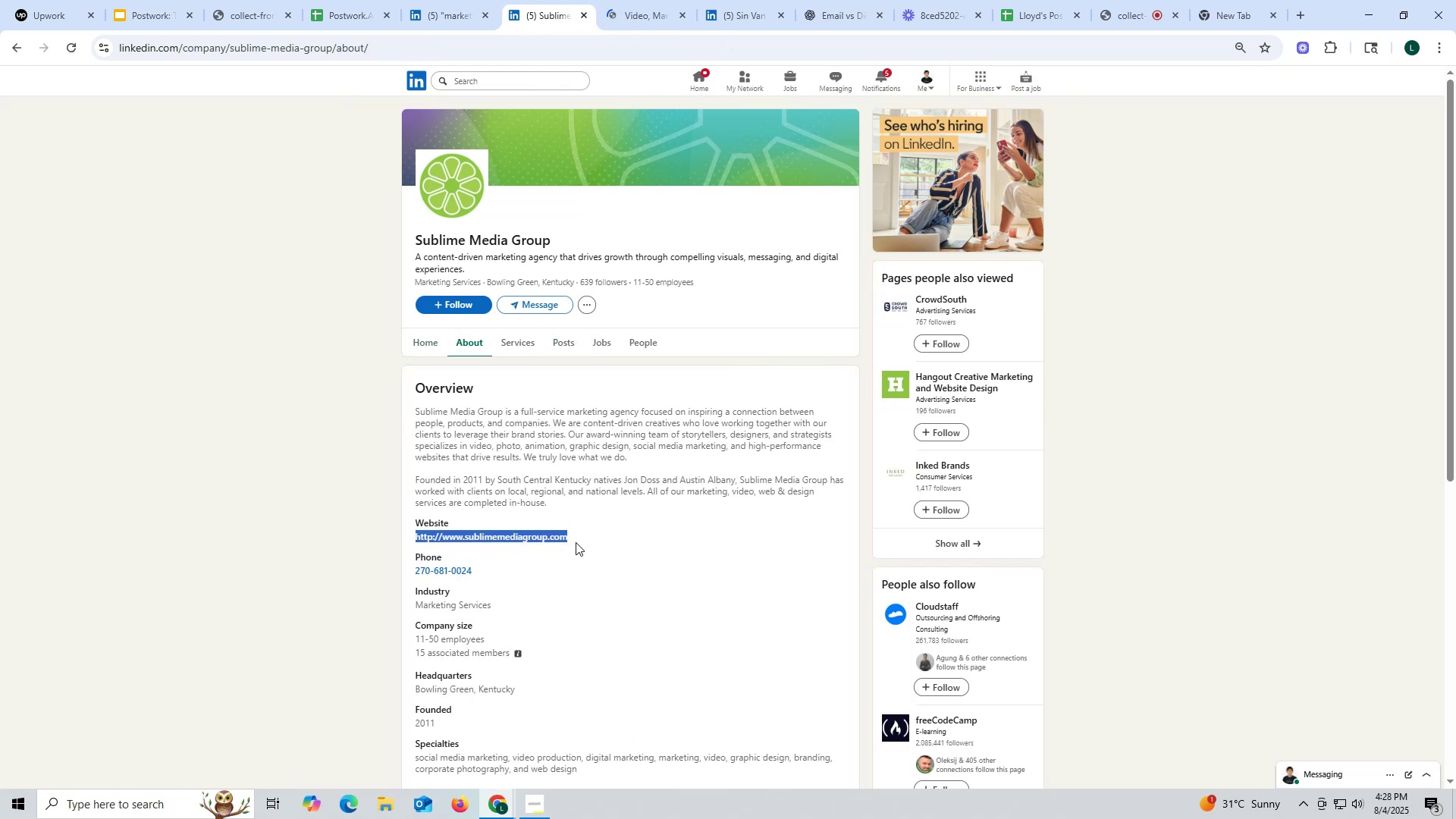 
key(Control+C)
 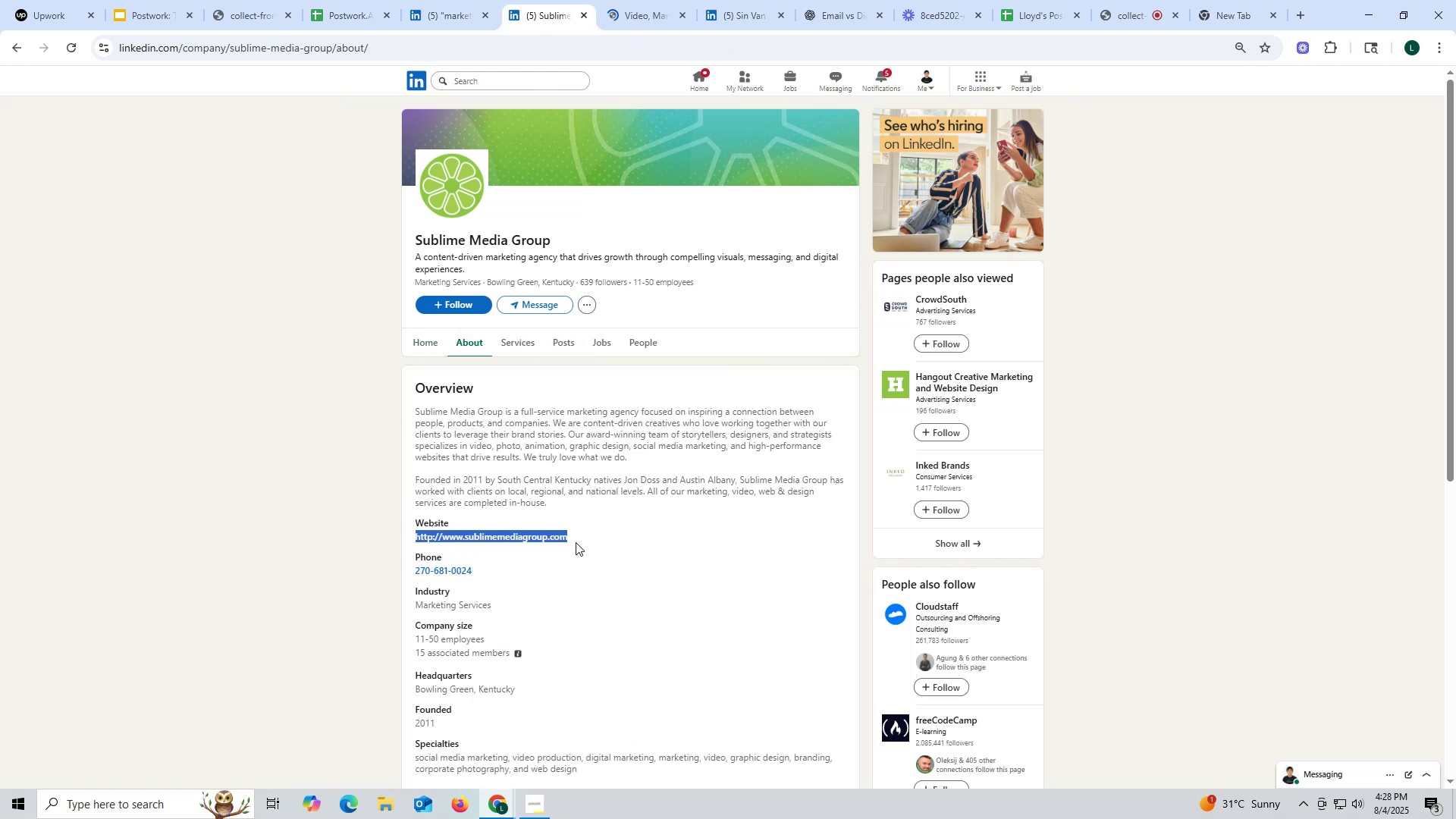 
key(Control+ControlLeft)
 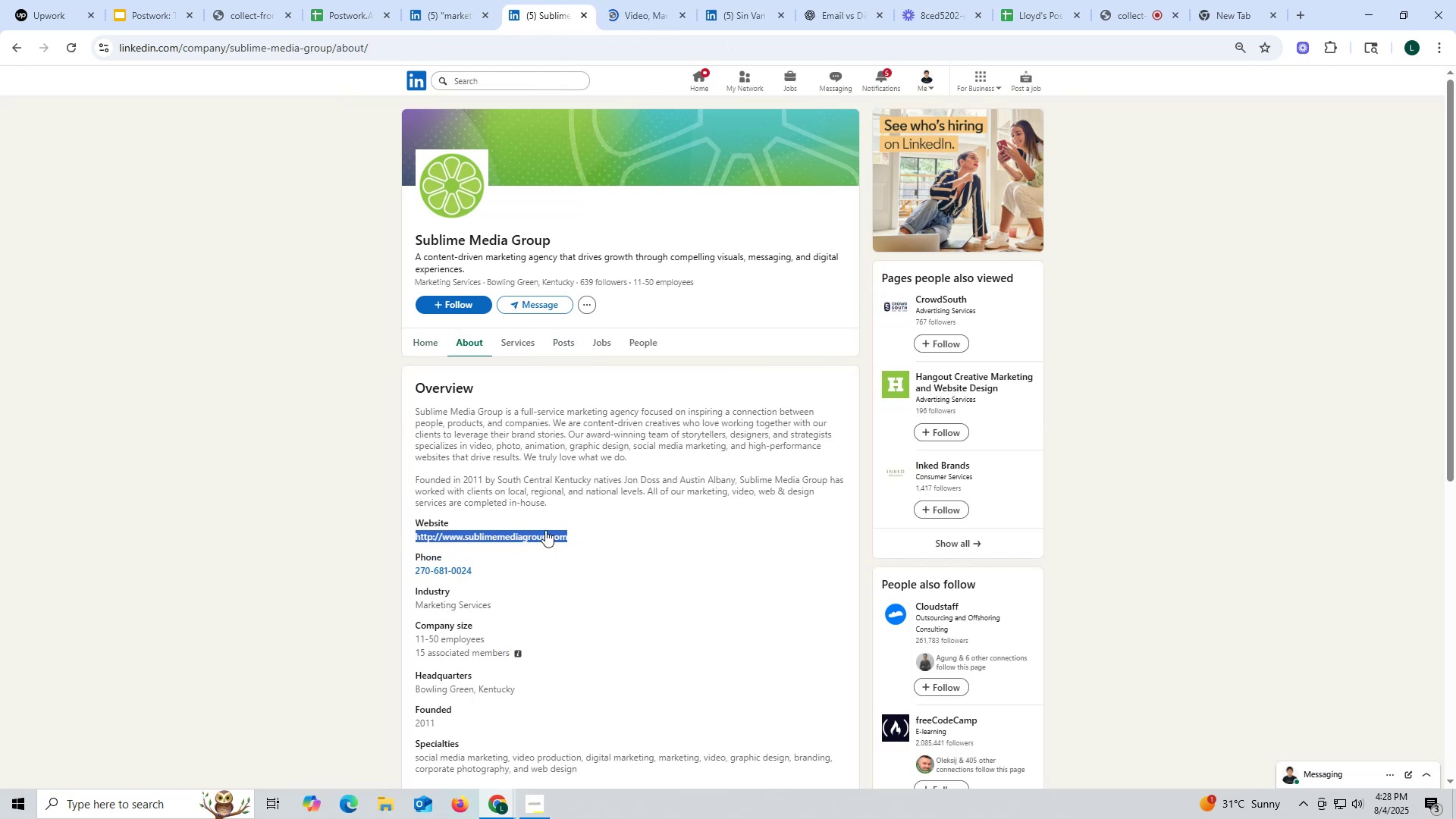 
key(Control+C)
 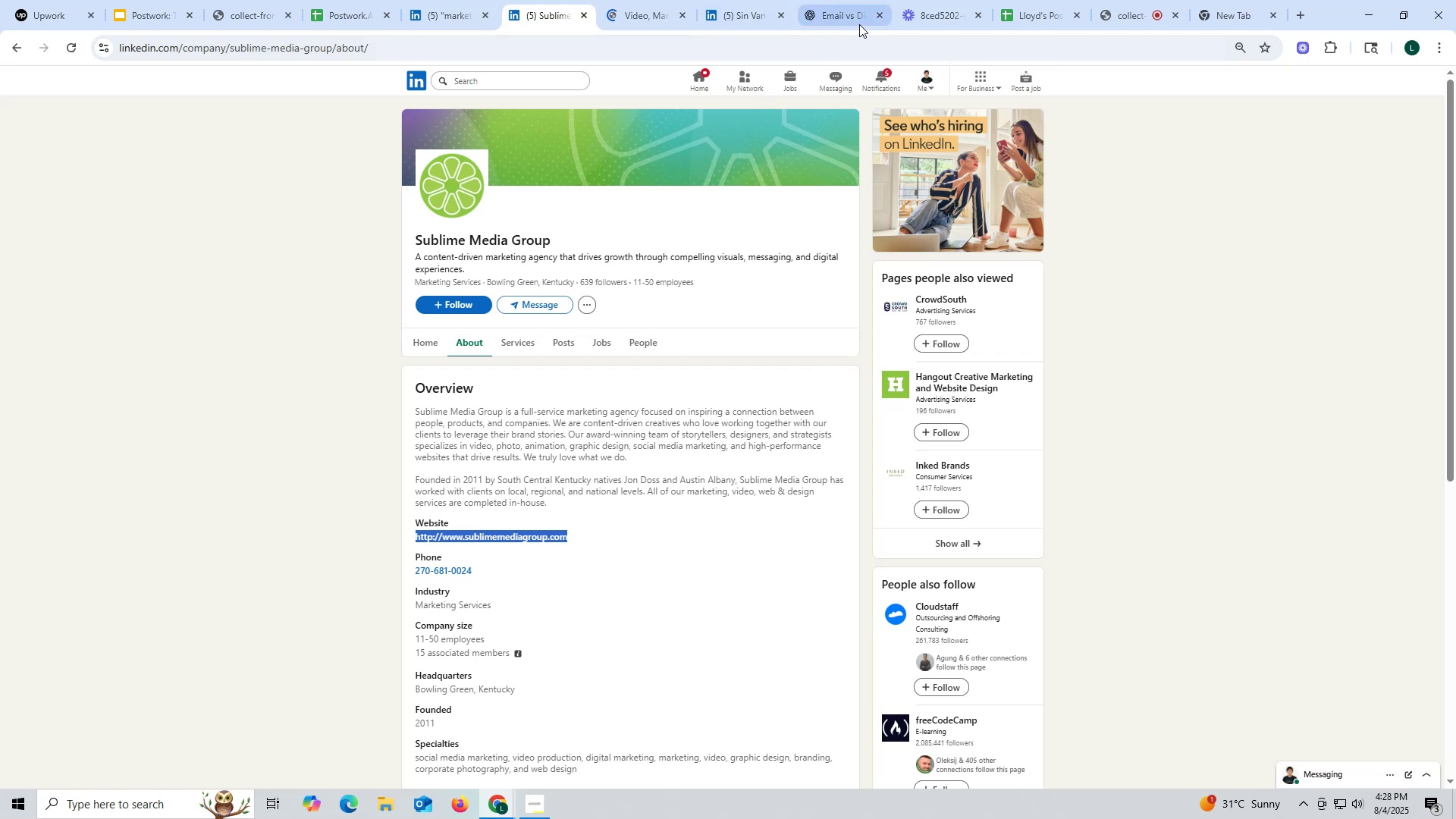 
left_click([854, 15])
 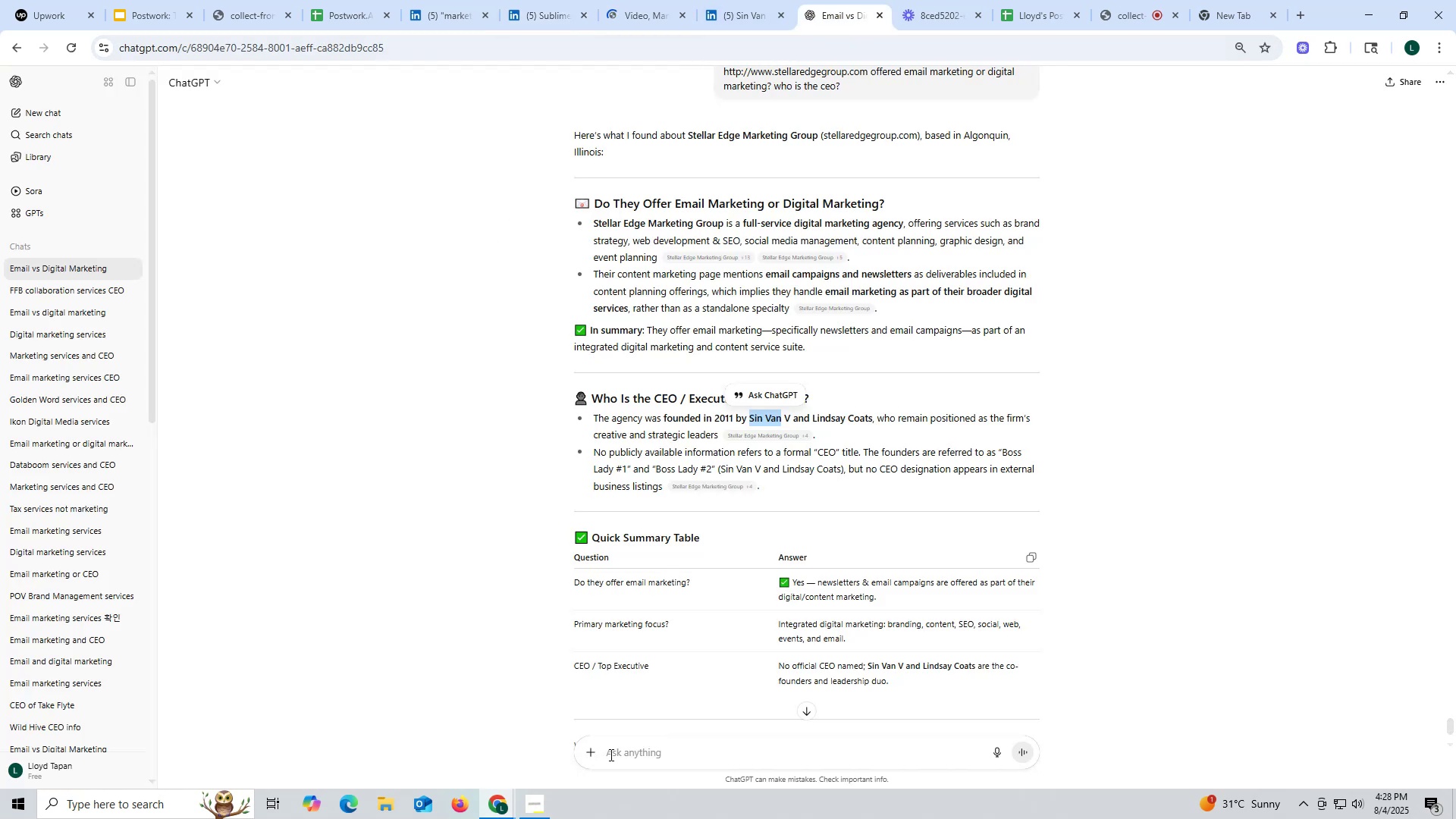 
left_click([643, 754])
 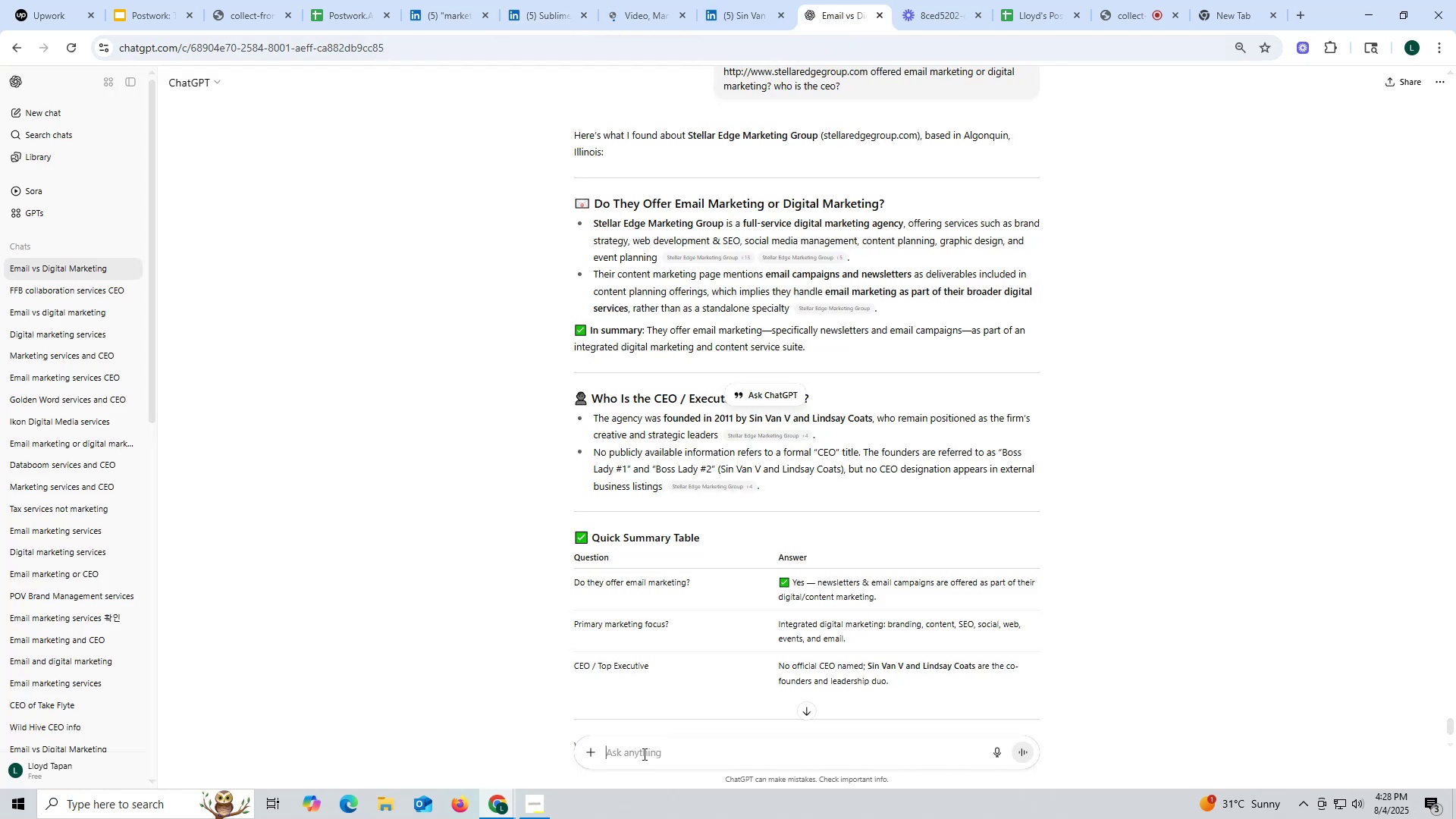 
key(Control+ControlLeft)
 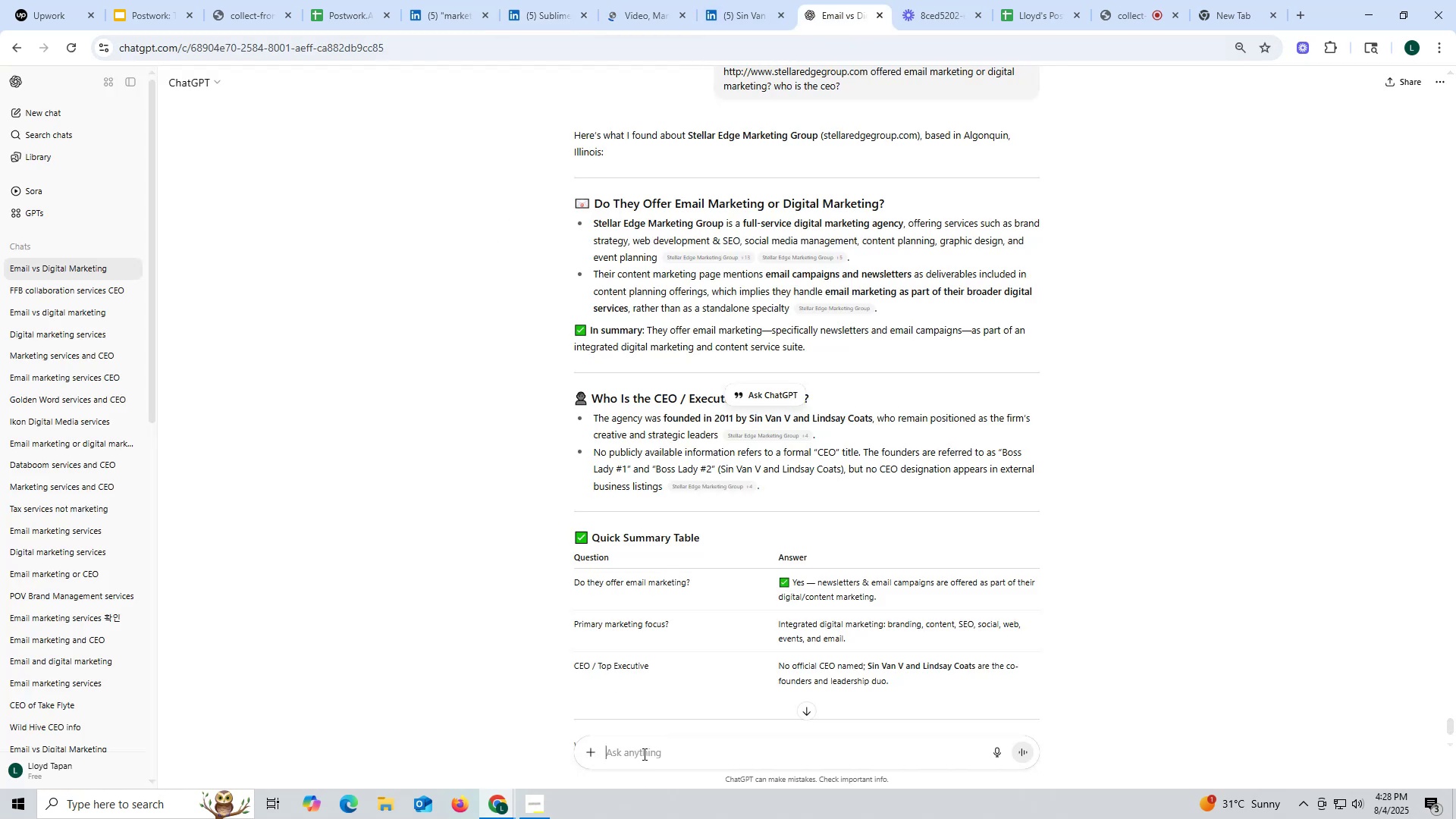 
key(Control+V)
 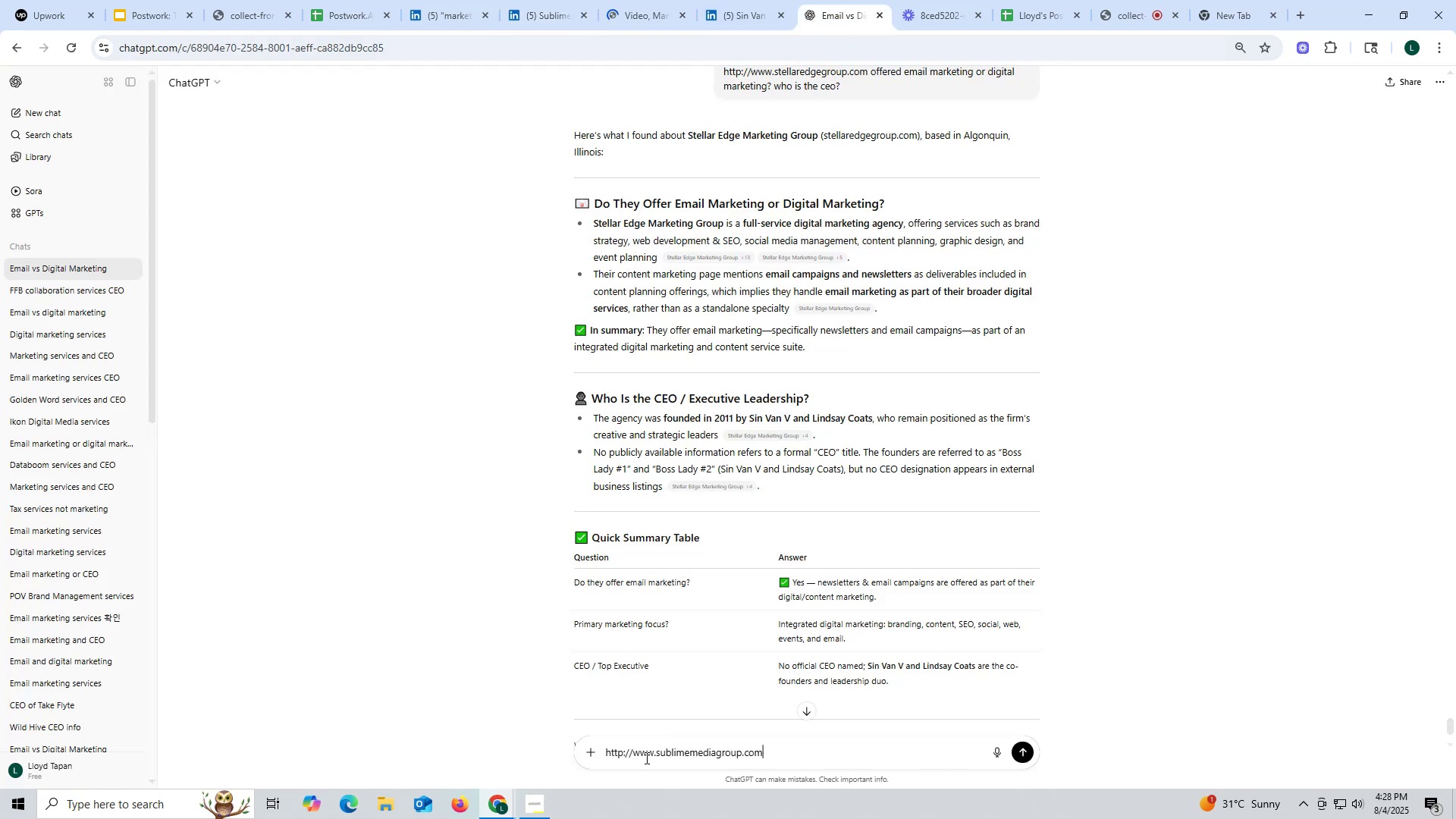 
key(Space)
 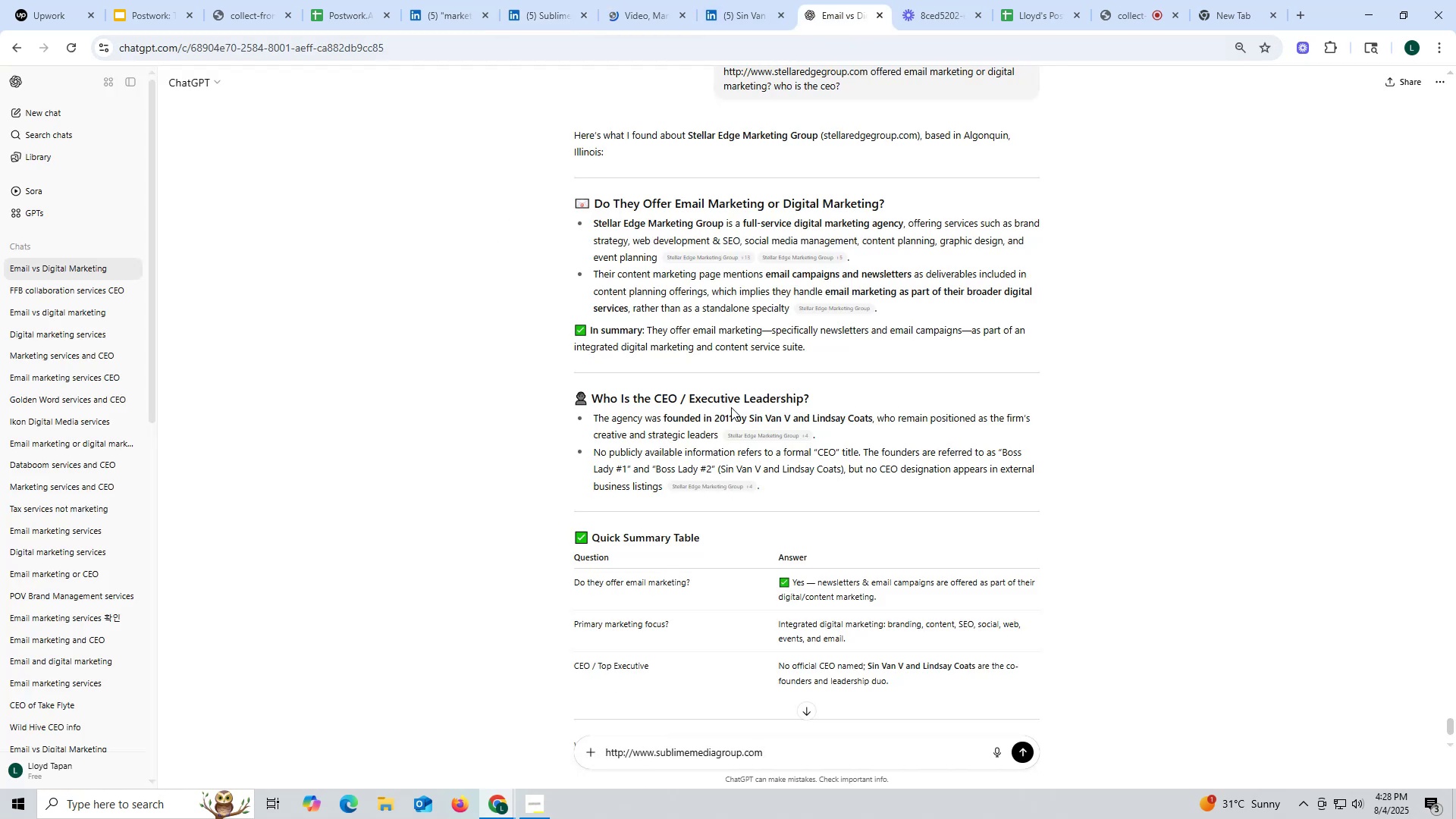 
scroll: coordinate [731, 406], scroll_direction: up, amount: 1.0
 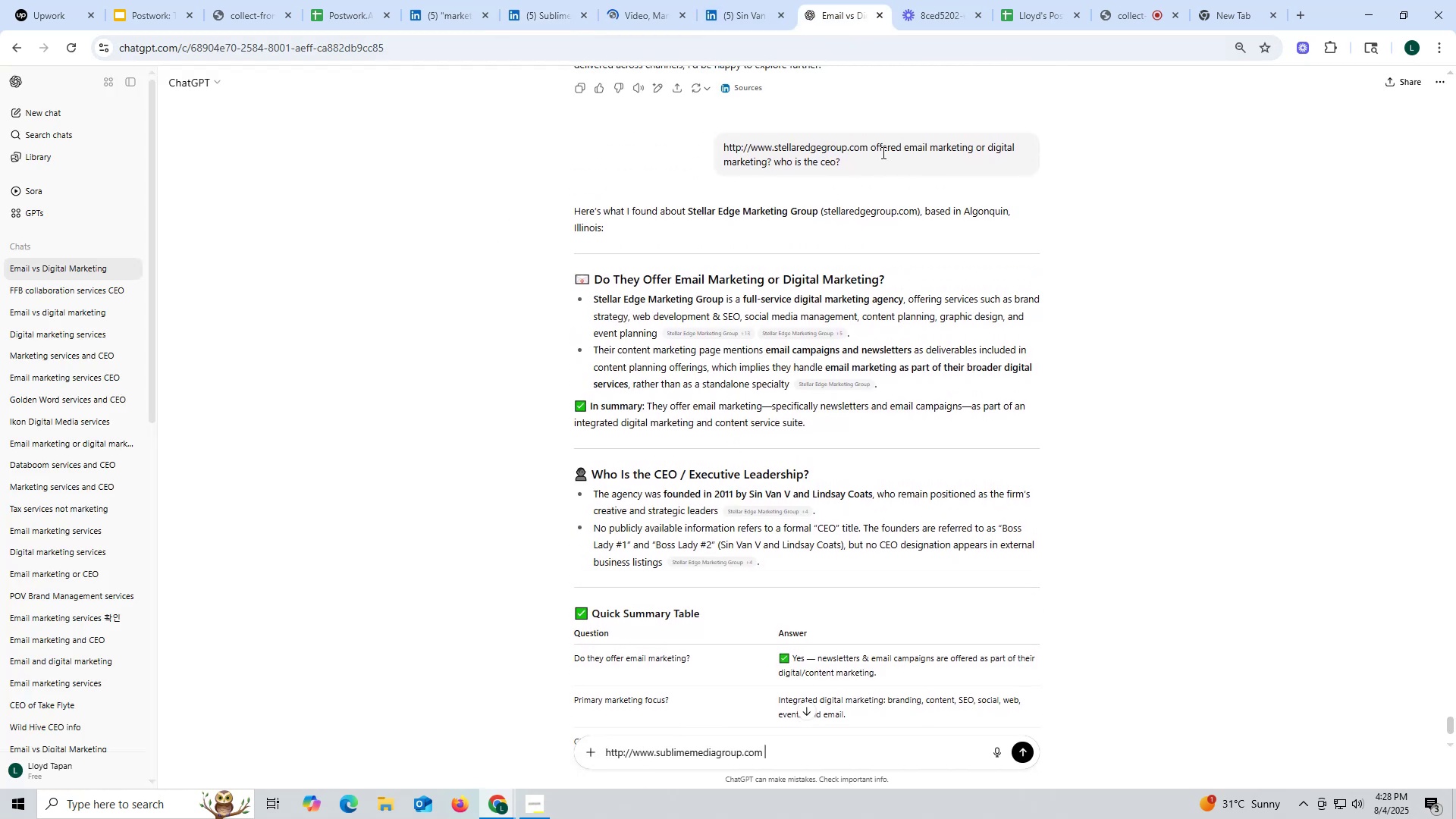 
left_click_drag(start_coordinate=[869, 146], to_coordinate=[902, 165])
 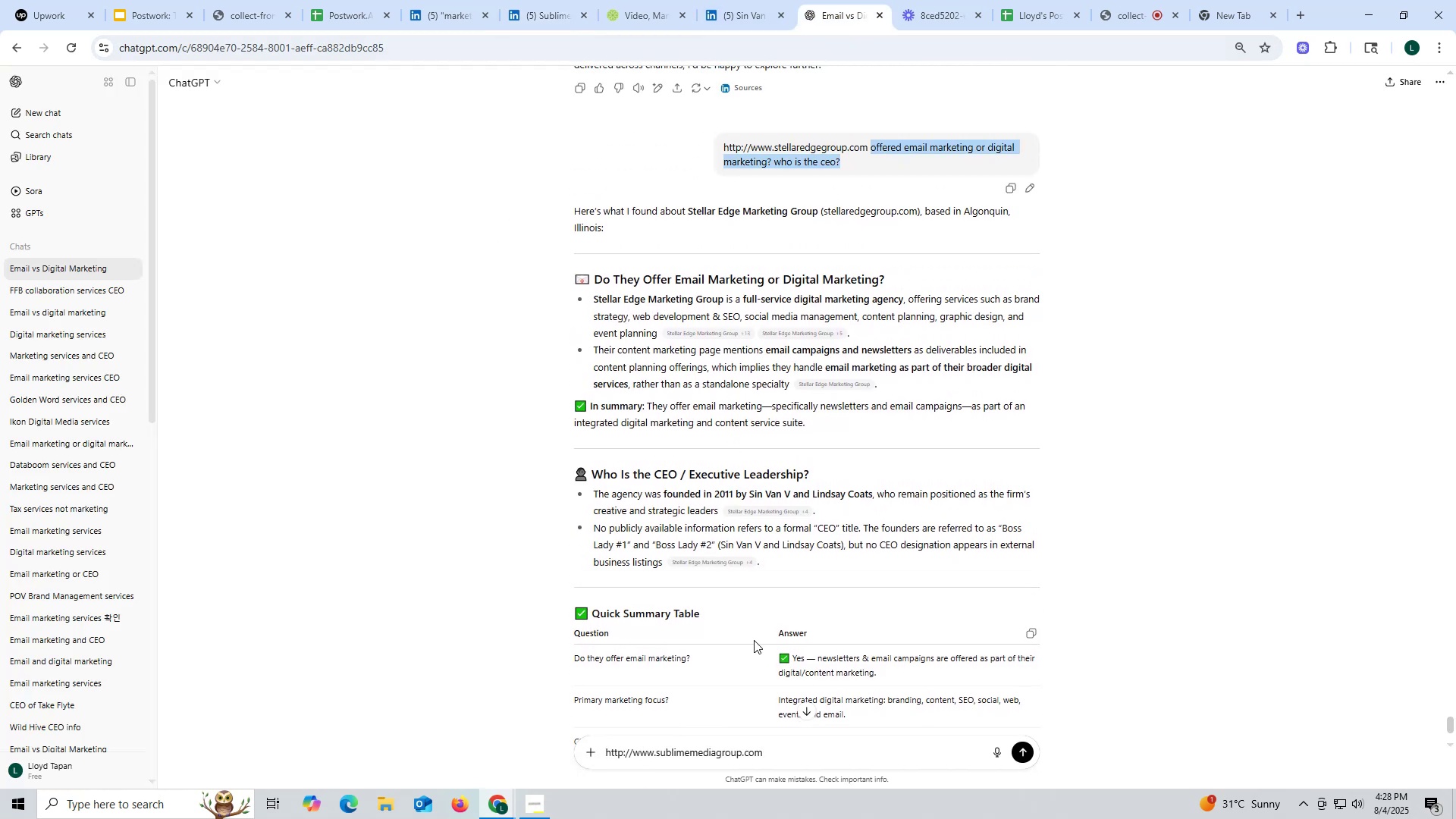 
key(Control+ControlLeft)
 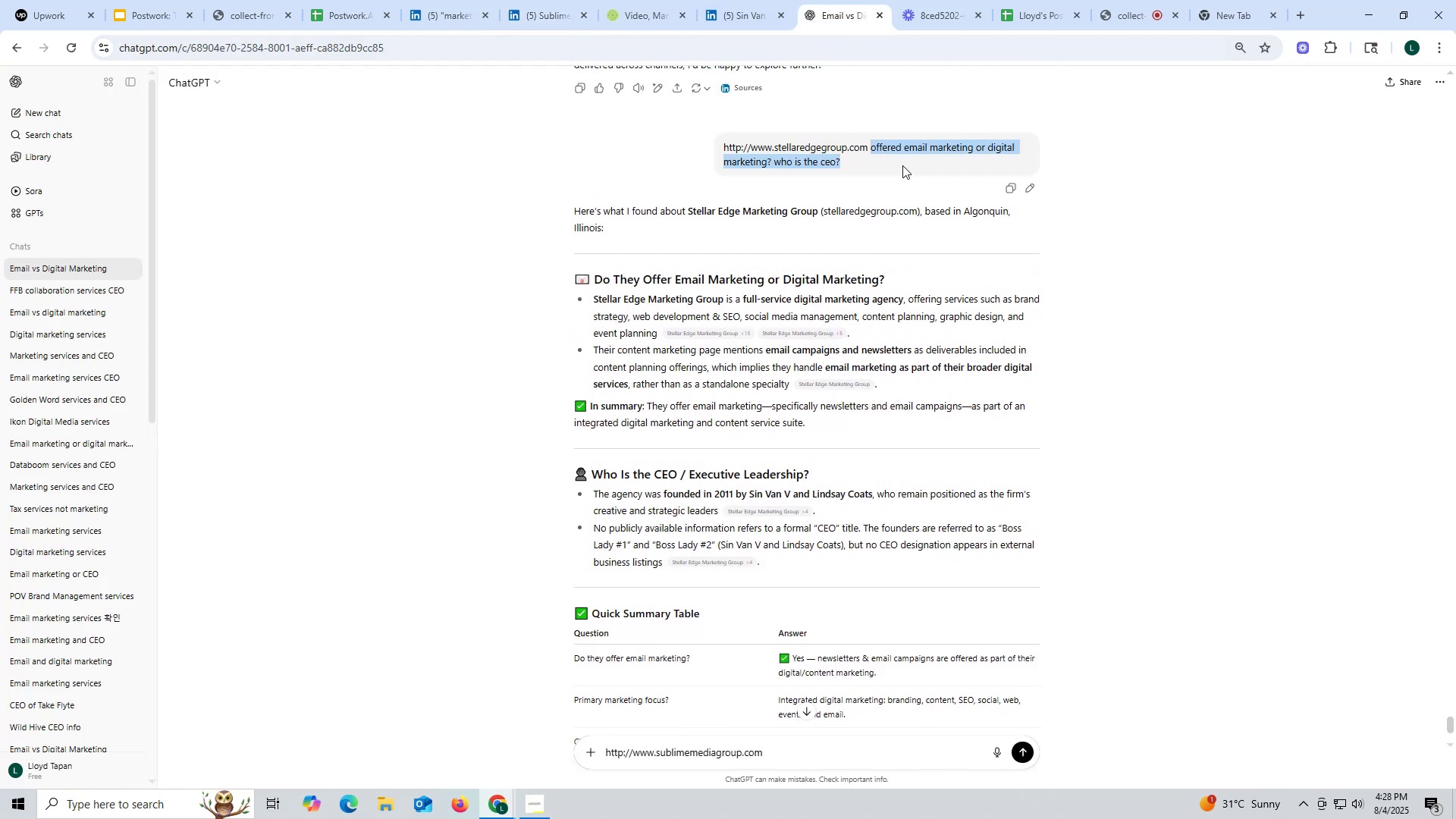 
key(Control+C)
 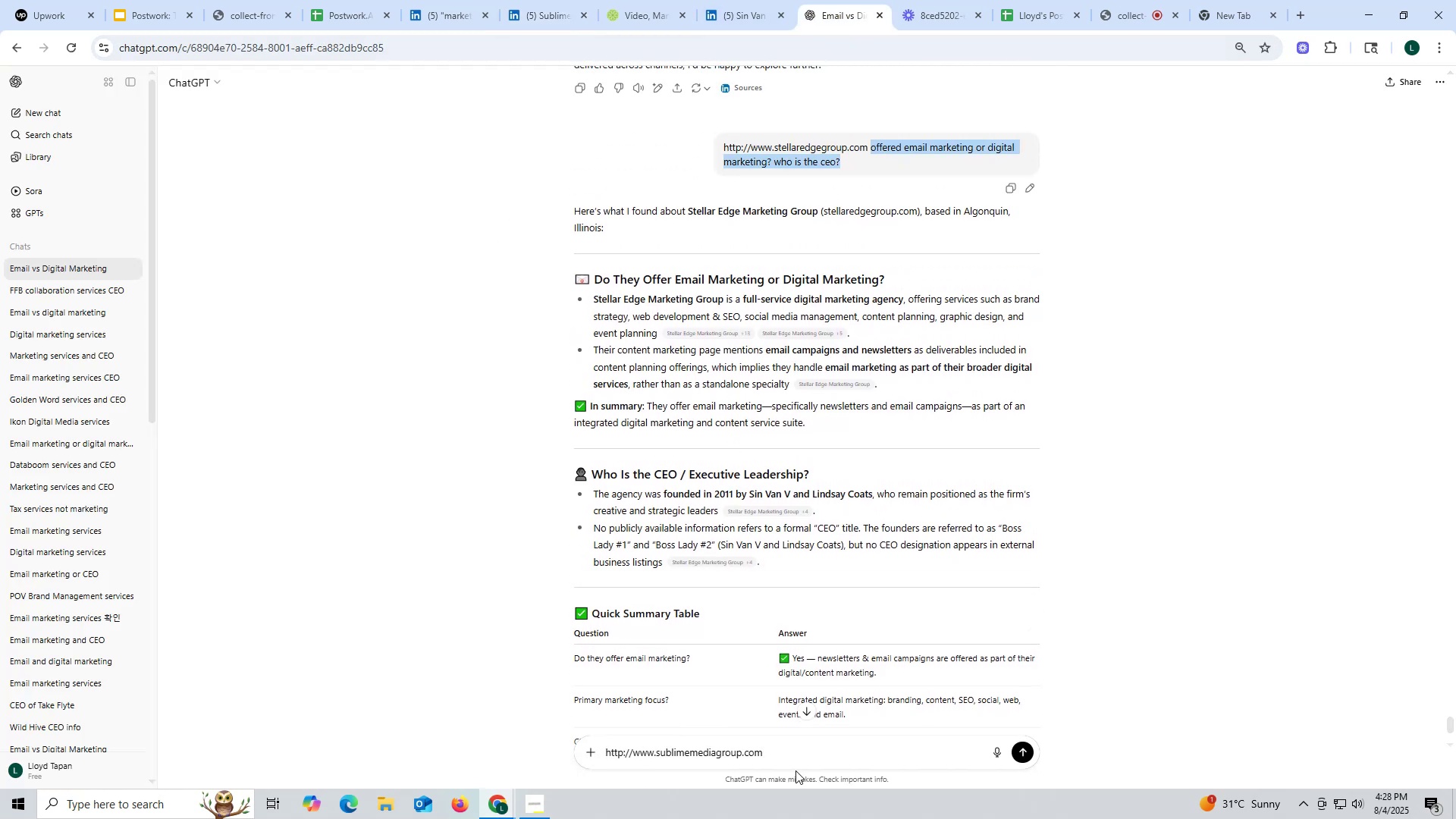 
key(Control+ControlLeft)
 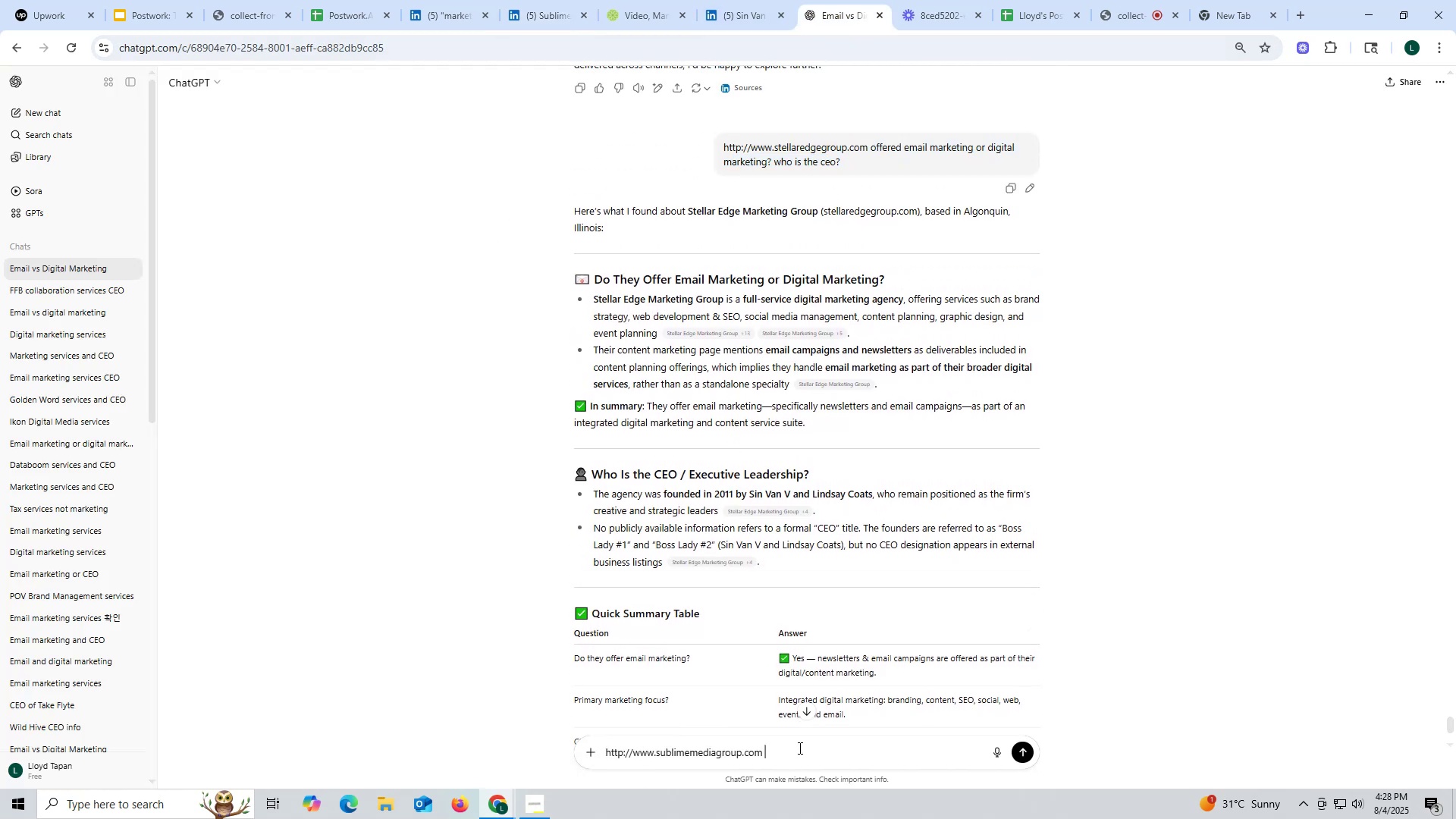 
key(Control+V)
 